 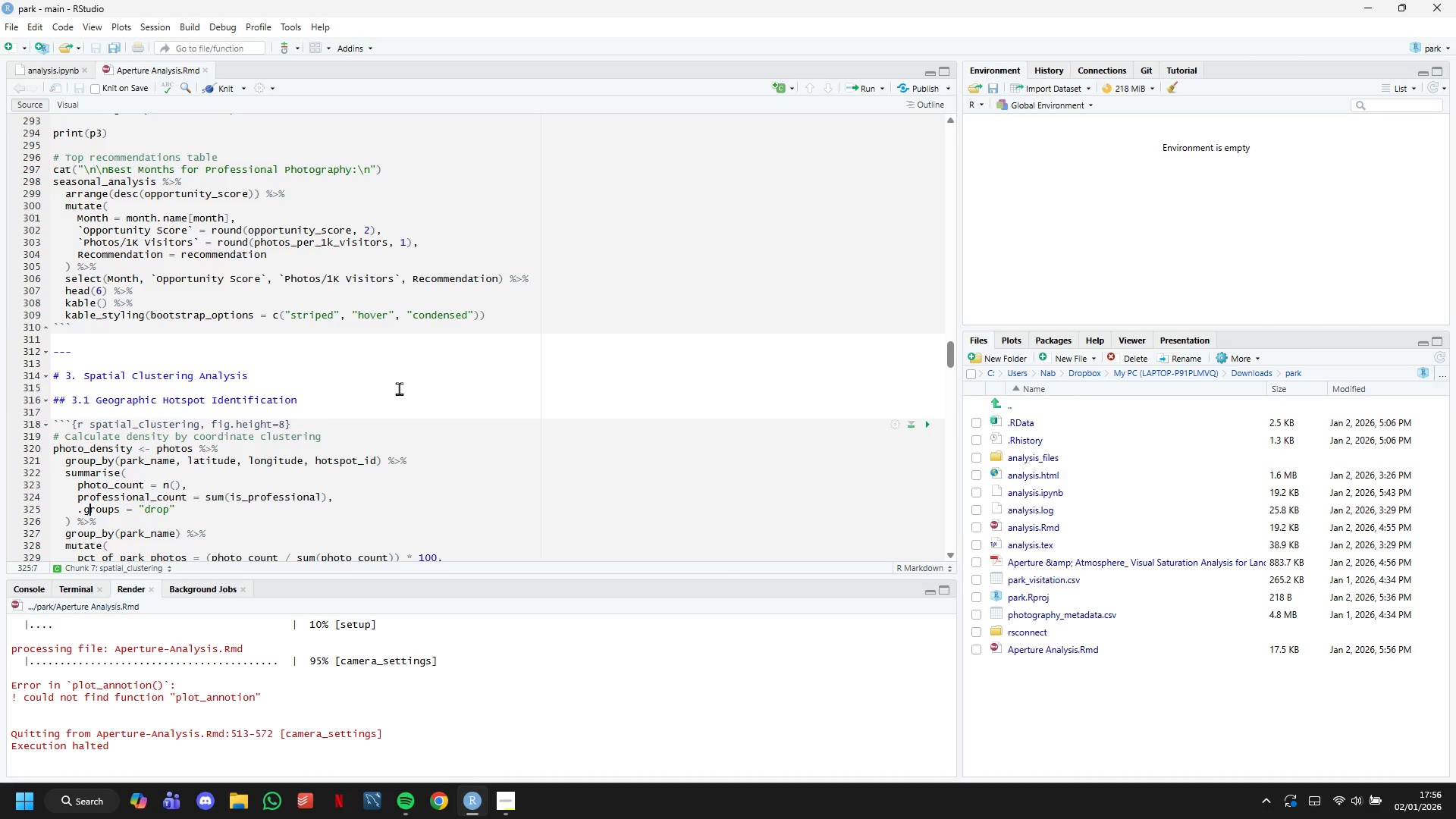 
scroll: coordinate [399, 388], scroll_direction: down, amount: 14.0
 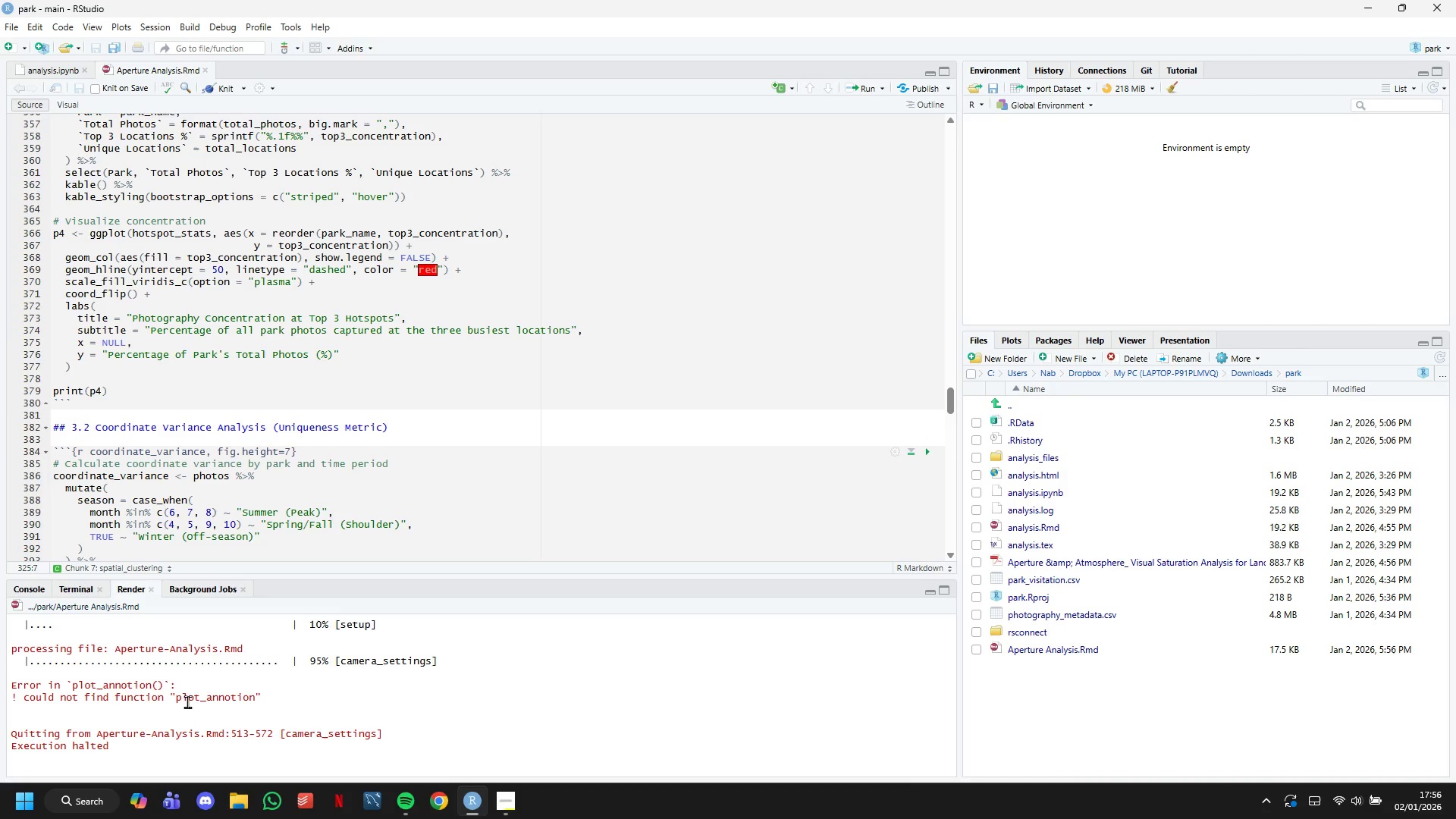 
left_click_drag(start_coordinate=[175, 695], to_coordinate=[254, 698])
 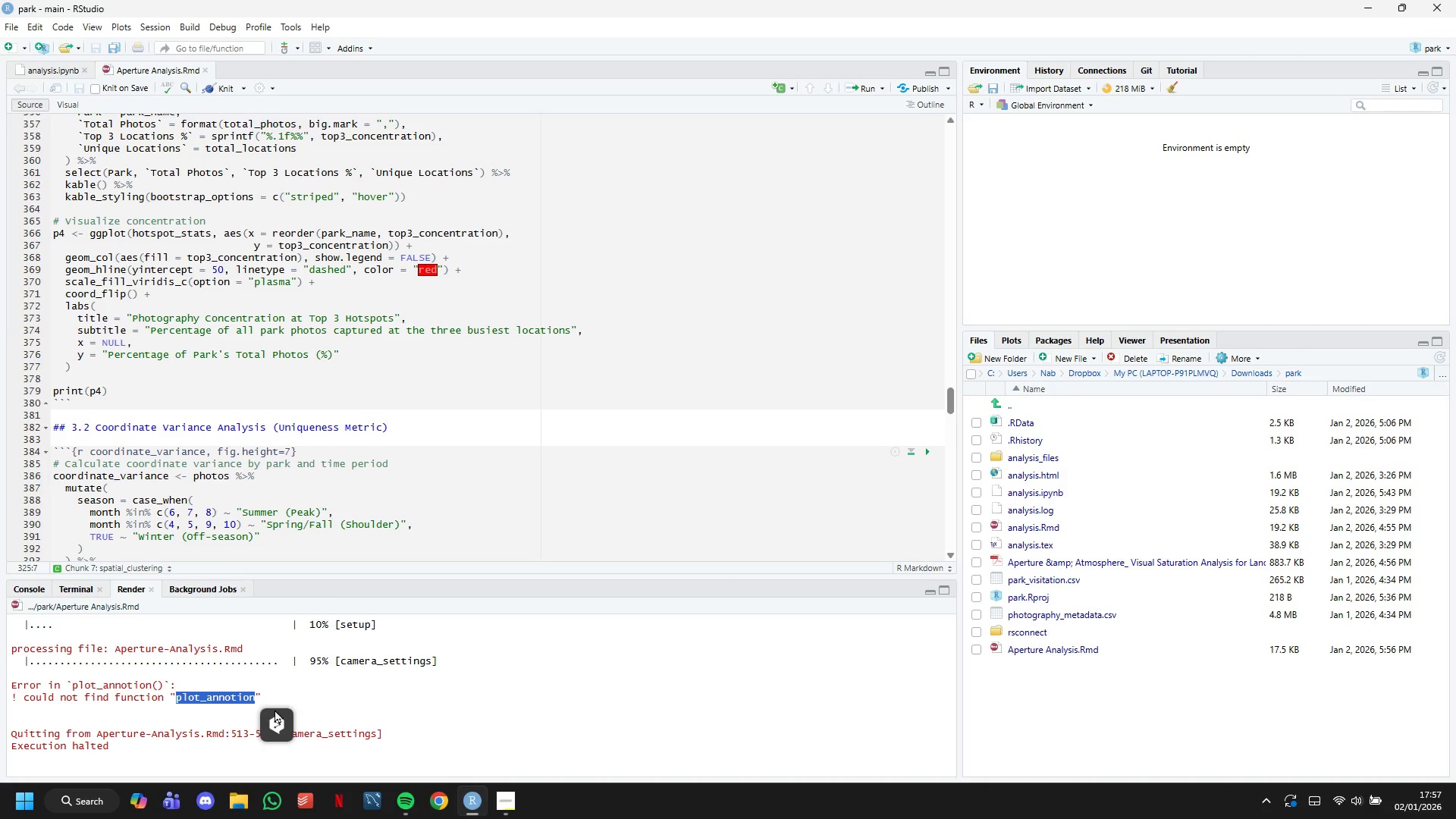 
key(Control+C)
 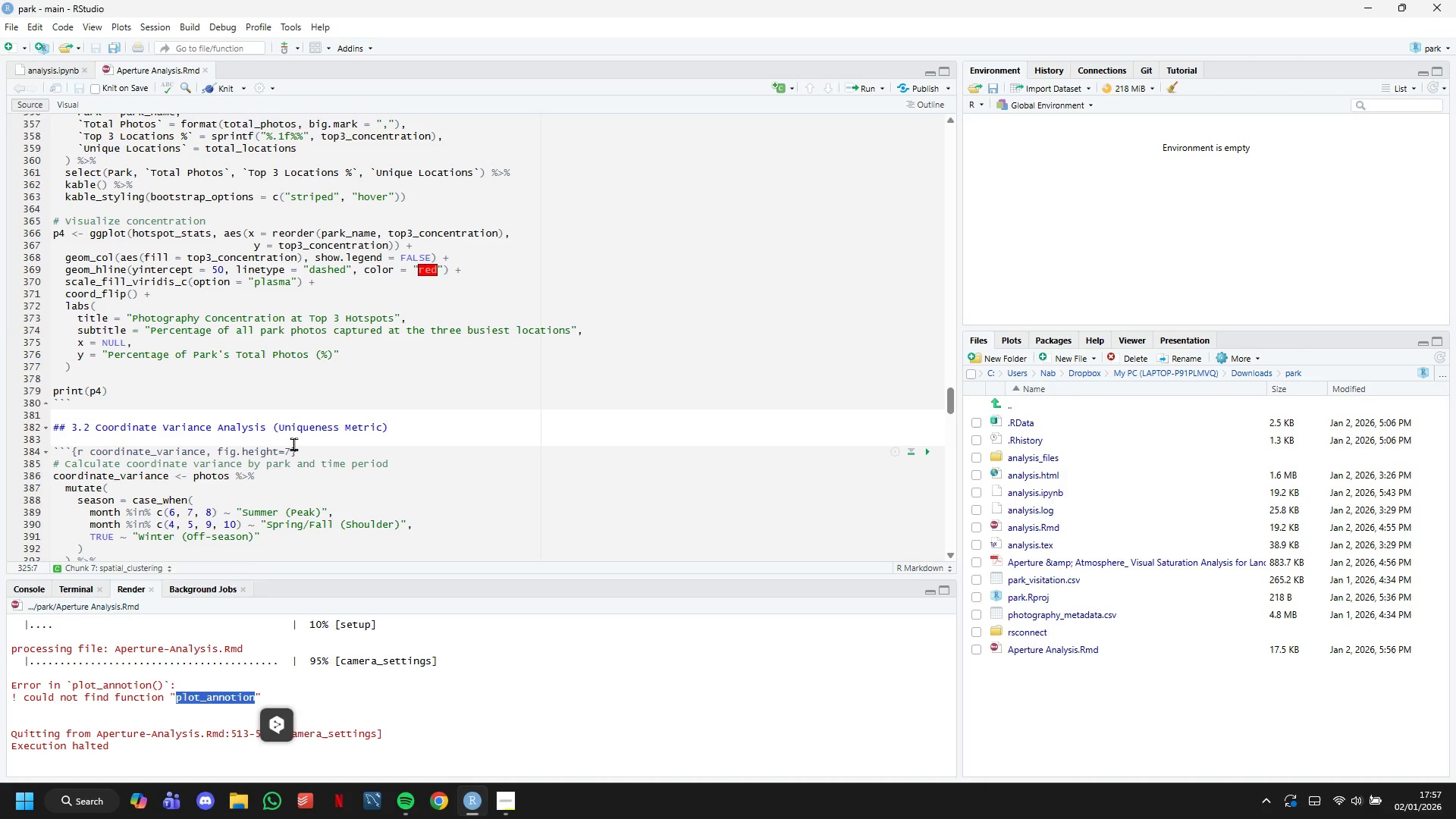 
left_click([293, 444])
 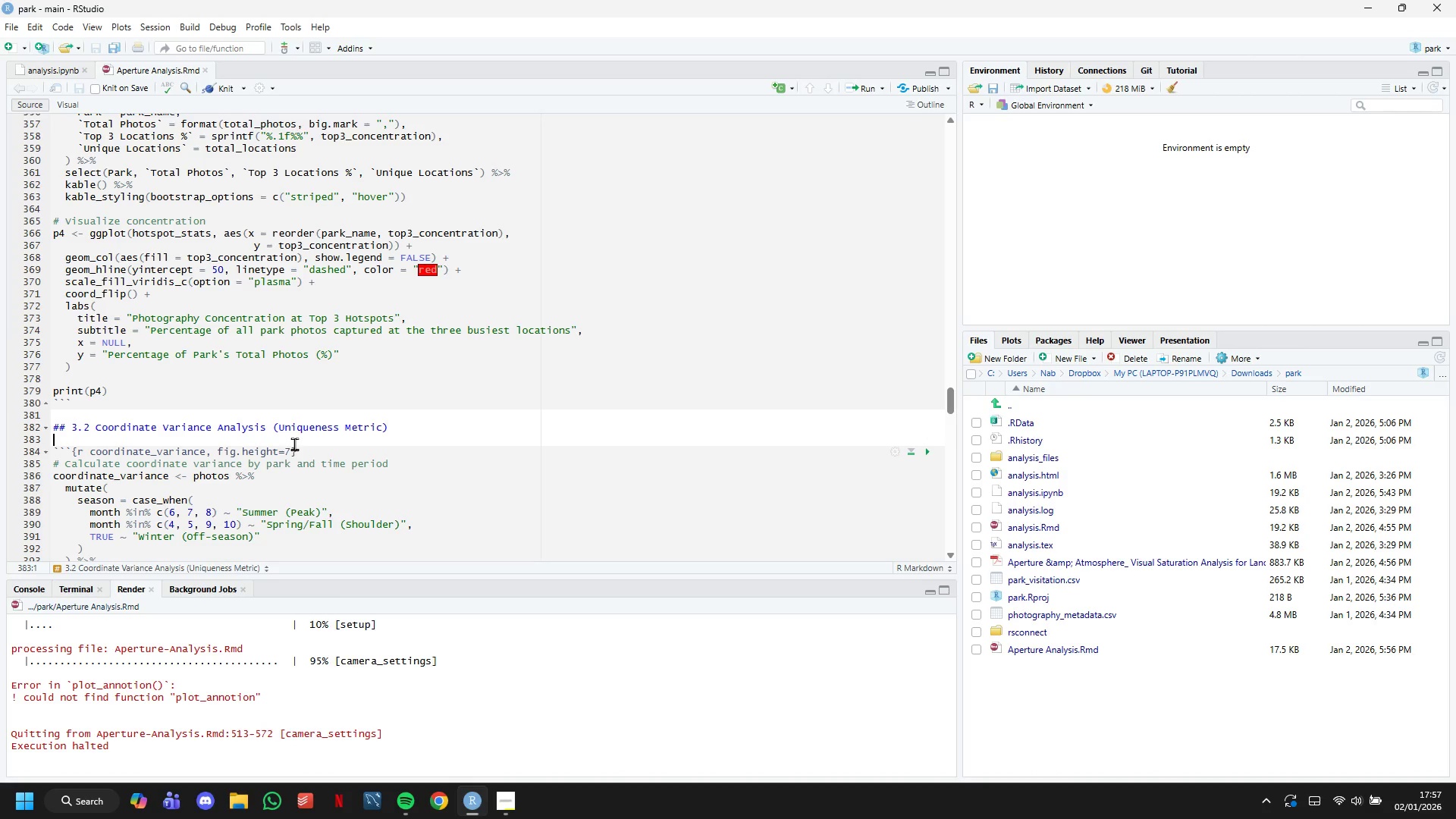 
key(Control+F)
 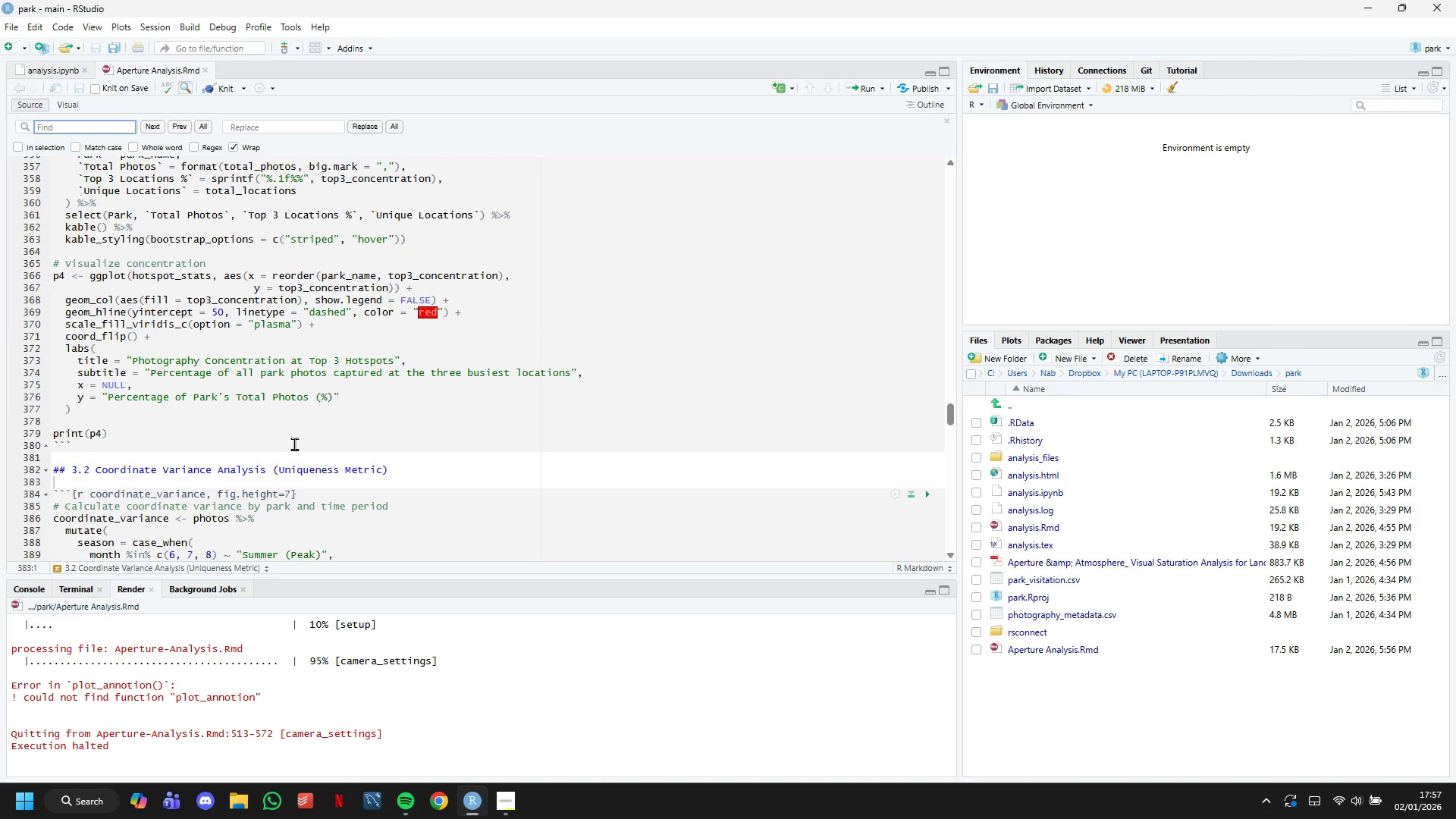 
key(Control+V)
 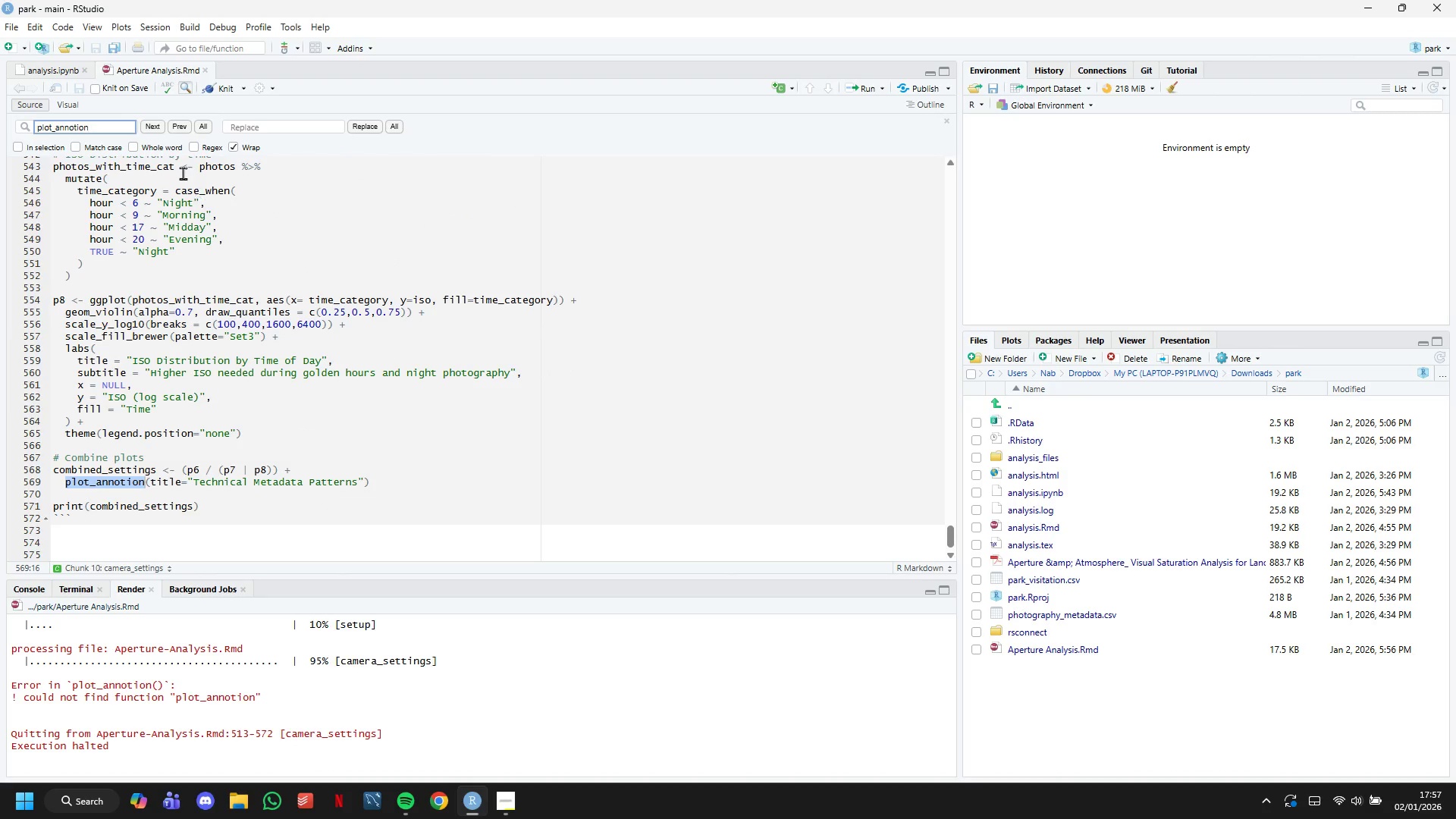 
left_click([157, 124])
 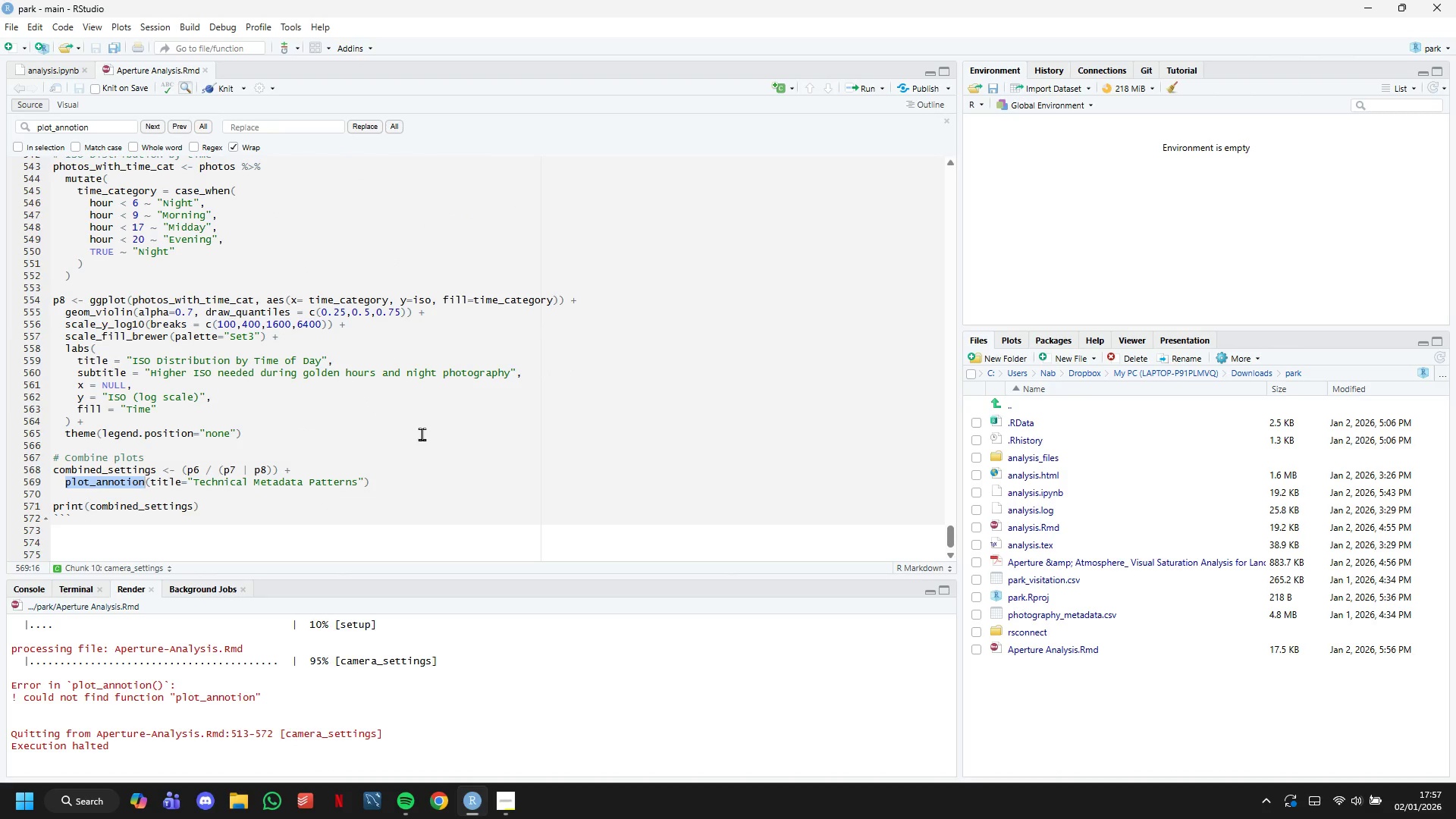 
scroll: coordinate [422, 433], scroll_direction: down, amount: 5.0
 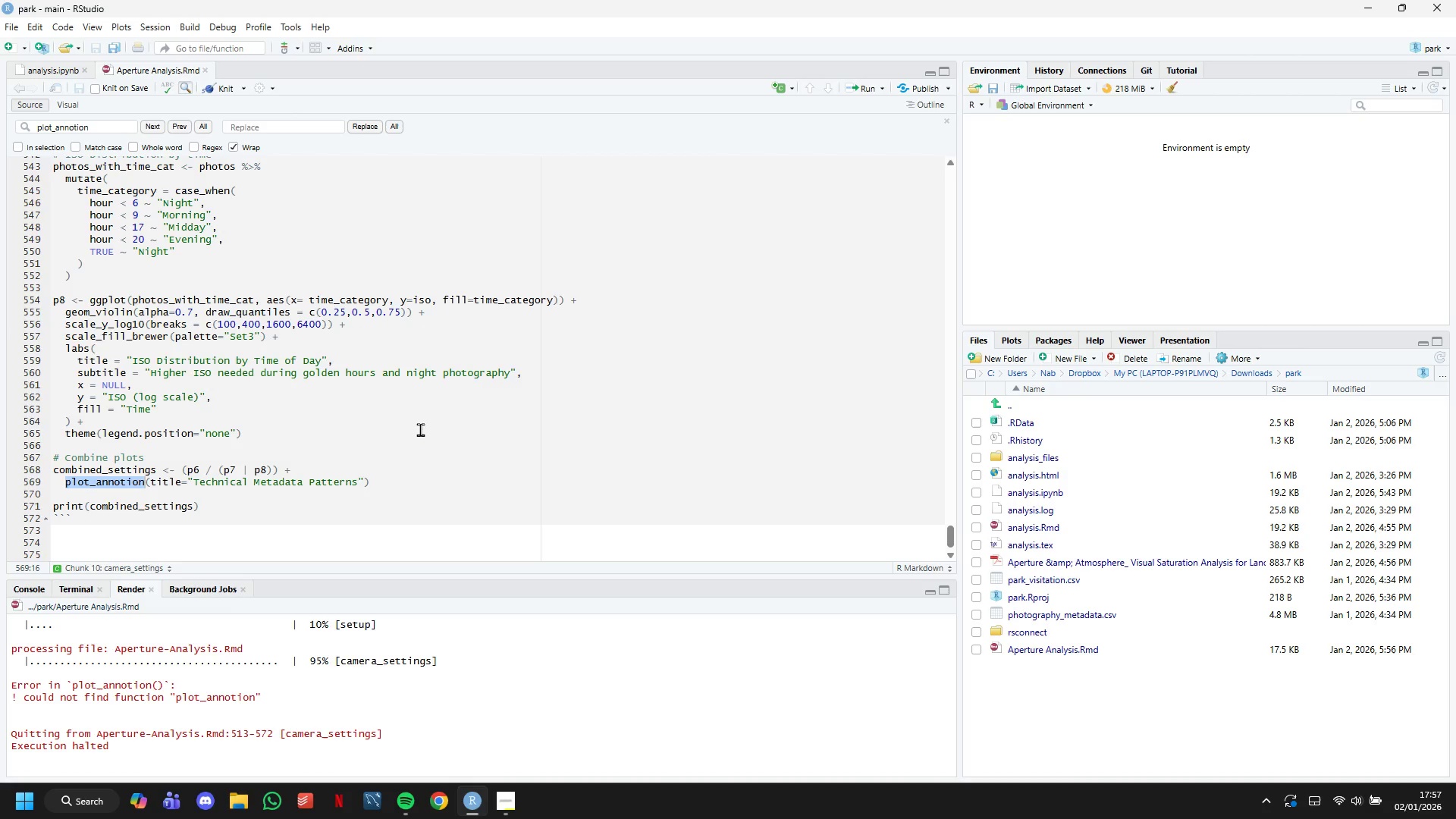 
wait(6.98)
 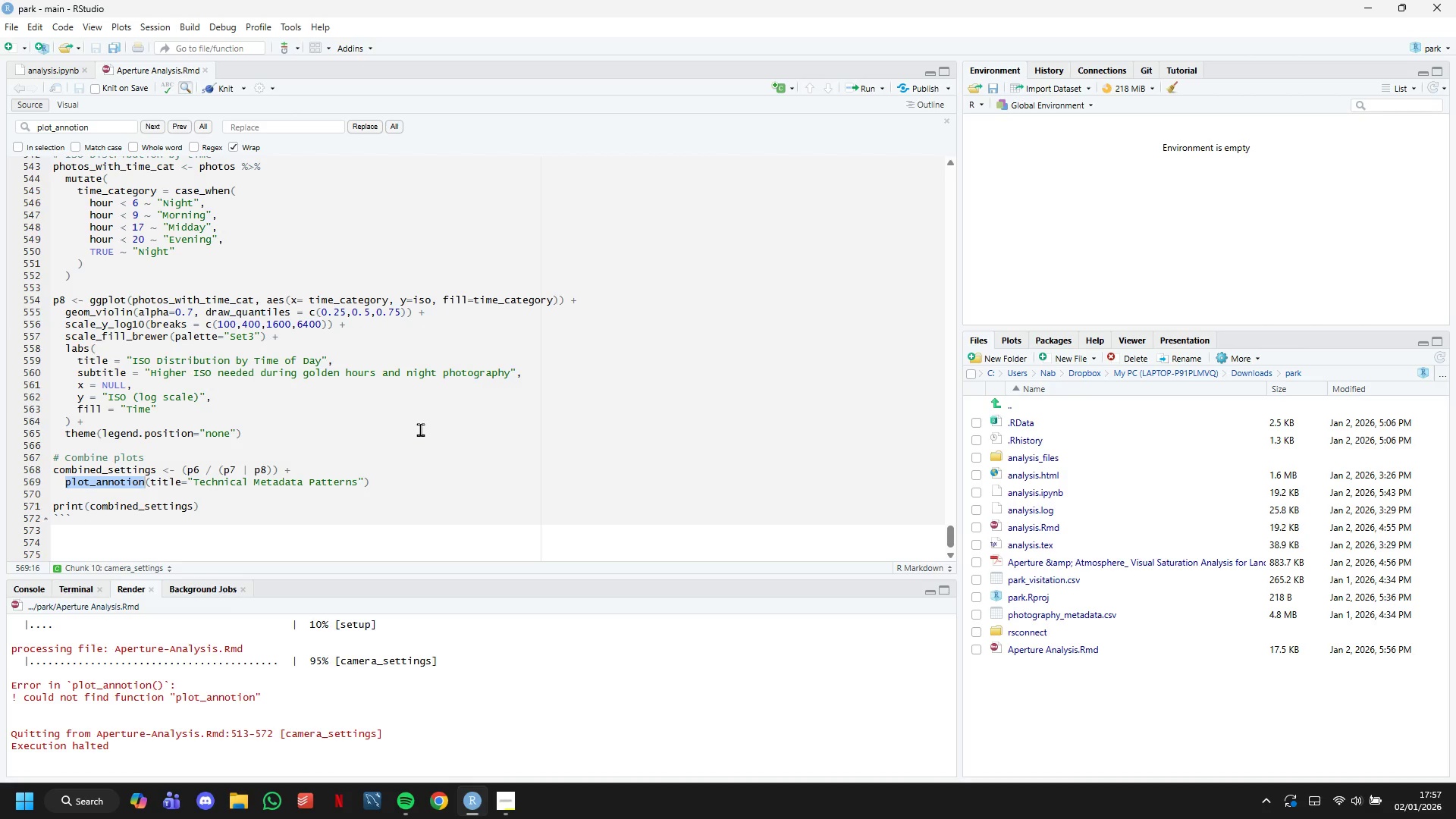 
left_click([124, 478])
 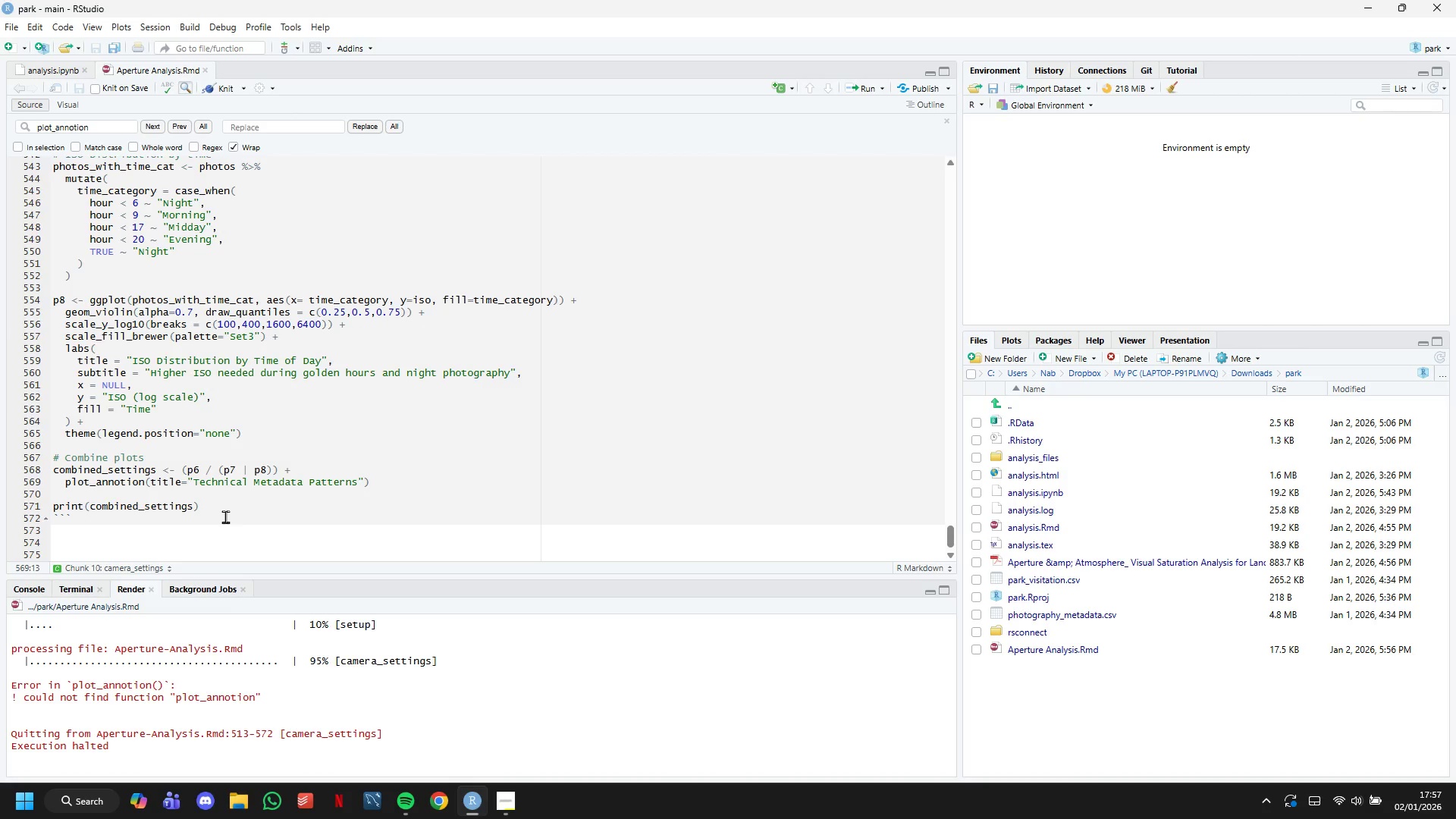 
type(at)
 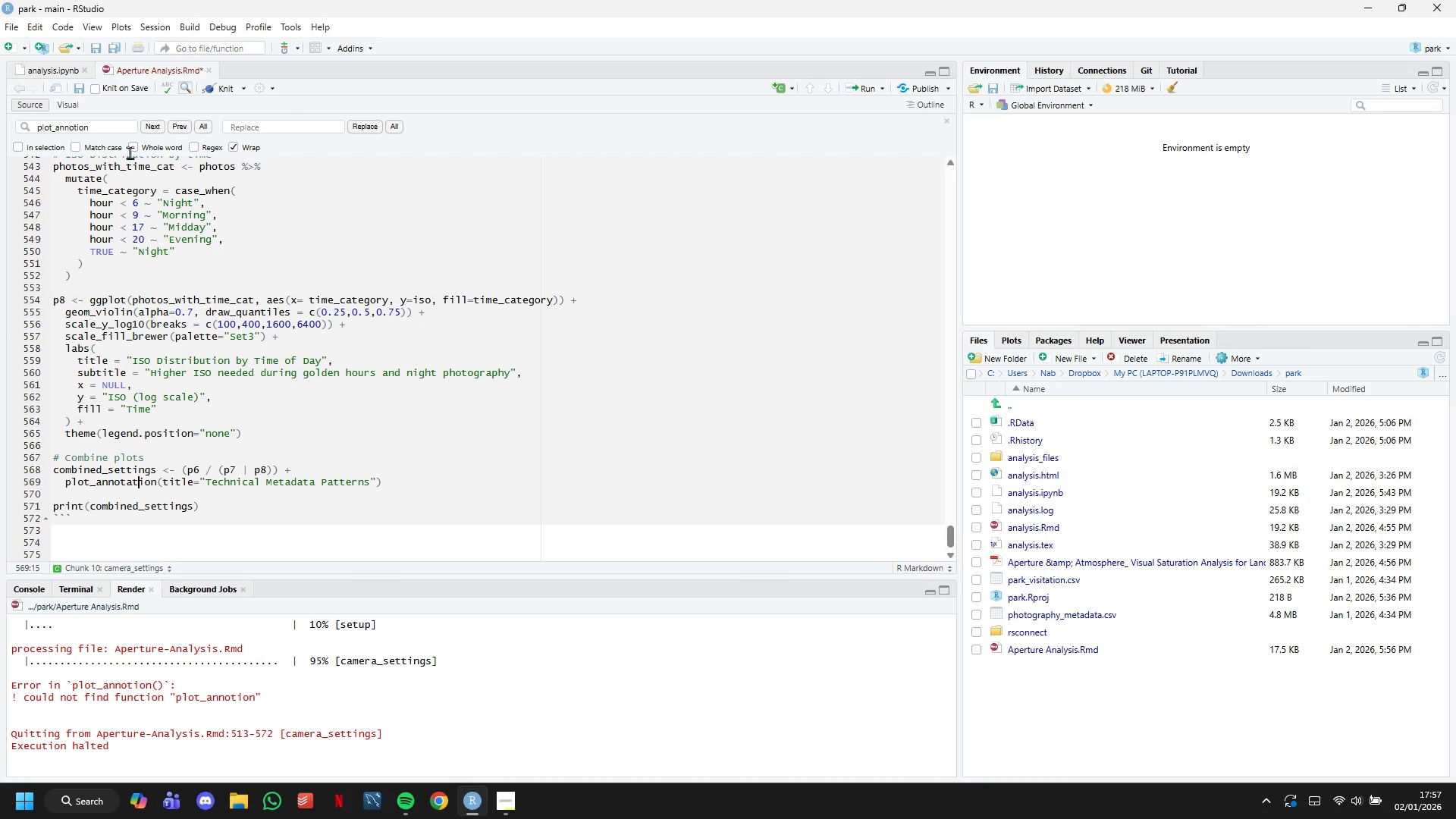 
mouse_move([155, 123])
 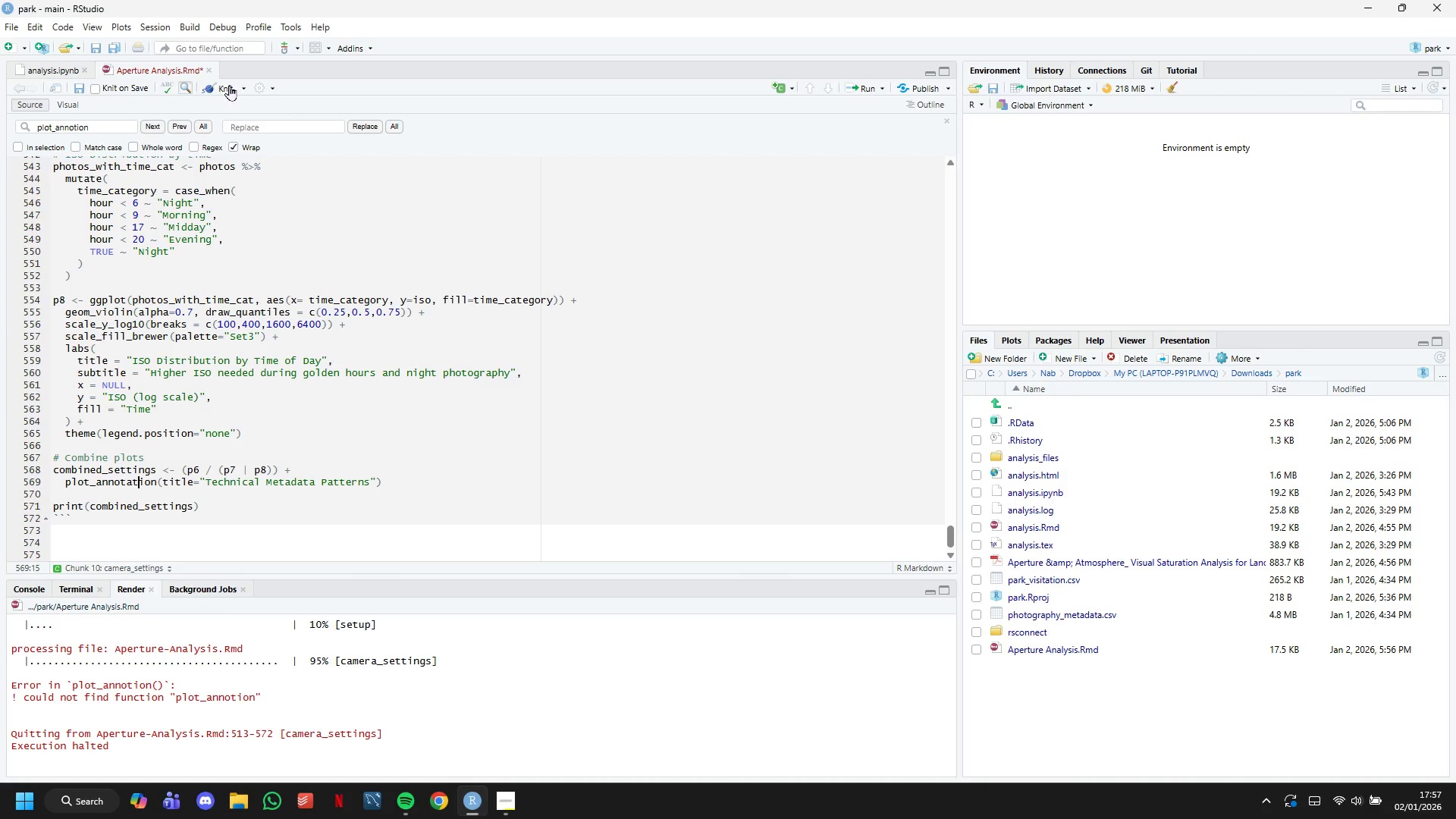 
left_click([228, 86])
 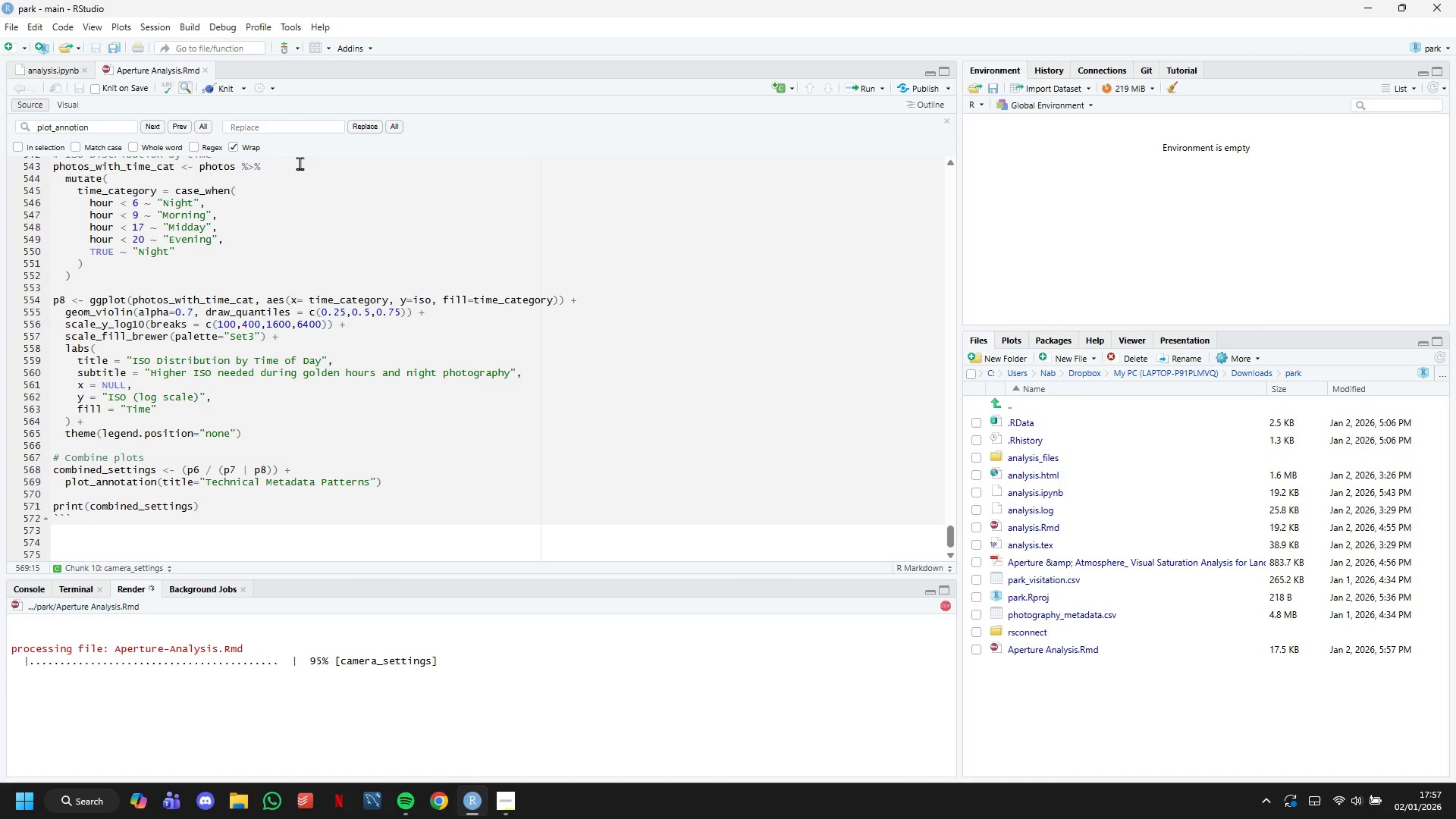 
wait(35.8)
 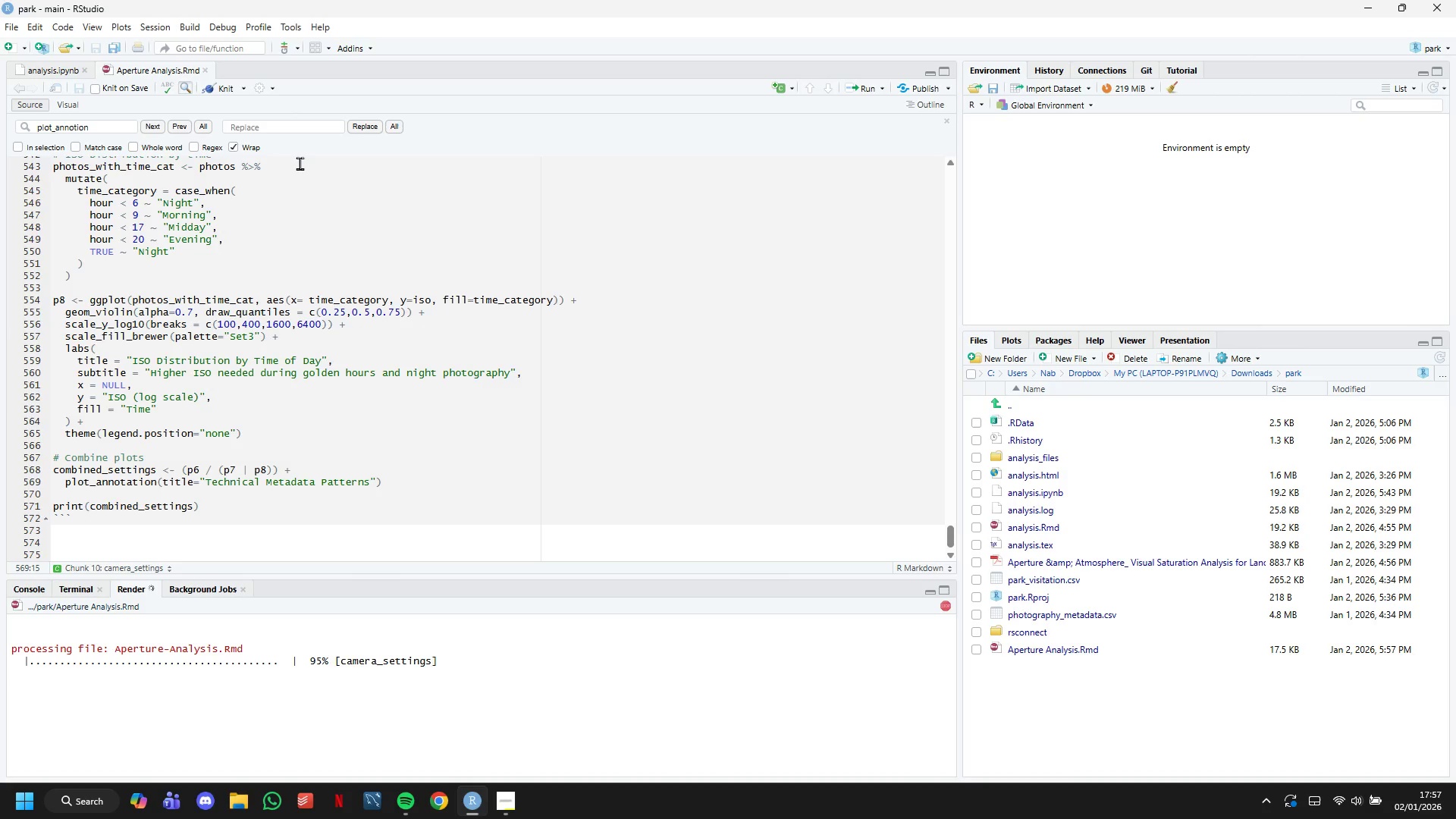 
scroll: coordinate [79, 673], scroll_direction: down, amount: 3.0
 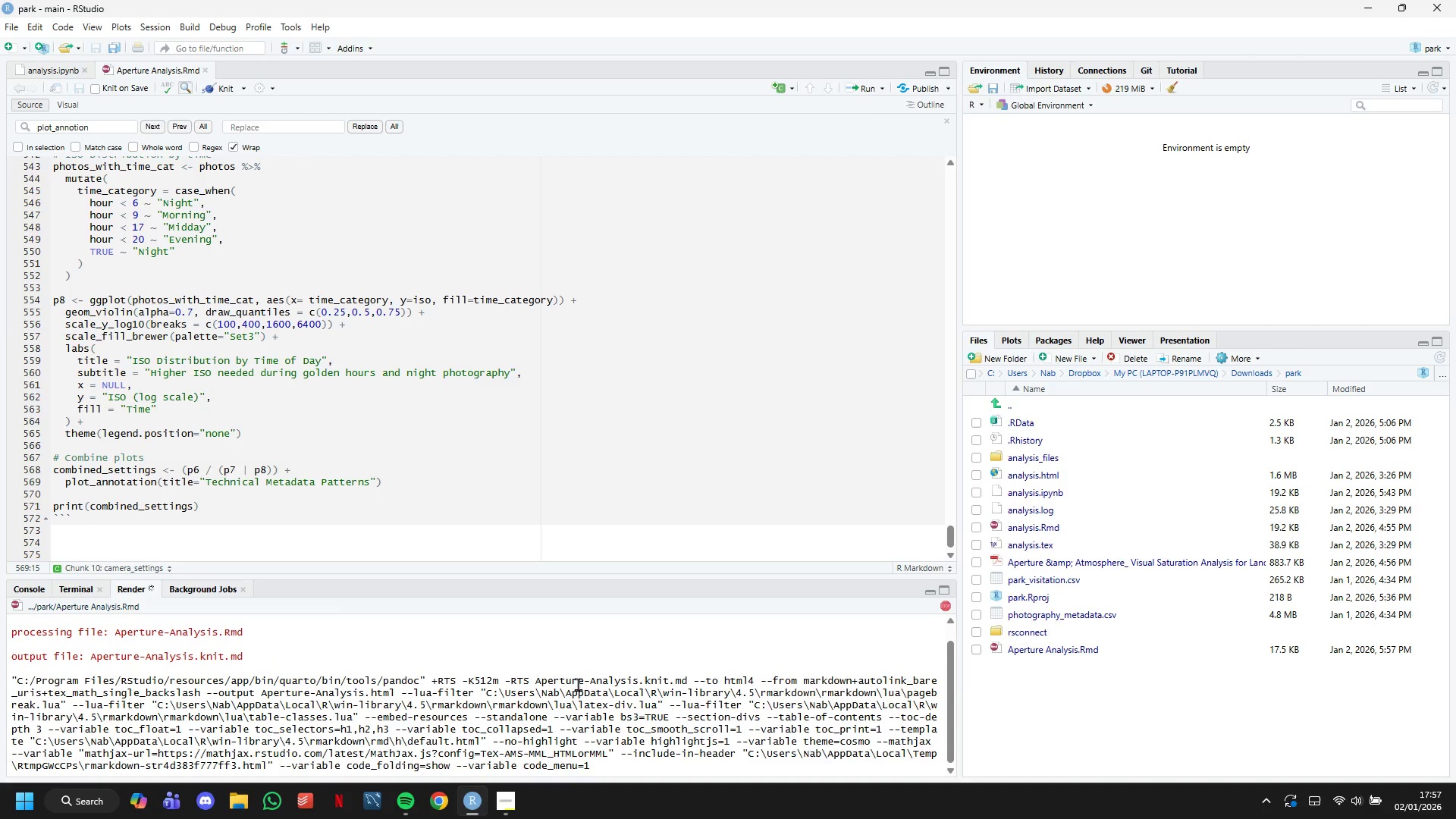 
scroll: coordinate [578, 684], scroll_direction: up, amount: 2.0
 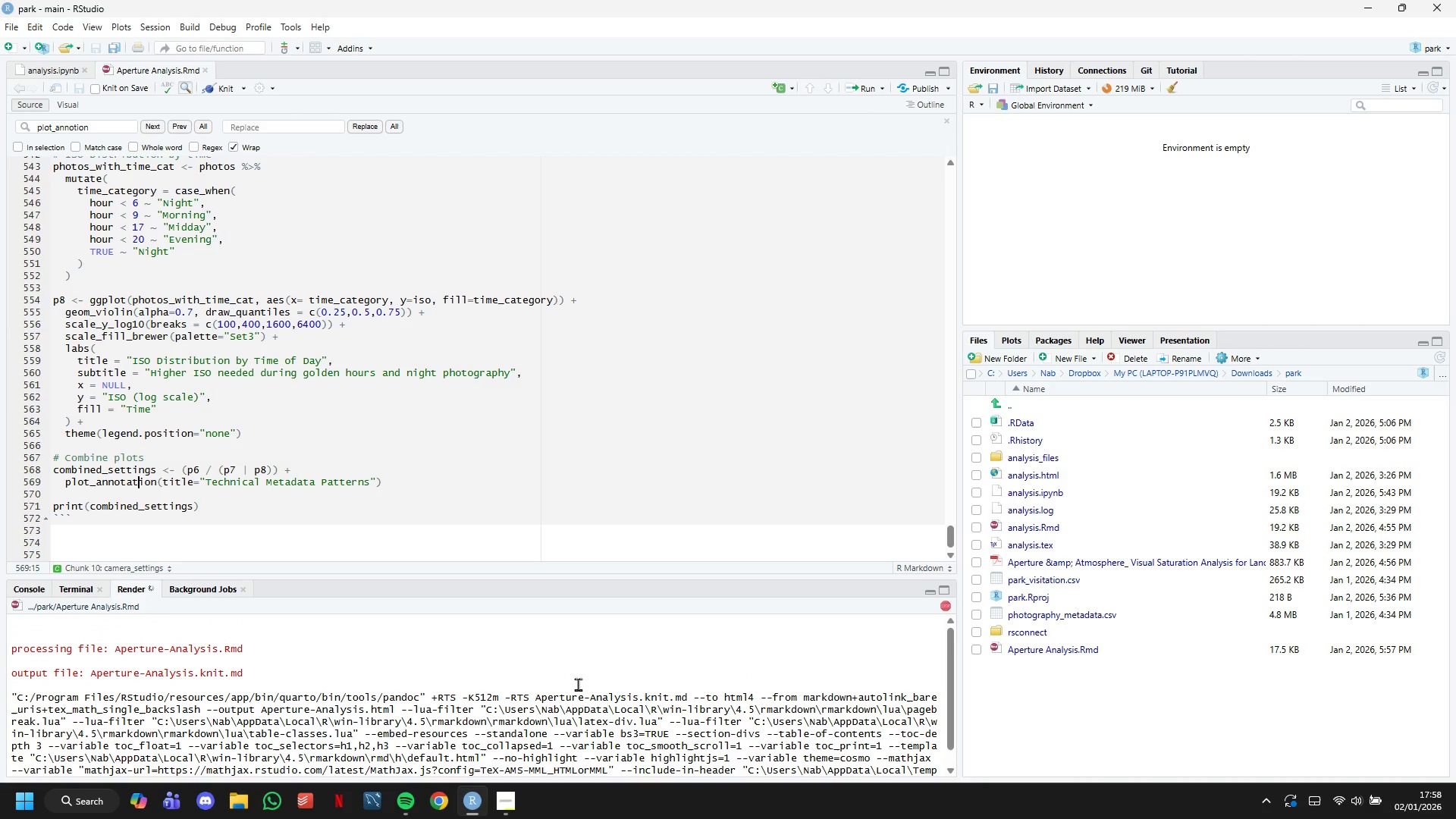 
scroll: coordinate [578, 684], scroll_direction: down, amount: 1.0
 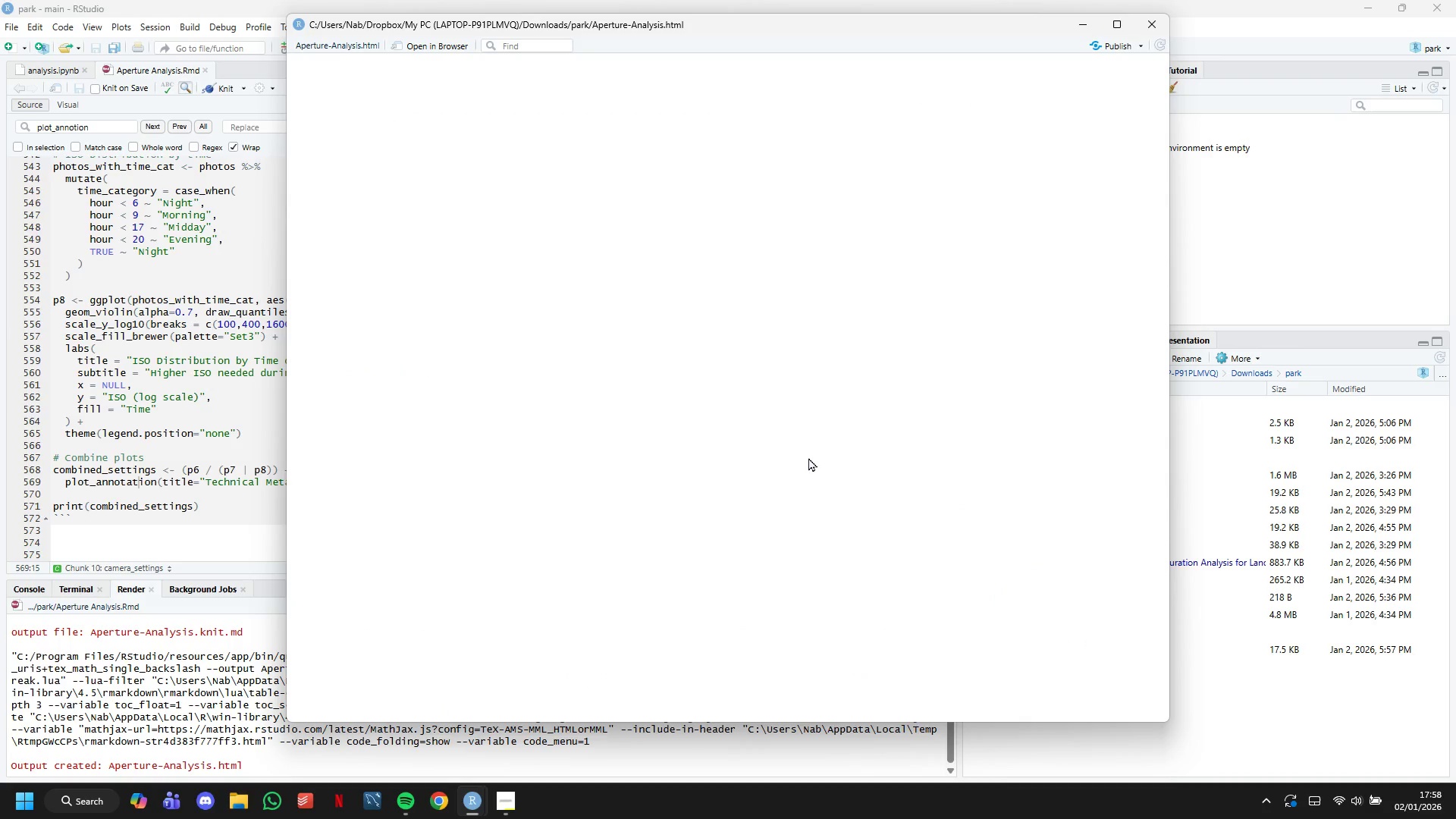 
wait(5.11)
 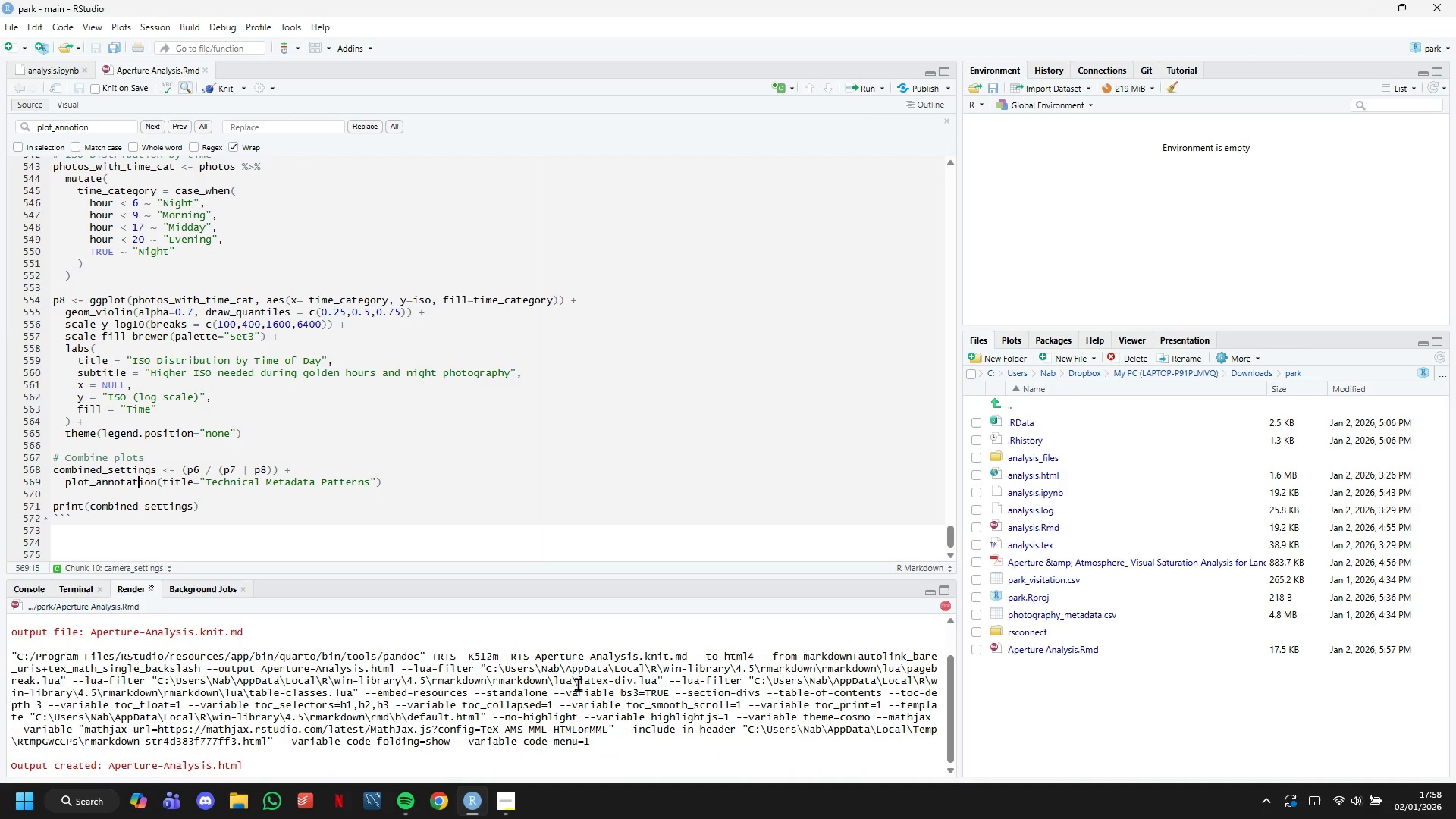 
scroll: coordinate [908, 318], scroll_direction: down, amount: 5.0
 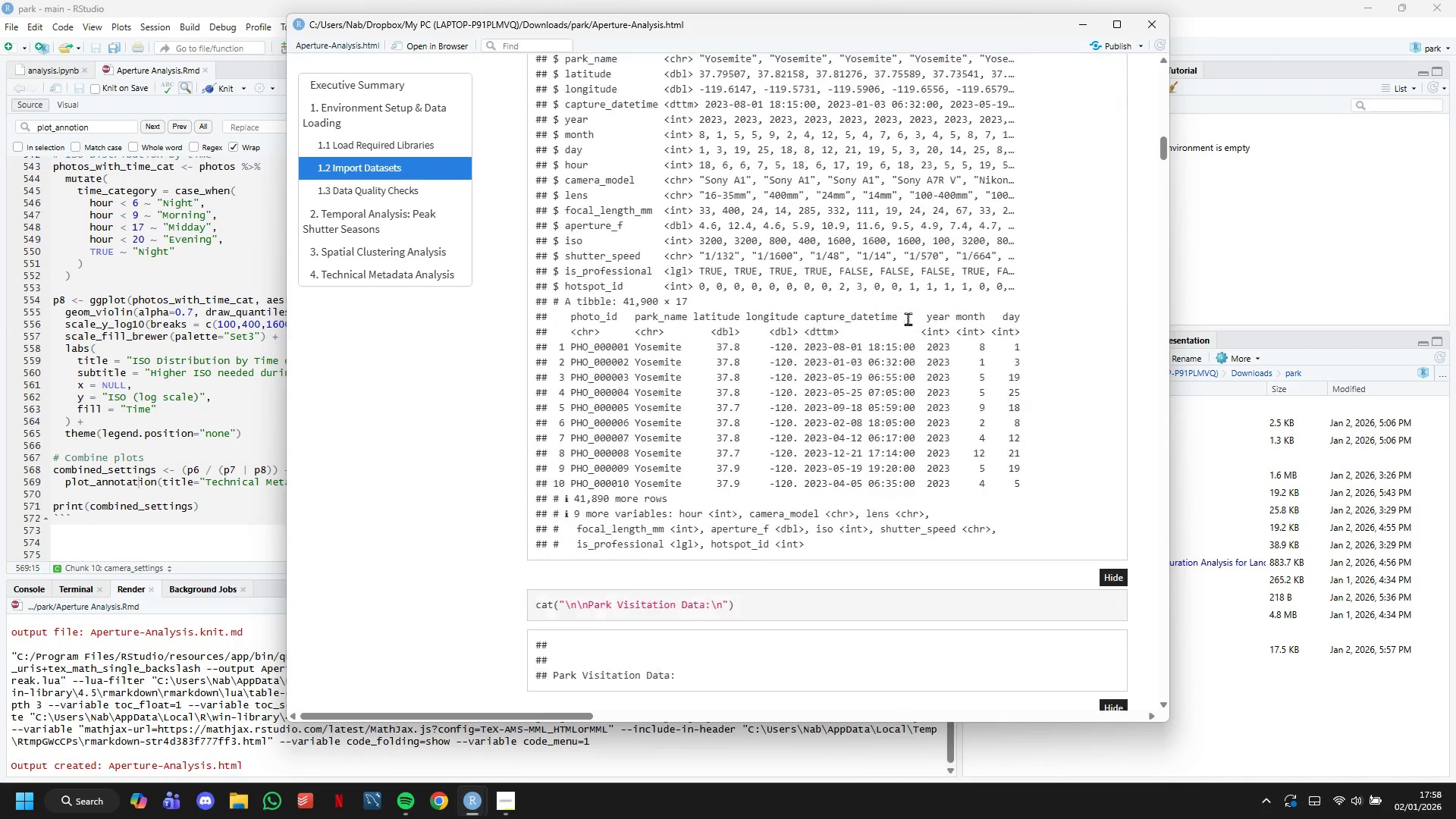 
left_click([358, 206])
 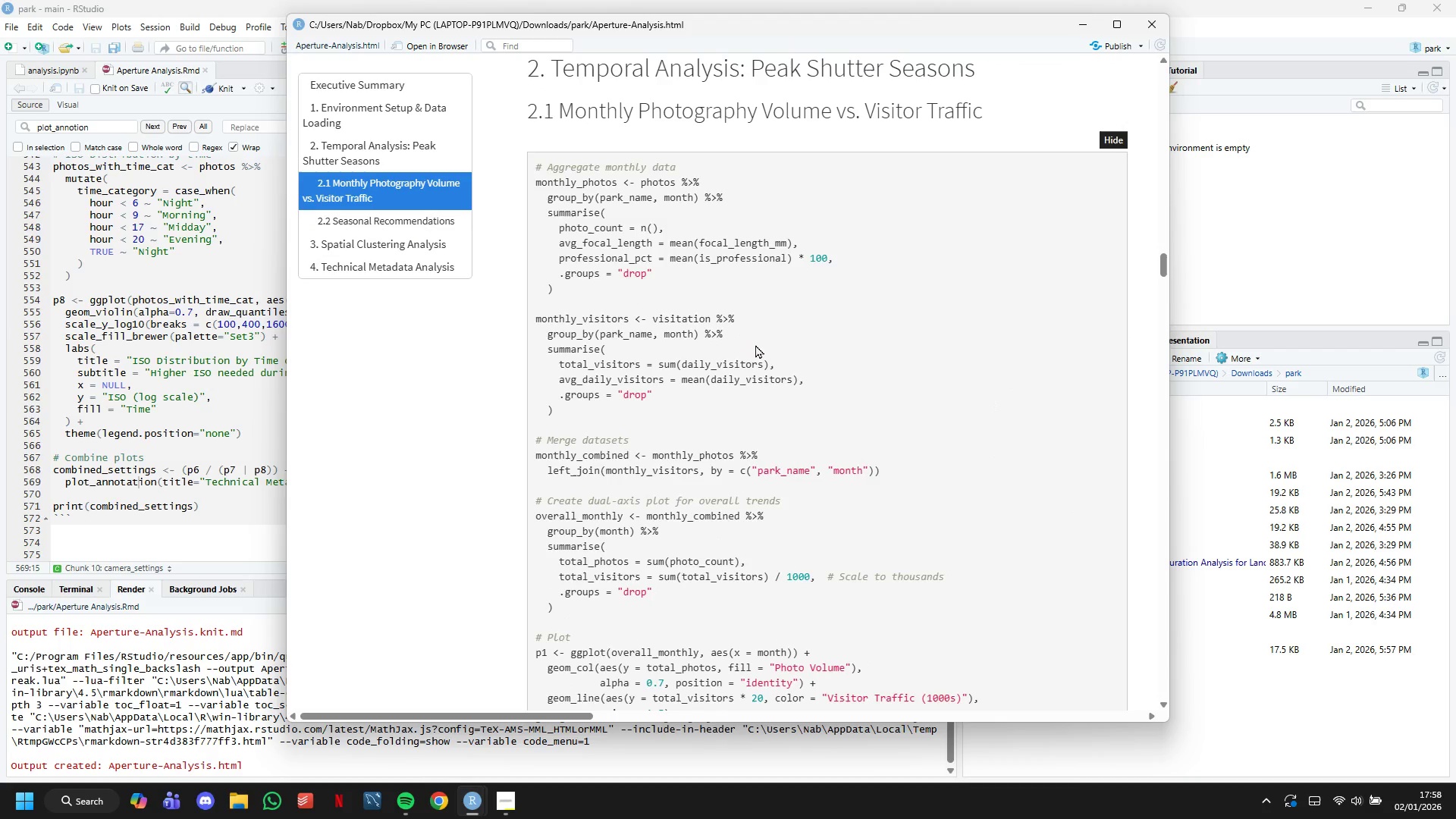 
scroll: coordinate [753, 348], scroll_direction: down, amount: 18.0
 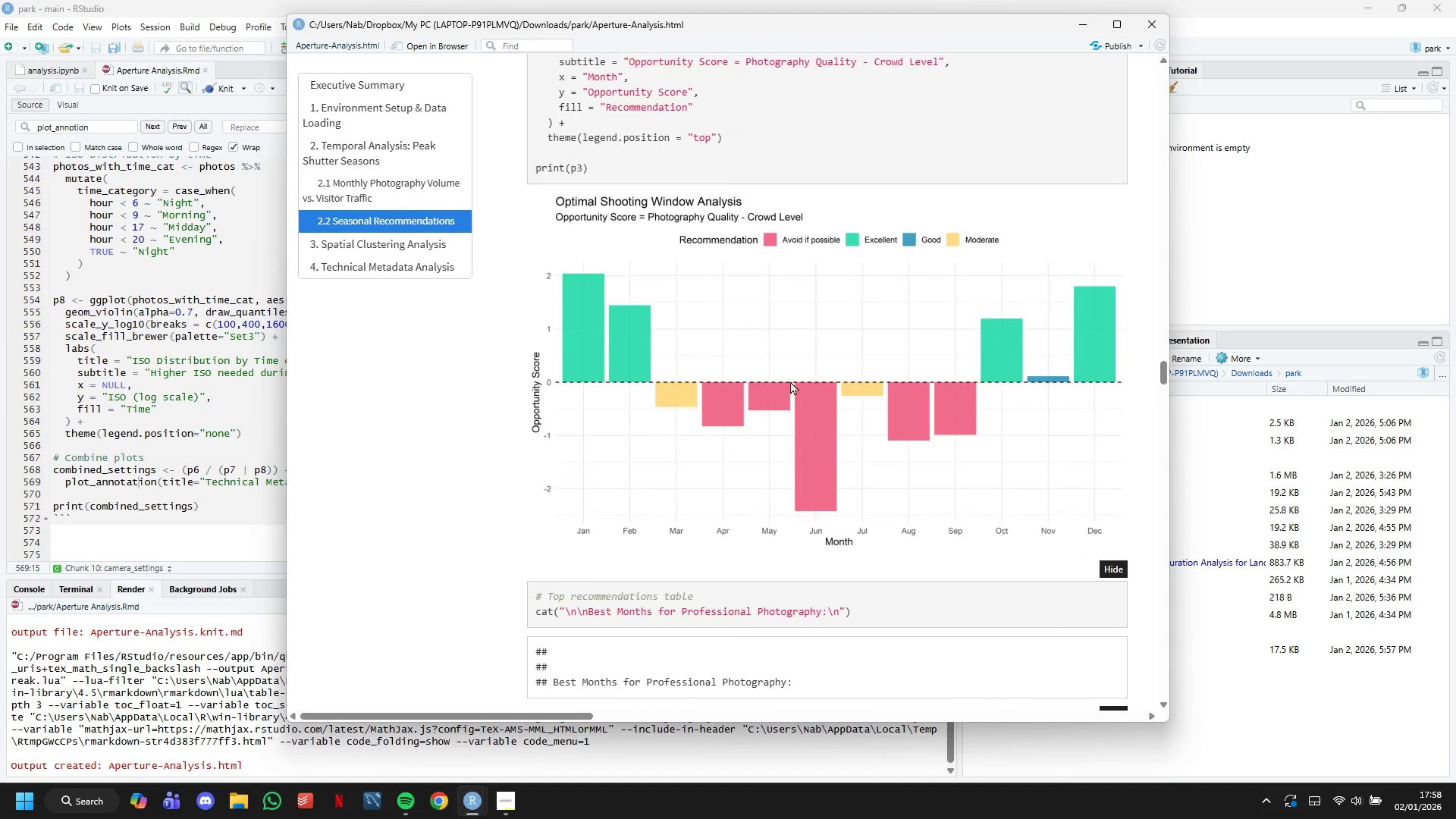 
double_click([817, 416])
 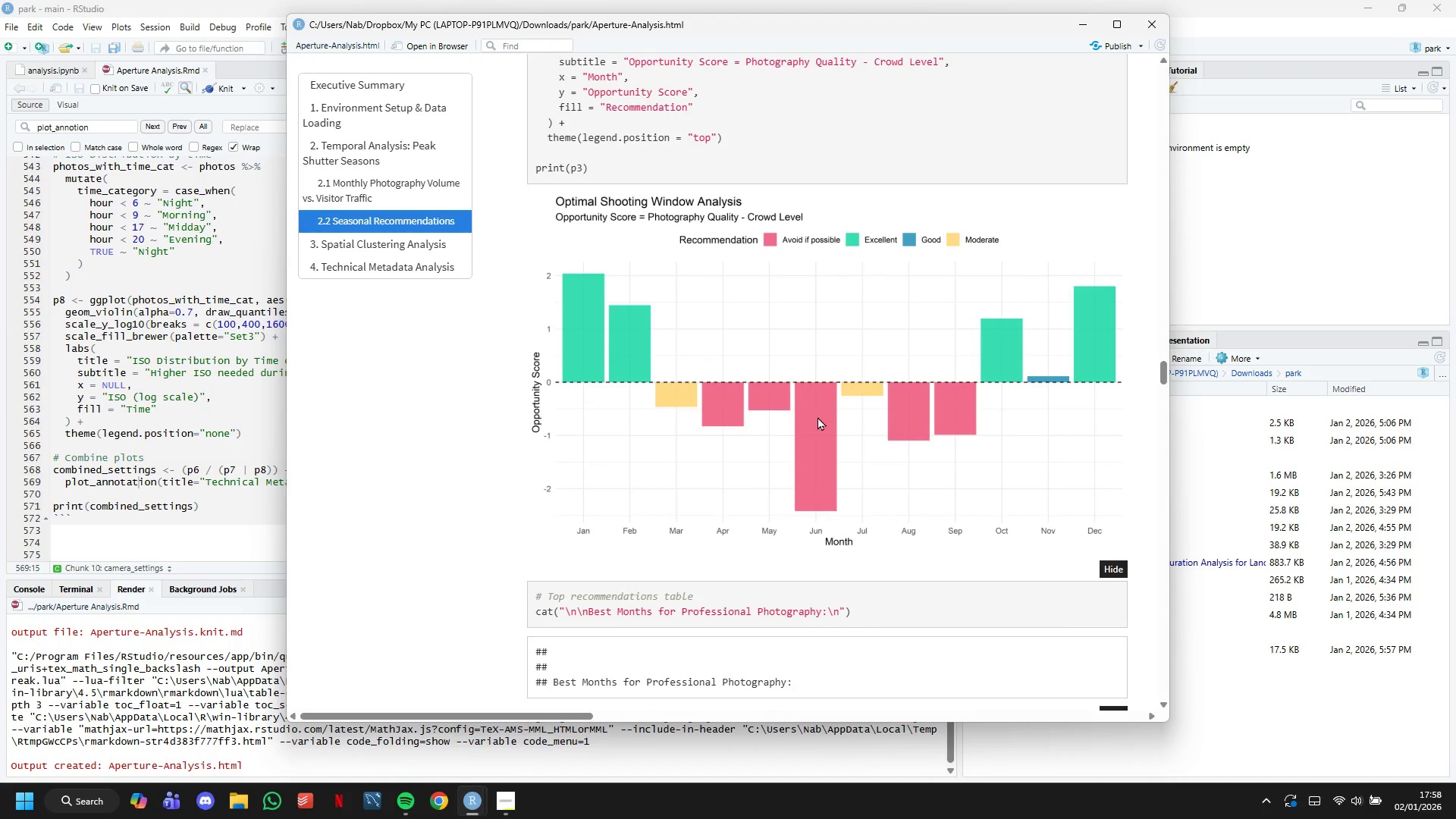 
triple_click([817, 416])
 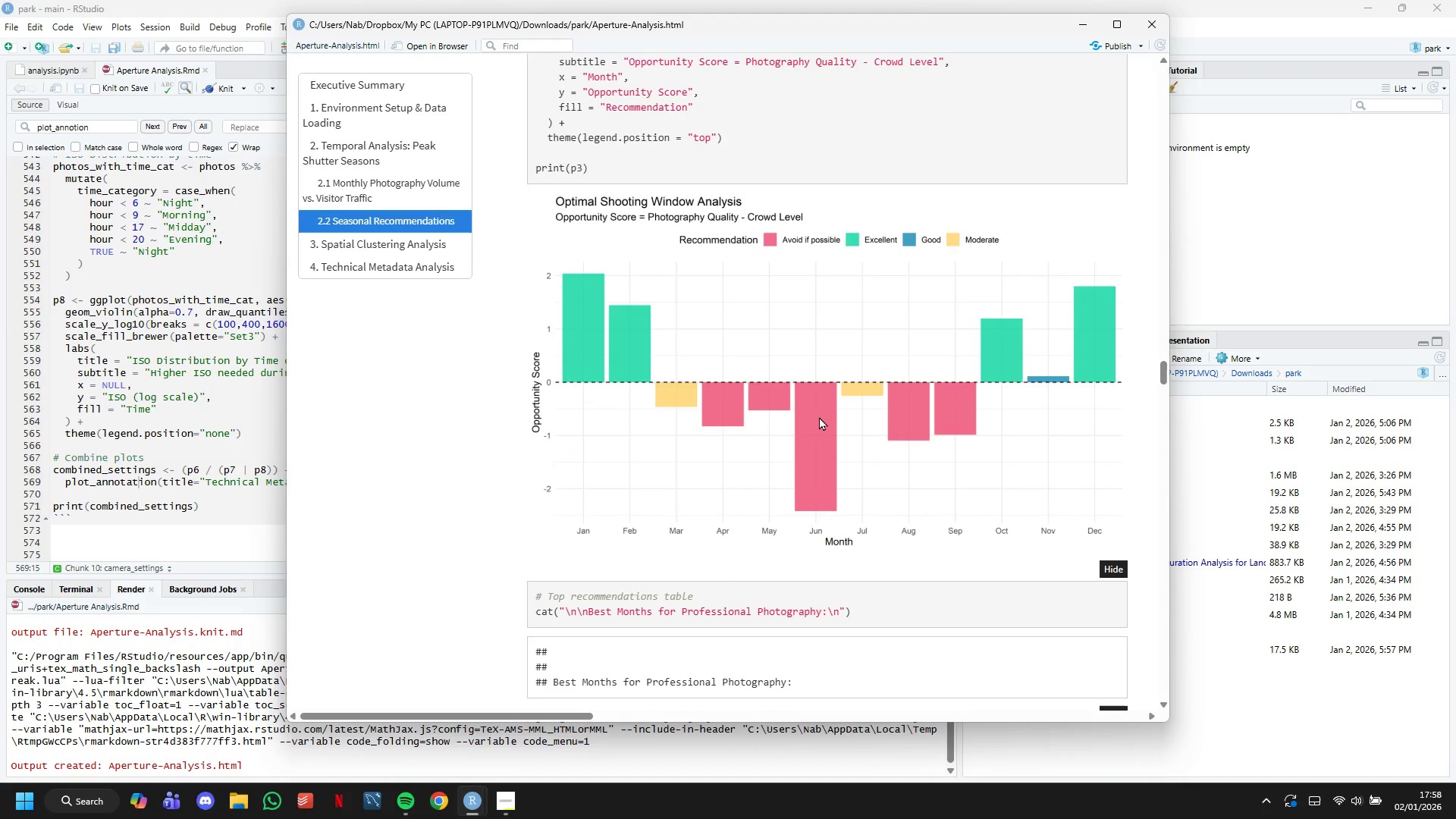 
scroll: coordinate [796, 401], scroll_direction: down, amount: 40.0
 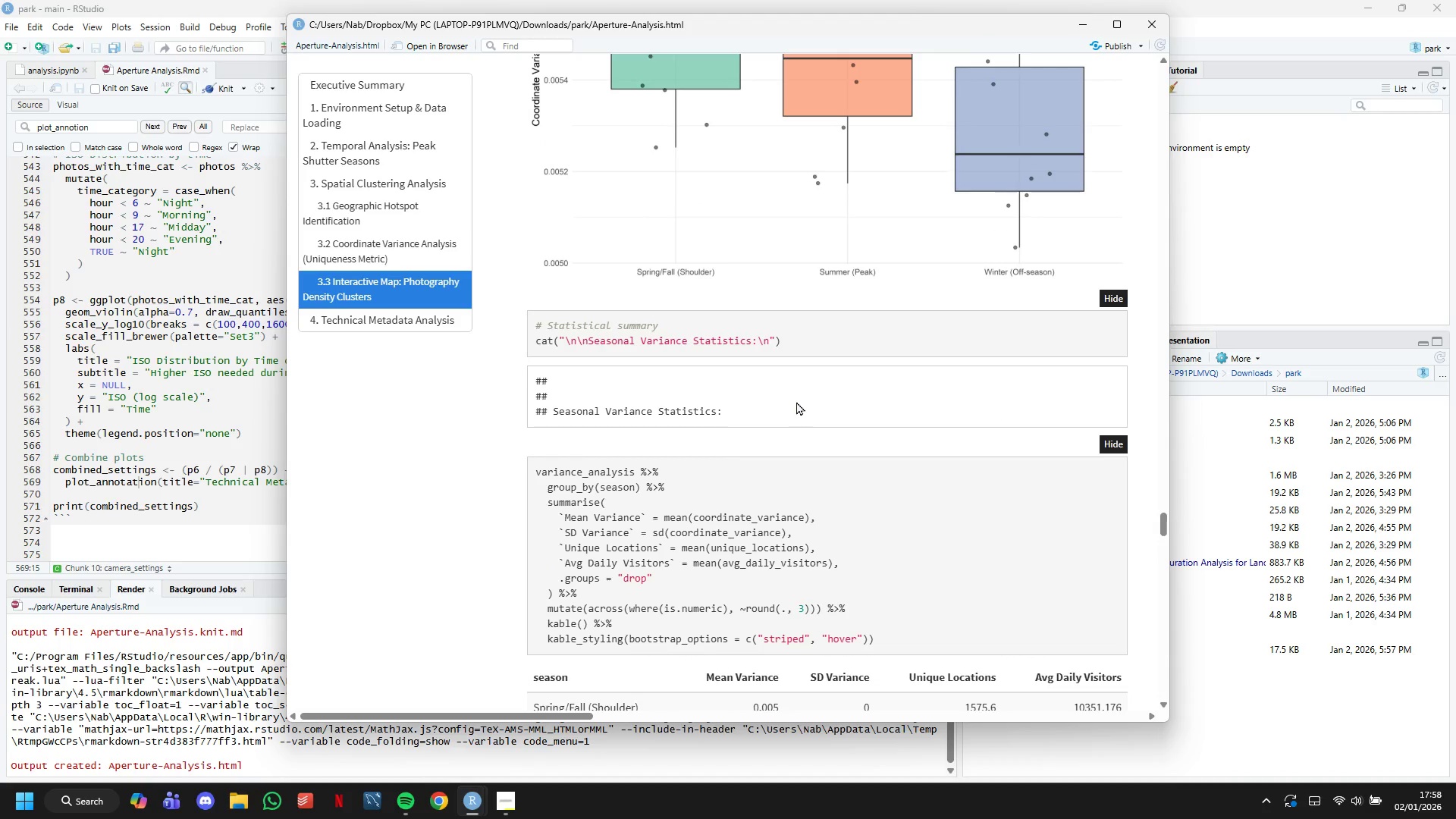 
scroll: coordinate [575, 140], scroll_direction: down, amount: 24.0
 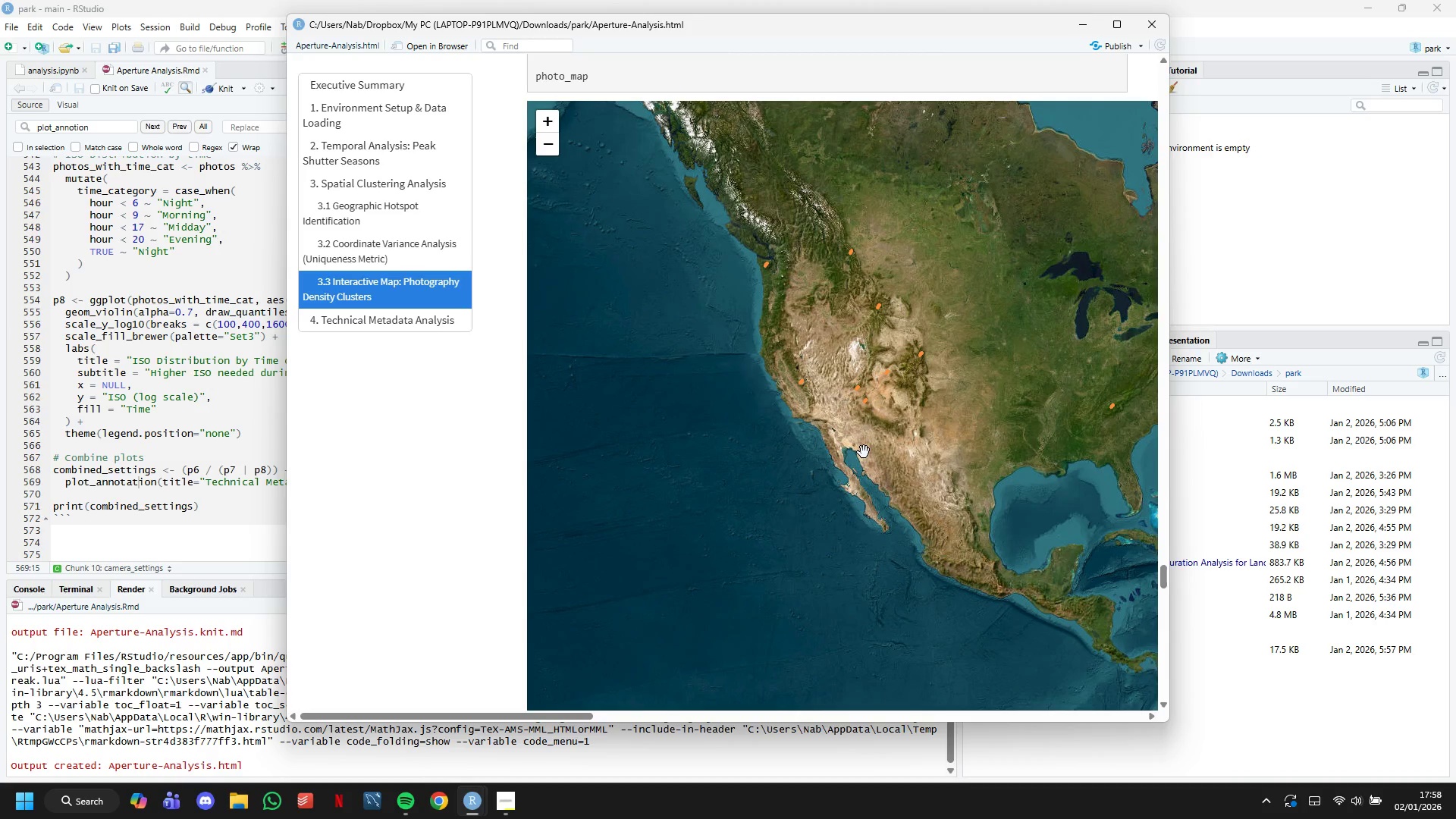 
double_click([864, 452])
 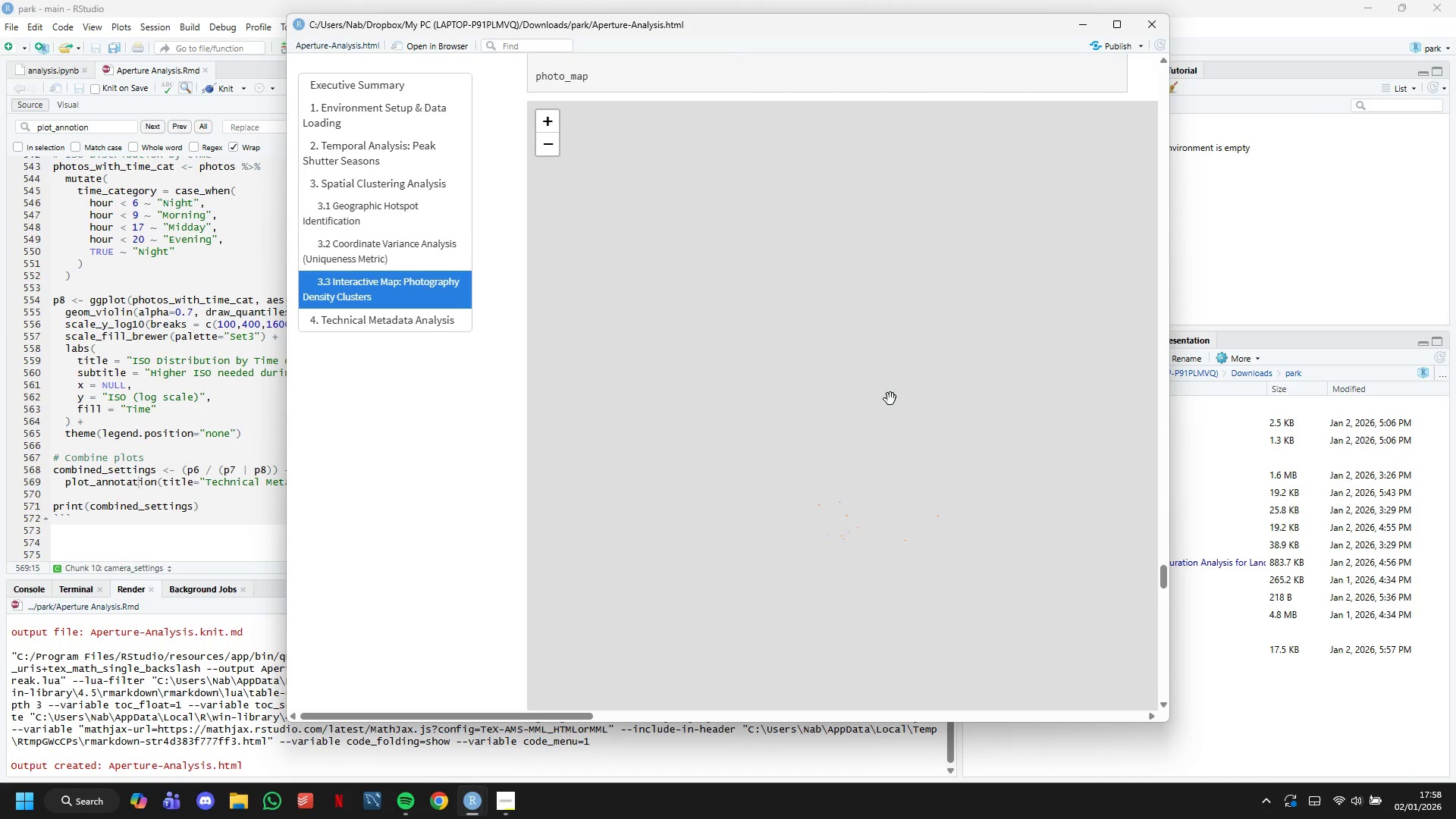 
scroll: coordinate [890, 399], scroll_direction: up, amount: 5.0
 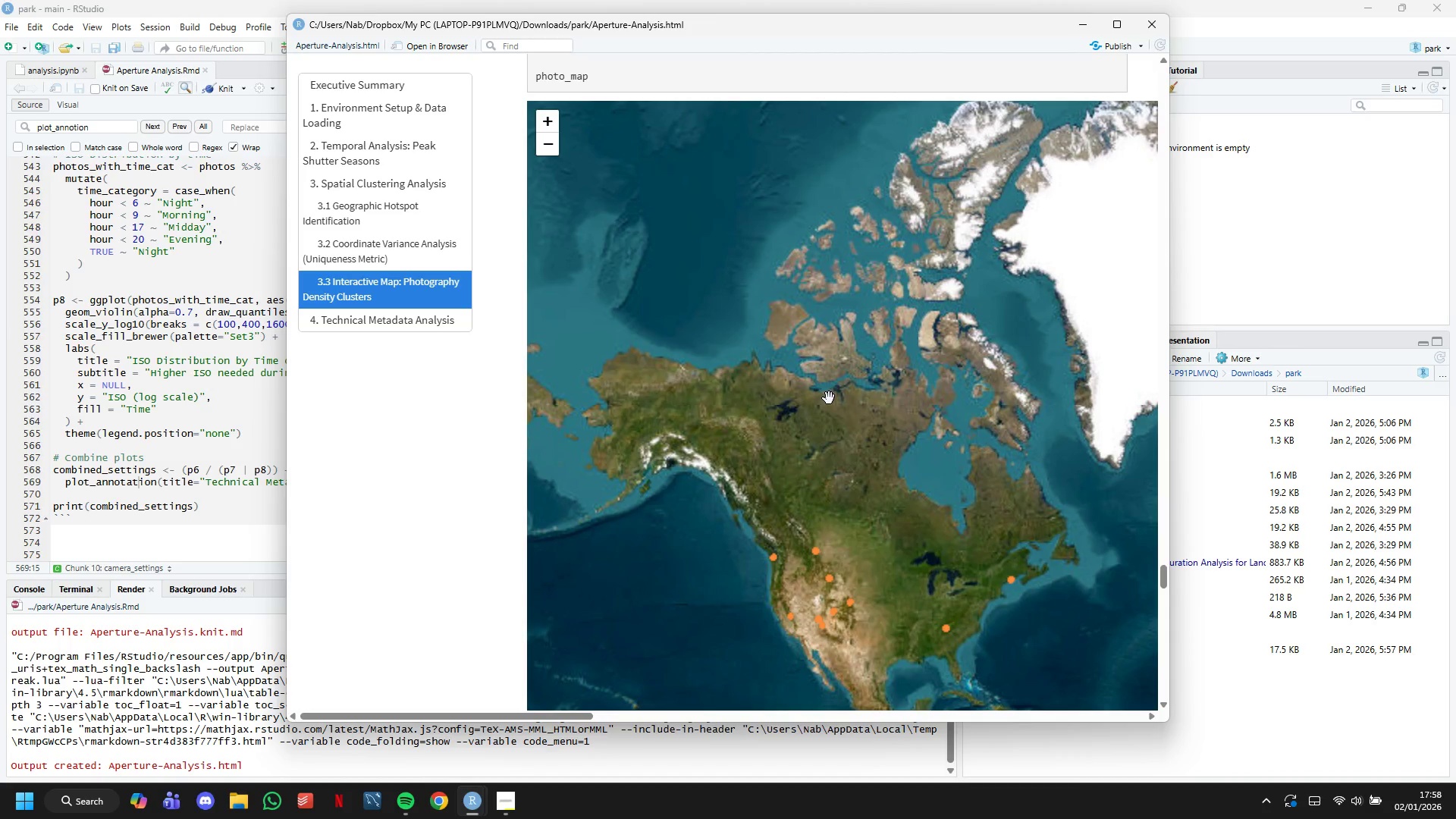 
left_click_drag(start_coordinate=[835, 426], to_coordinate=[925, 343])
 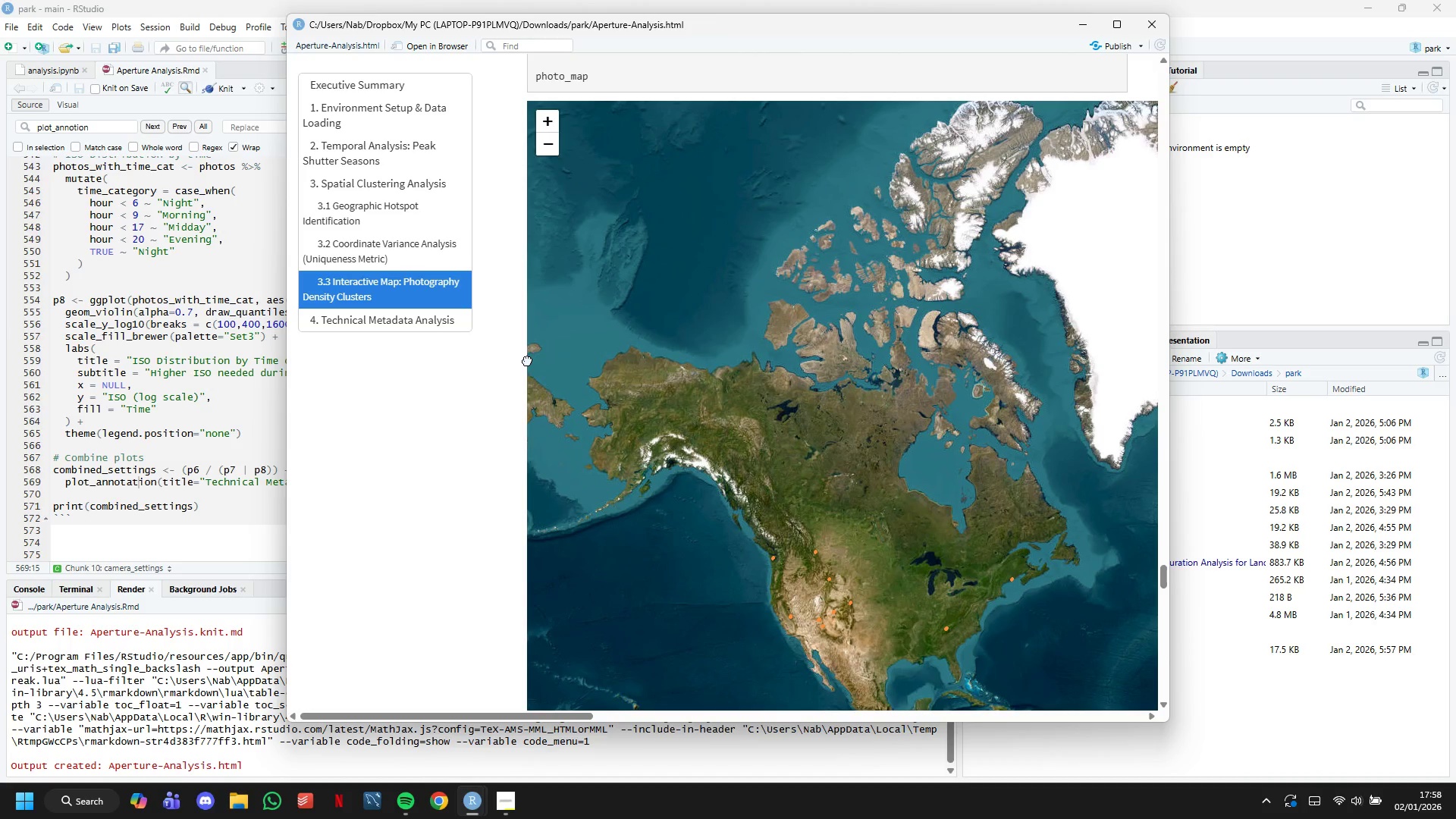 
scroll: coordinate [1163, 513], scroll_direction: down, amount: 46.0
 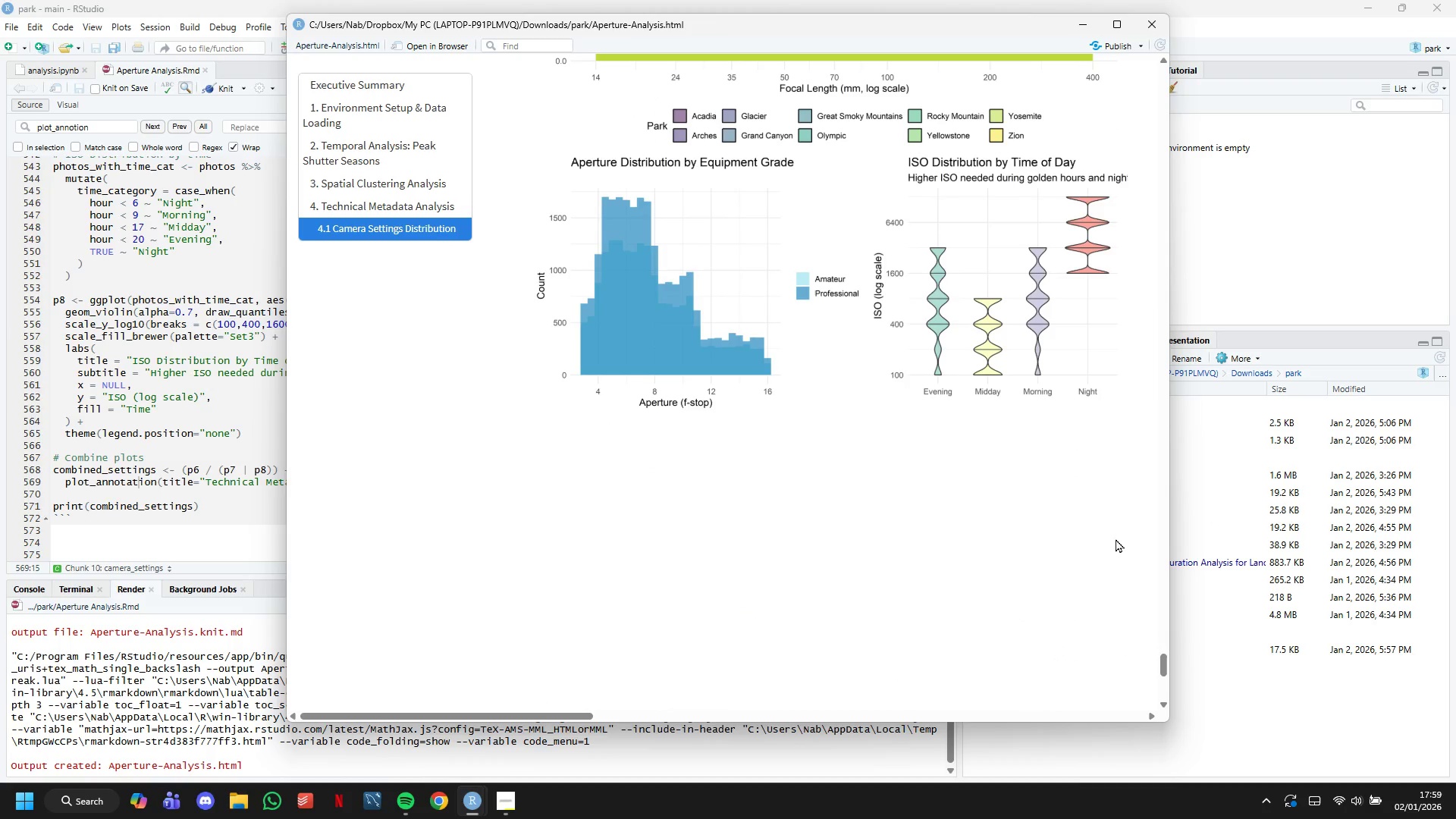 
wait(6.01)
 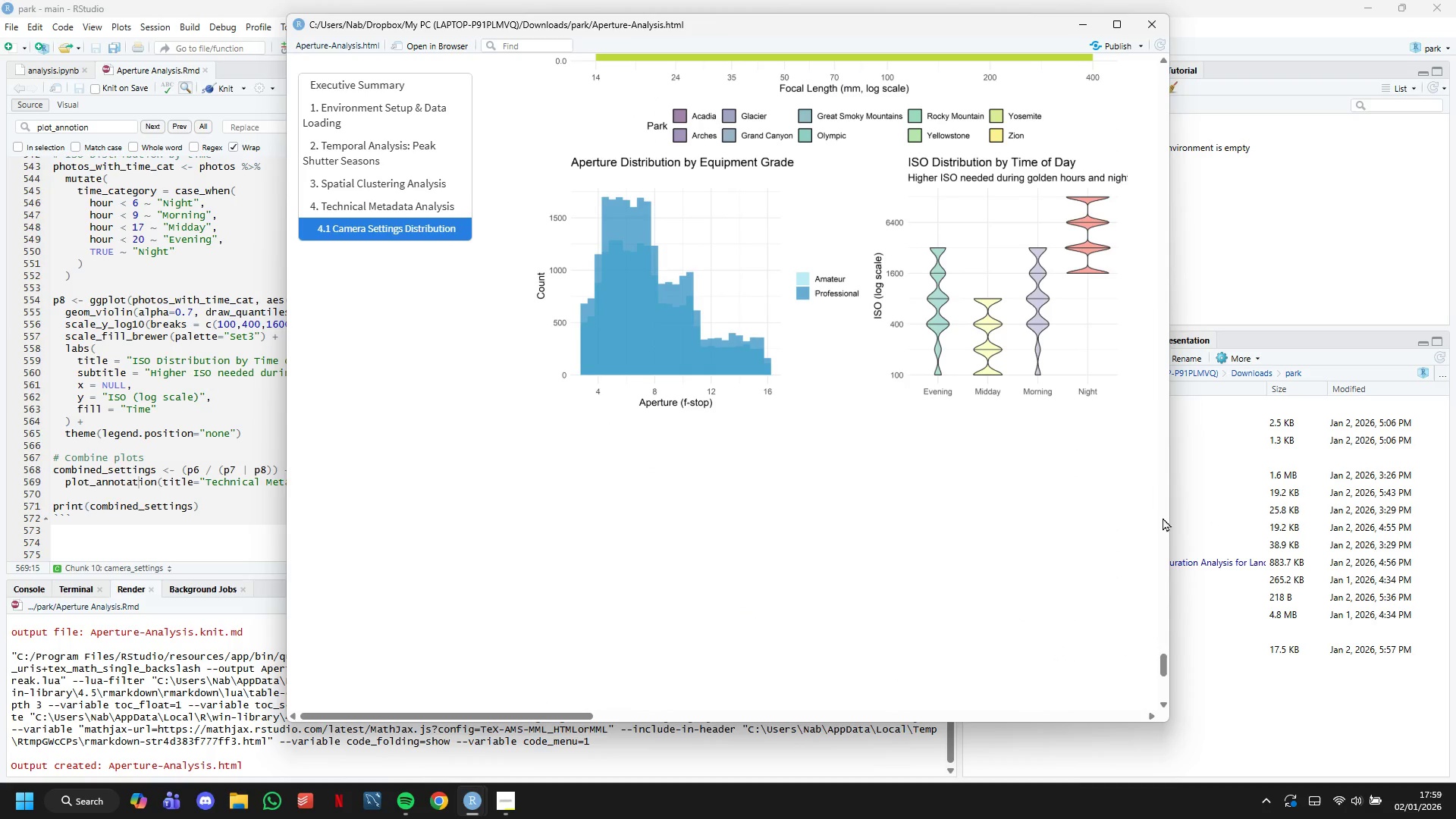 
scroll: coordinate [1116, 538], scroll_direction: up, amount: 4.0
 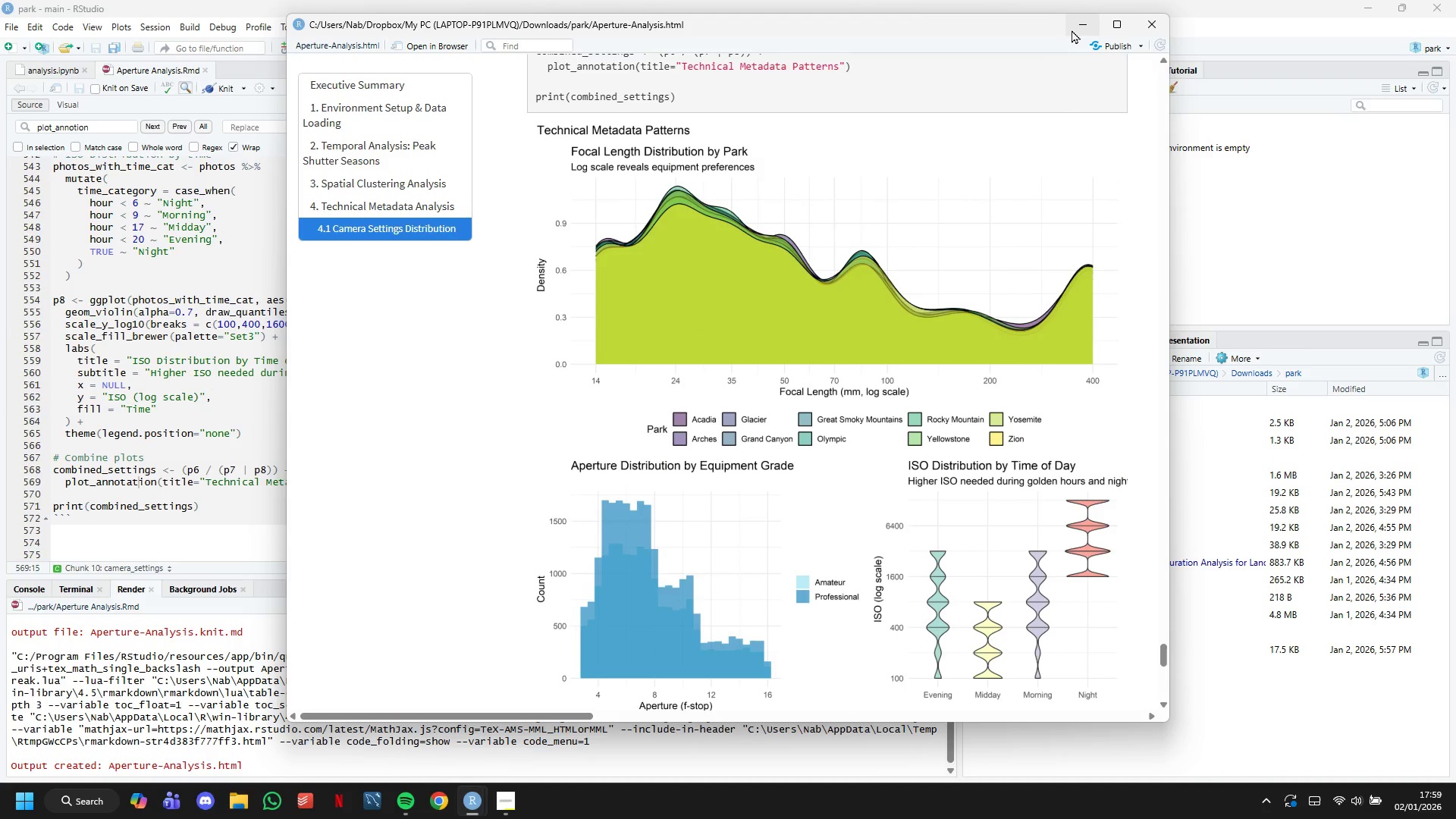 
left_click([1074, 31])
 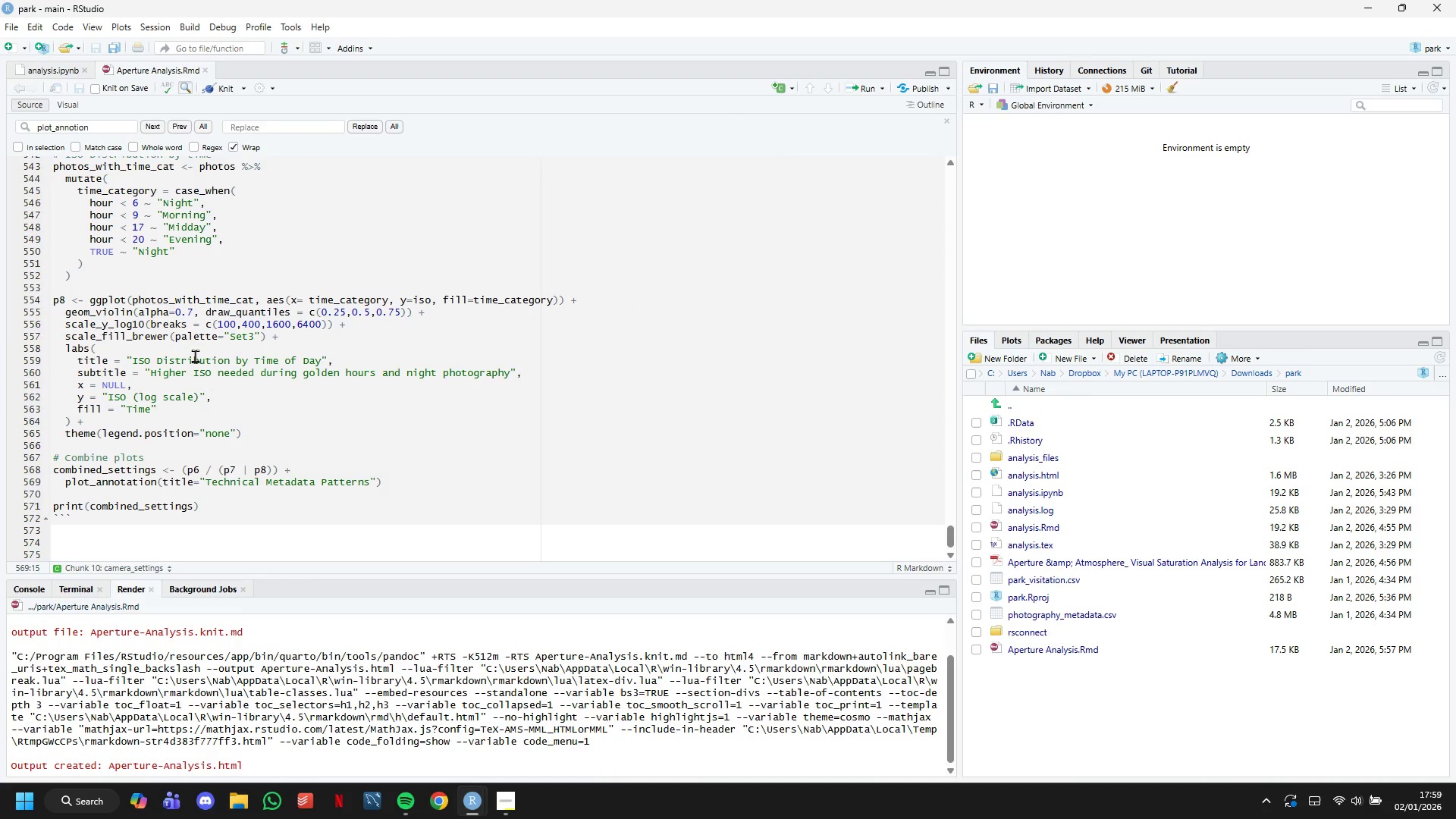 
scroll: coordinate [195, 353], scroll_direction: down, amount: 4.0
 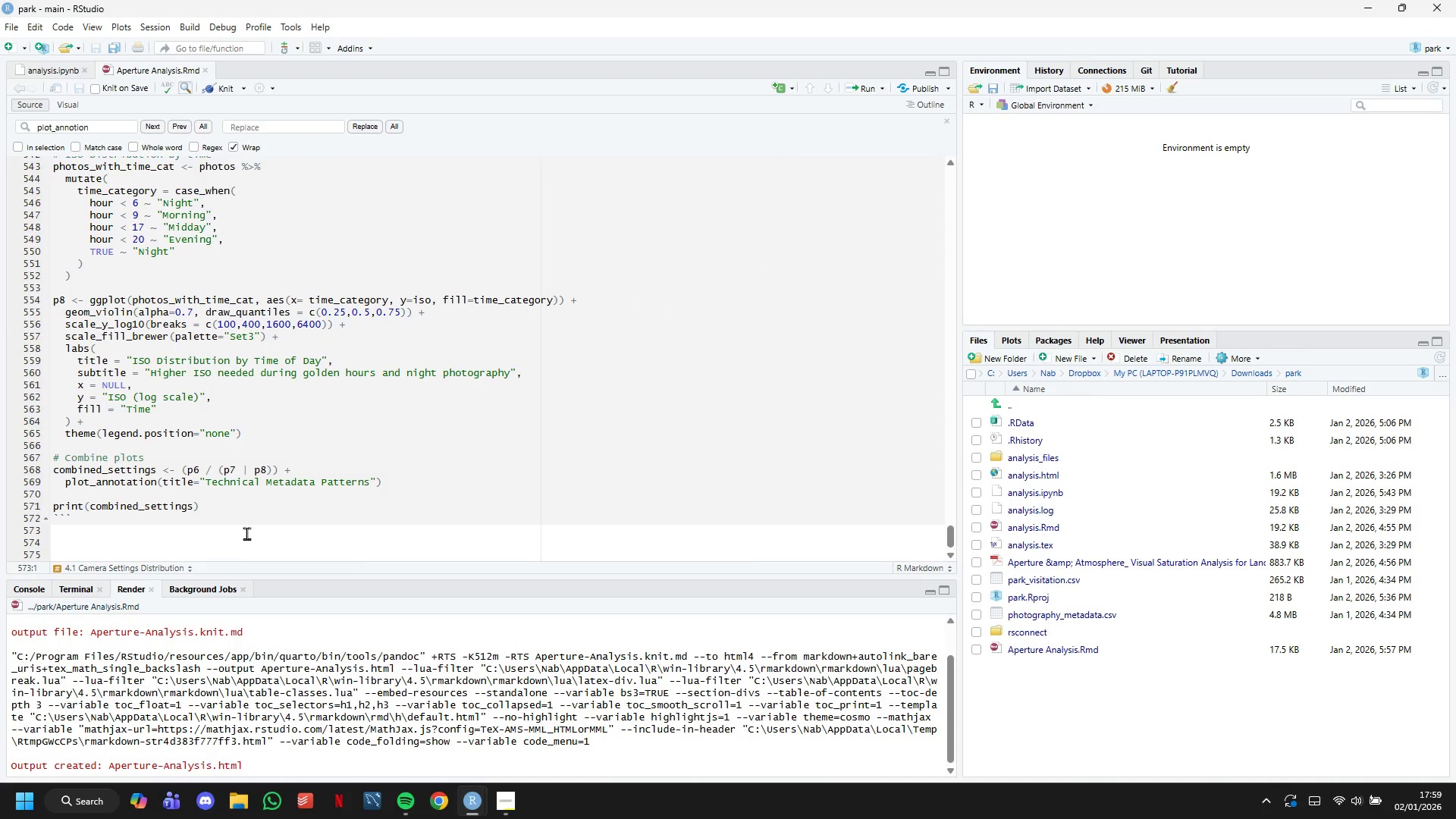 
key(Enter)
 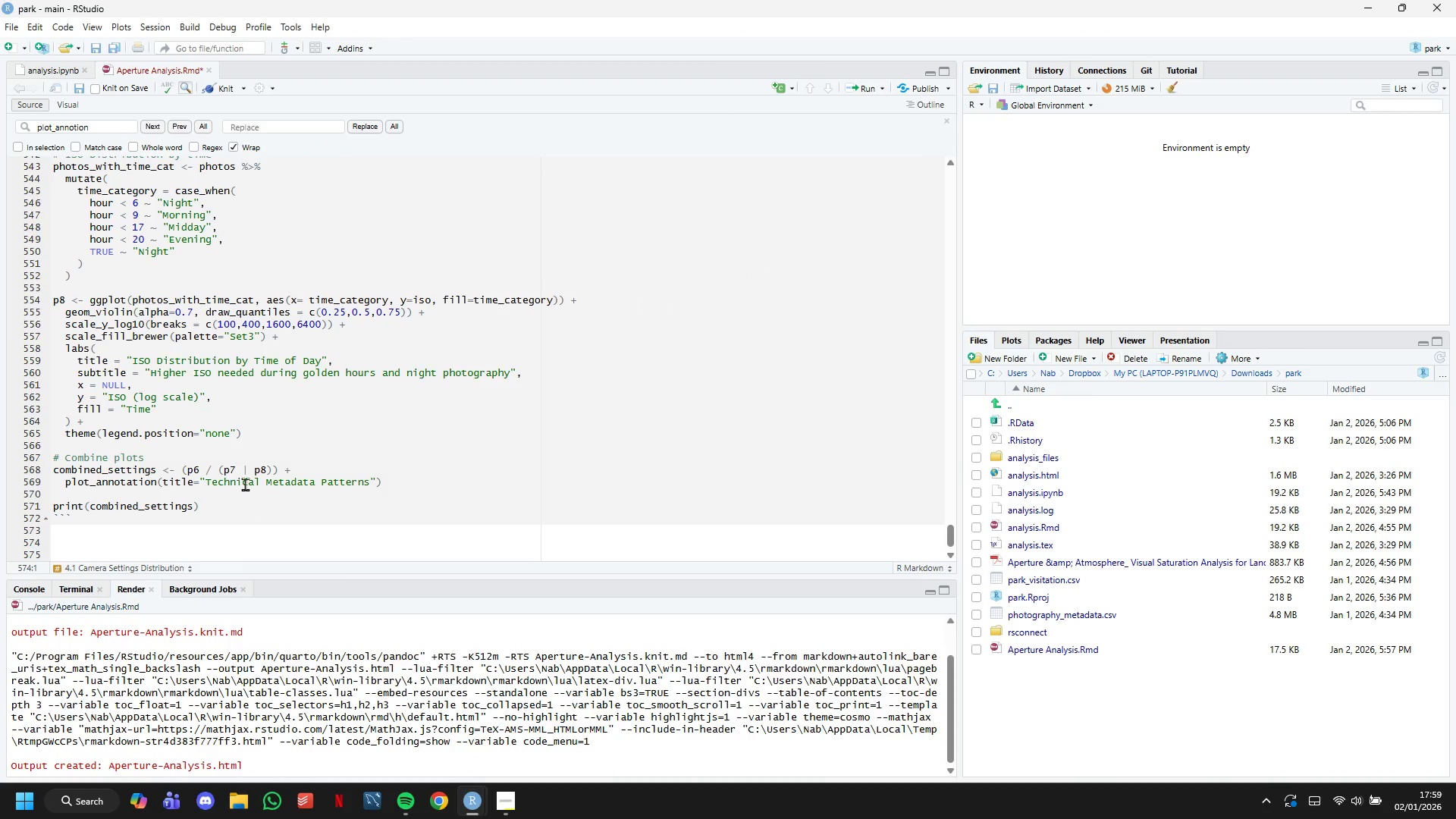 
scroll: coordinate [245, 483], scroll_direction: down, amount: 5.0
 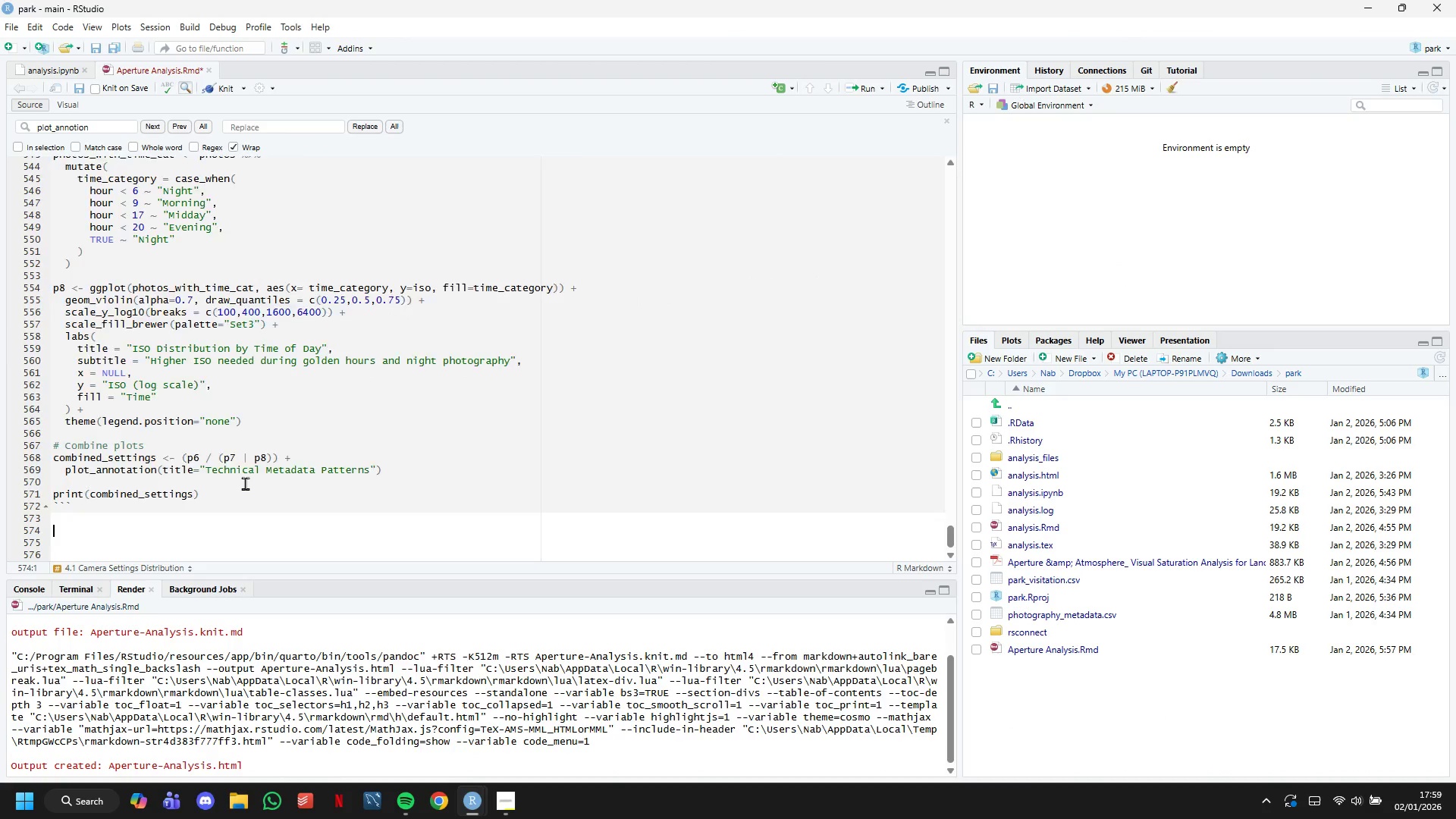 
scroll: coordinate [245, 483], scroll_direction: up, amount: 1.0
 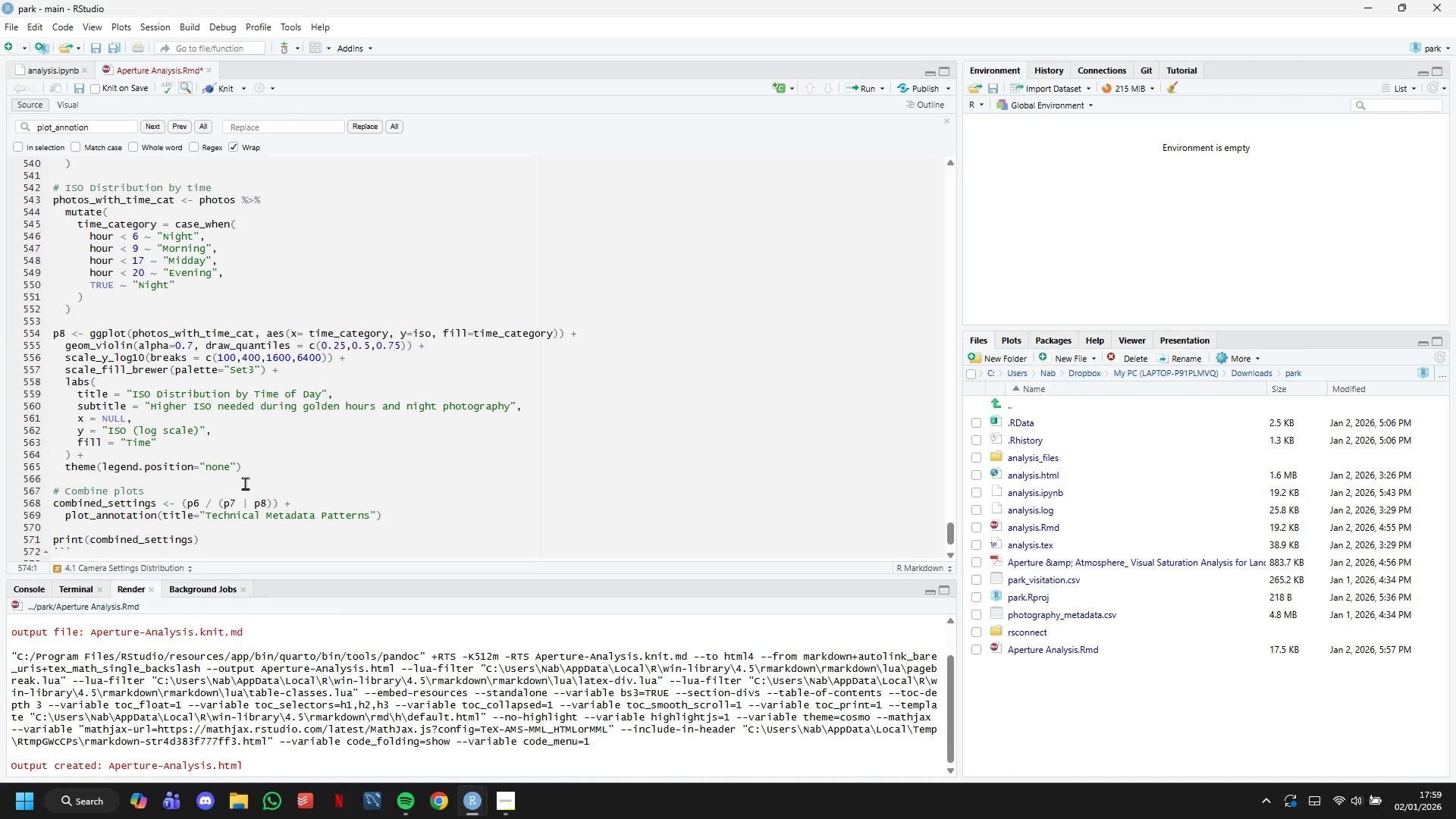 
scroll: coordinate [245, 483], scroll_direction: down, amount: 1.0
 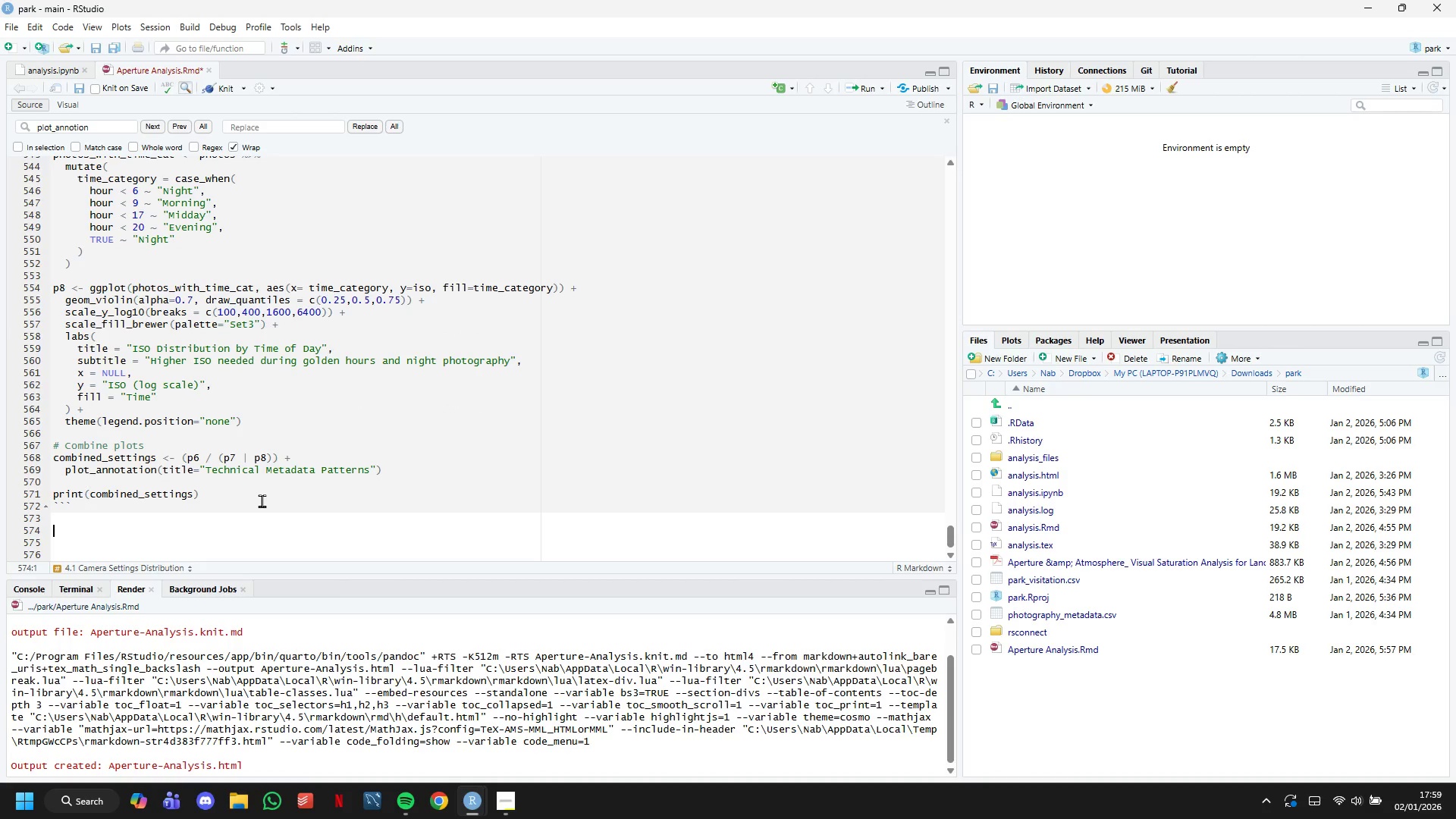 
wait(6.5)
 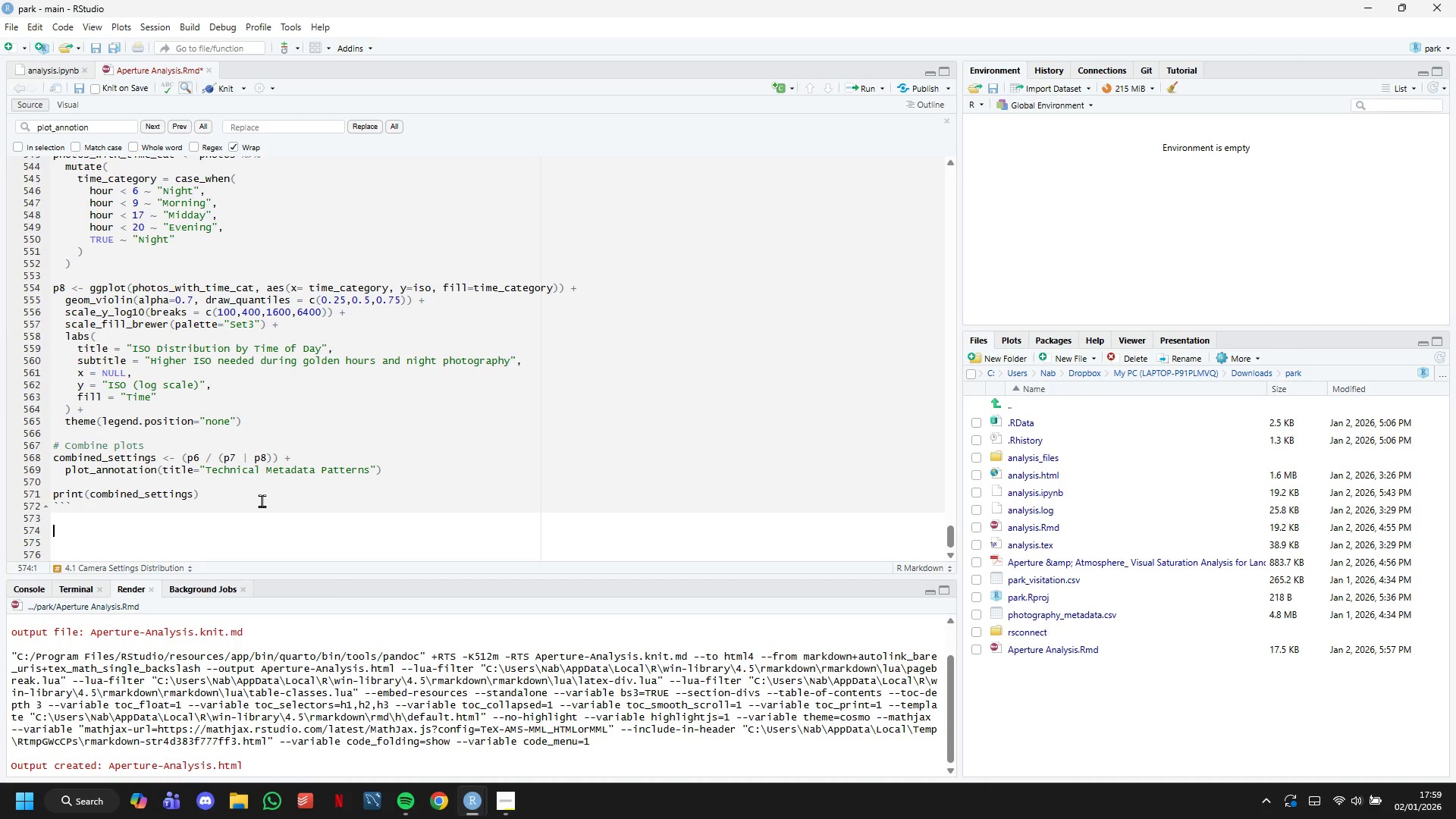 
scroll: coordinate [270, 441], scroll_direction: down, amount: 10.0
 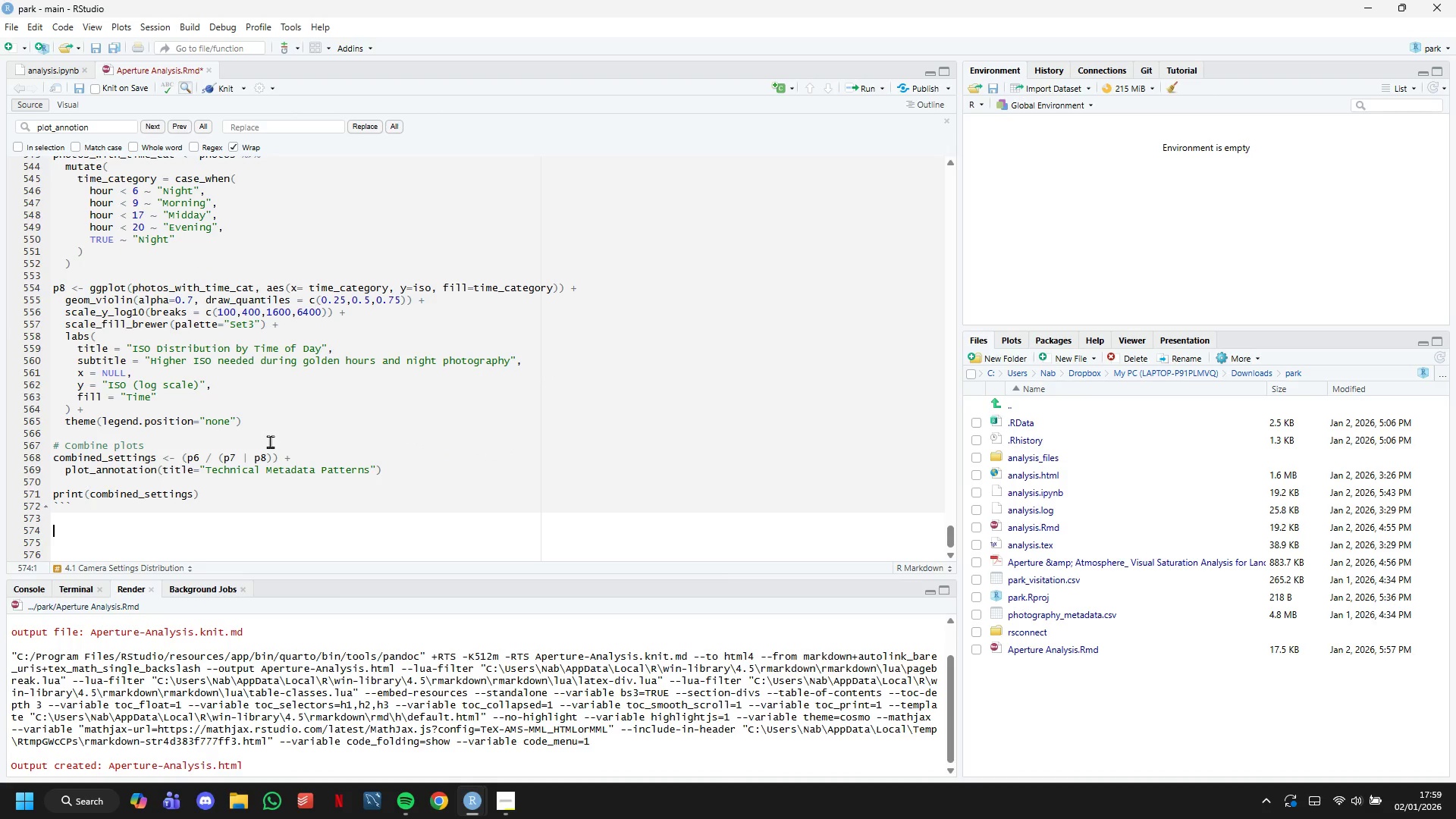 
type(## 4.2 Equipemnet)
key(Backspace)
key(Backspace)
key(Backspace)
key(Backspace)
key(Backspace)
type(ment )
 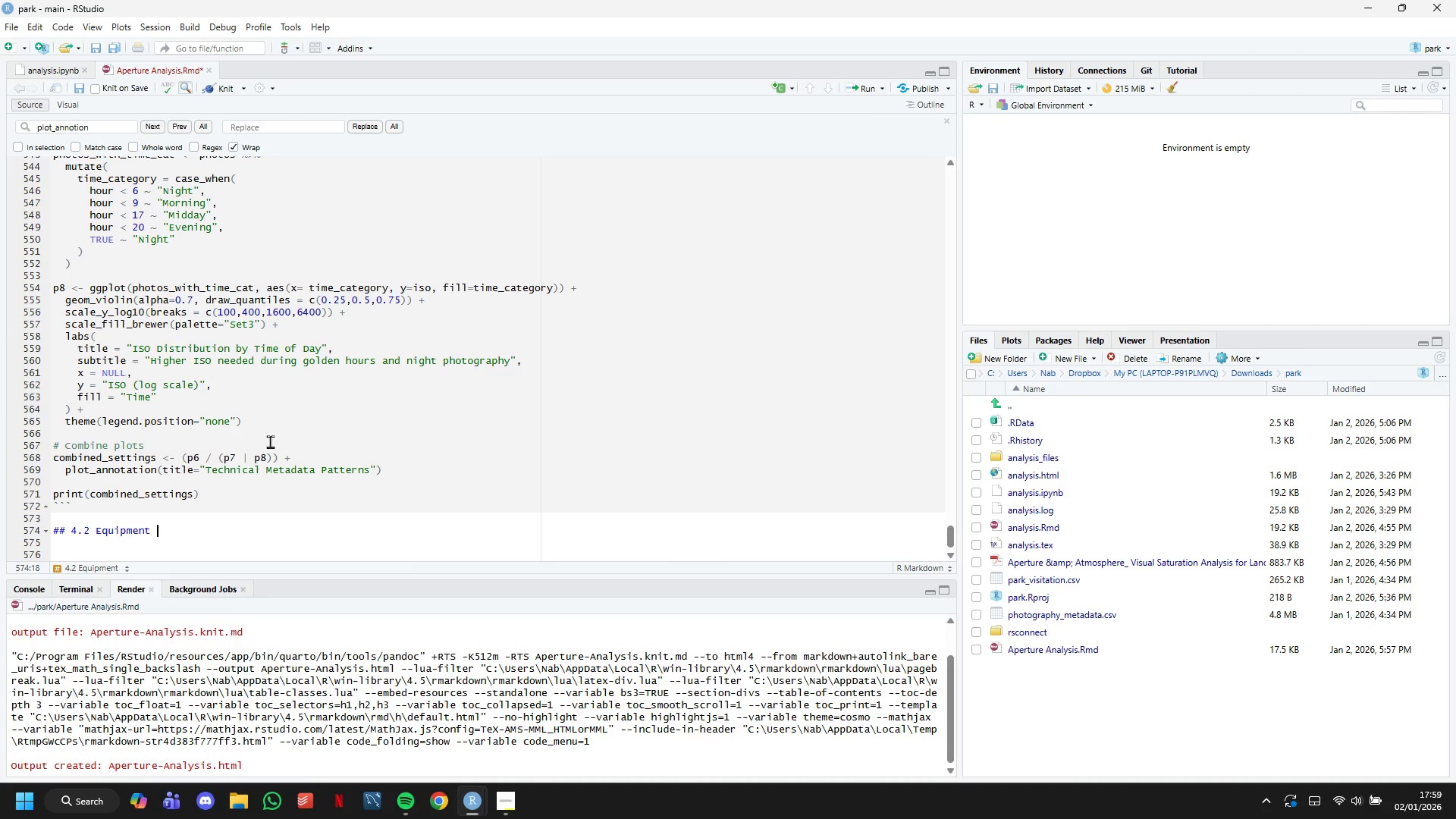 
type(Adaption to Crowds)
 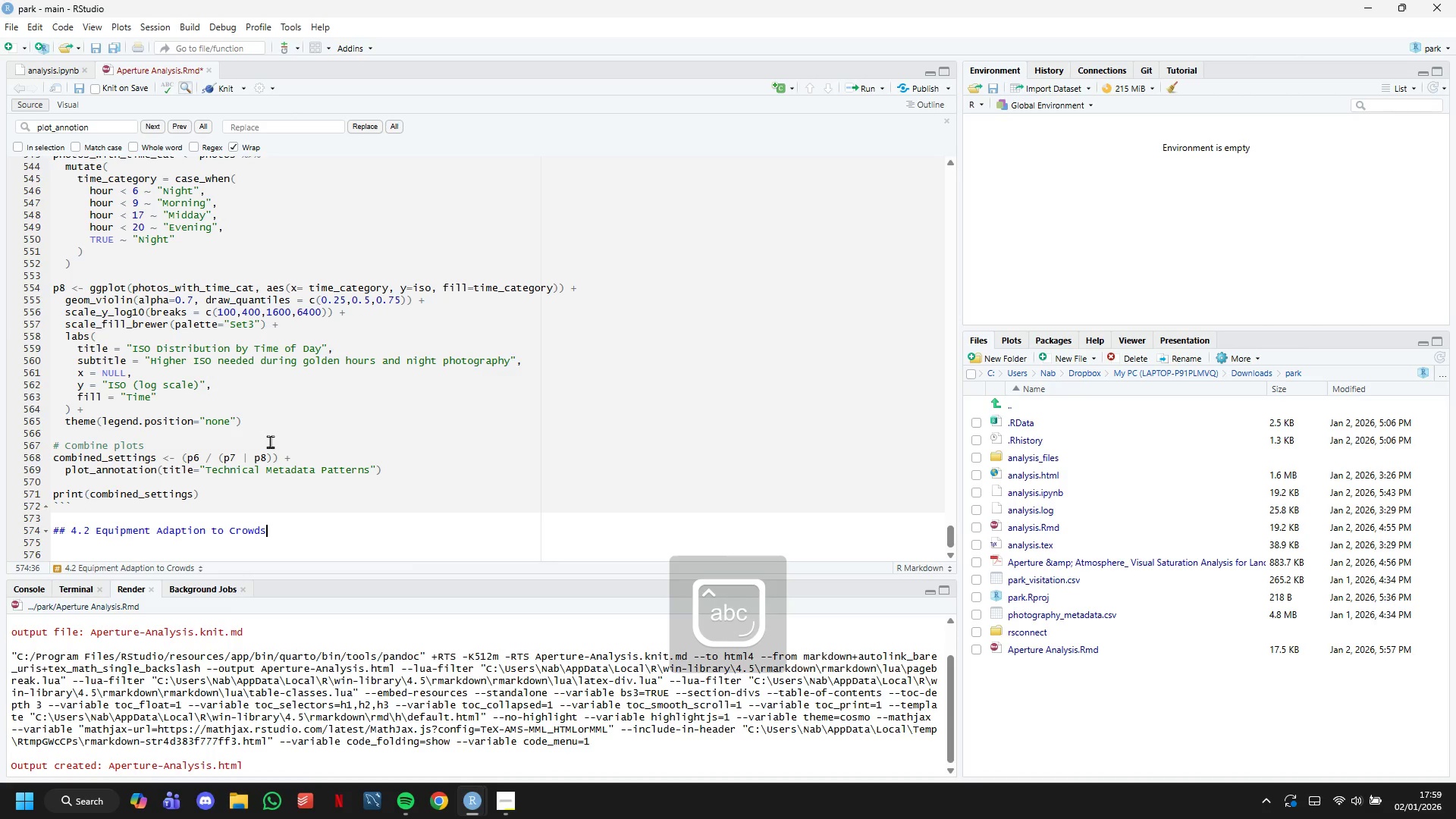 
key(Enter)
 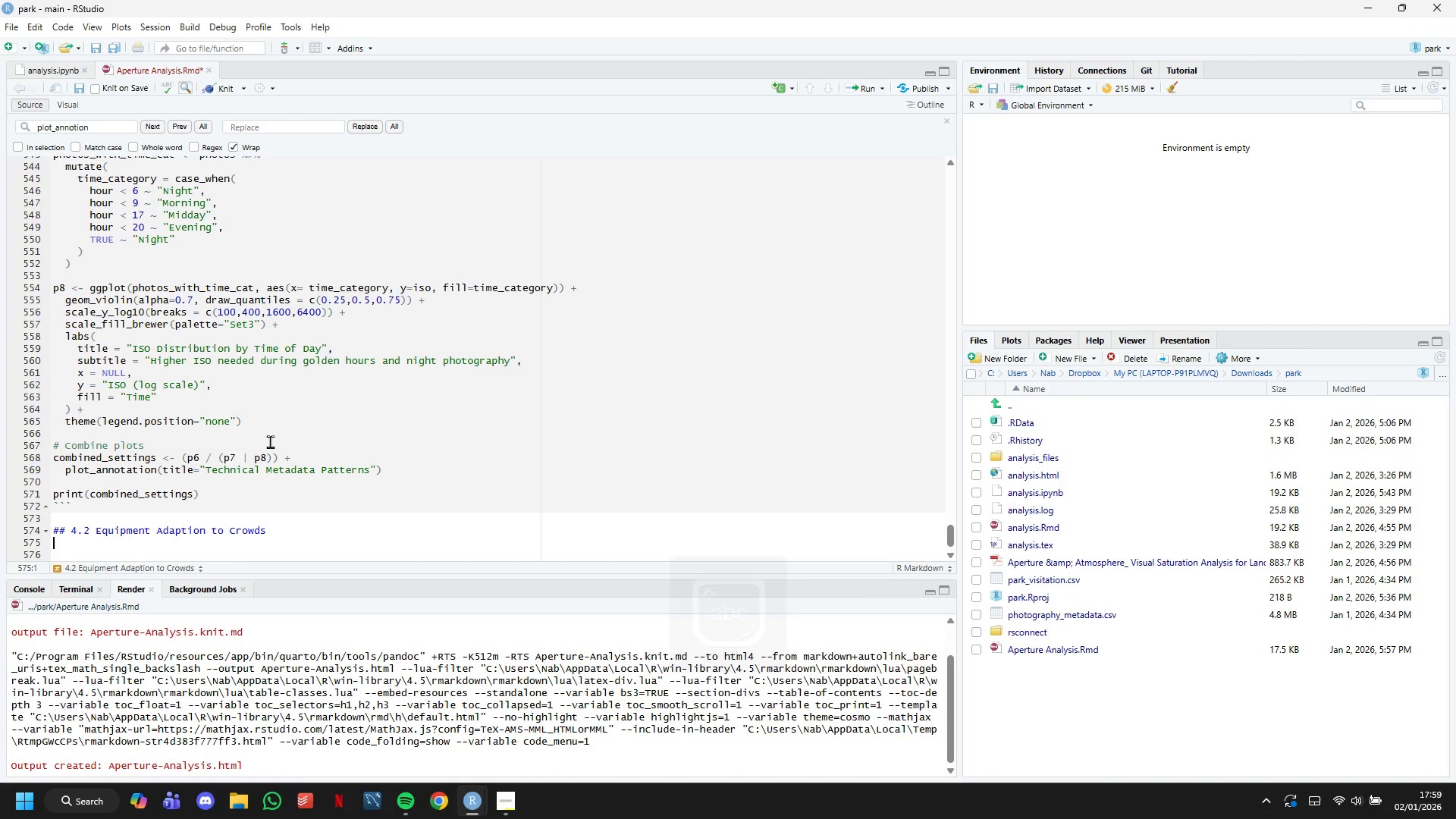 
key(Tab)
 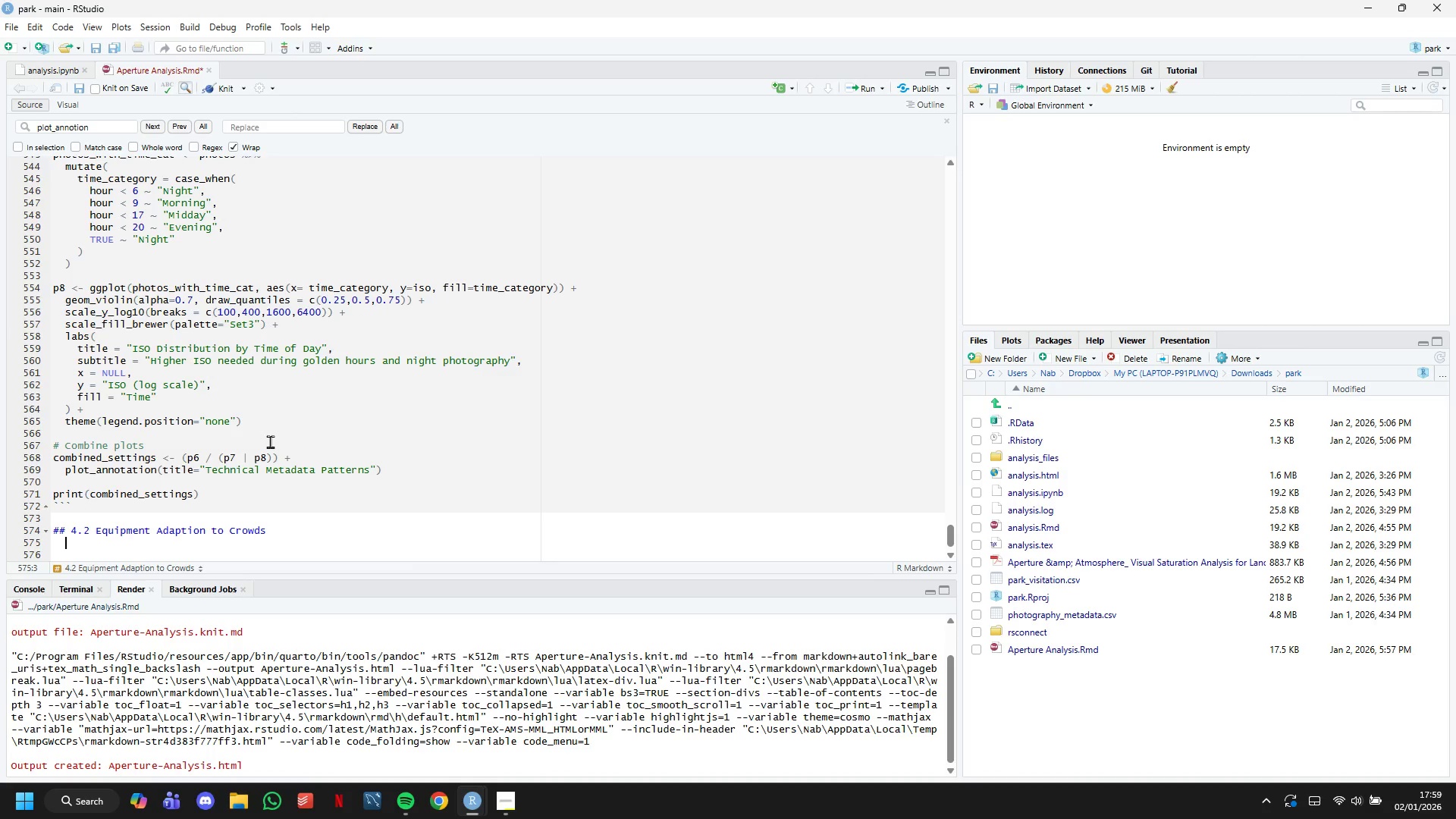 
key(Tab)
 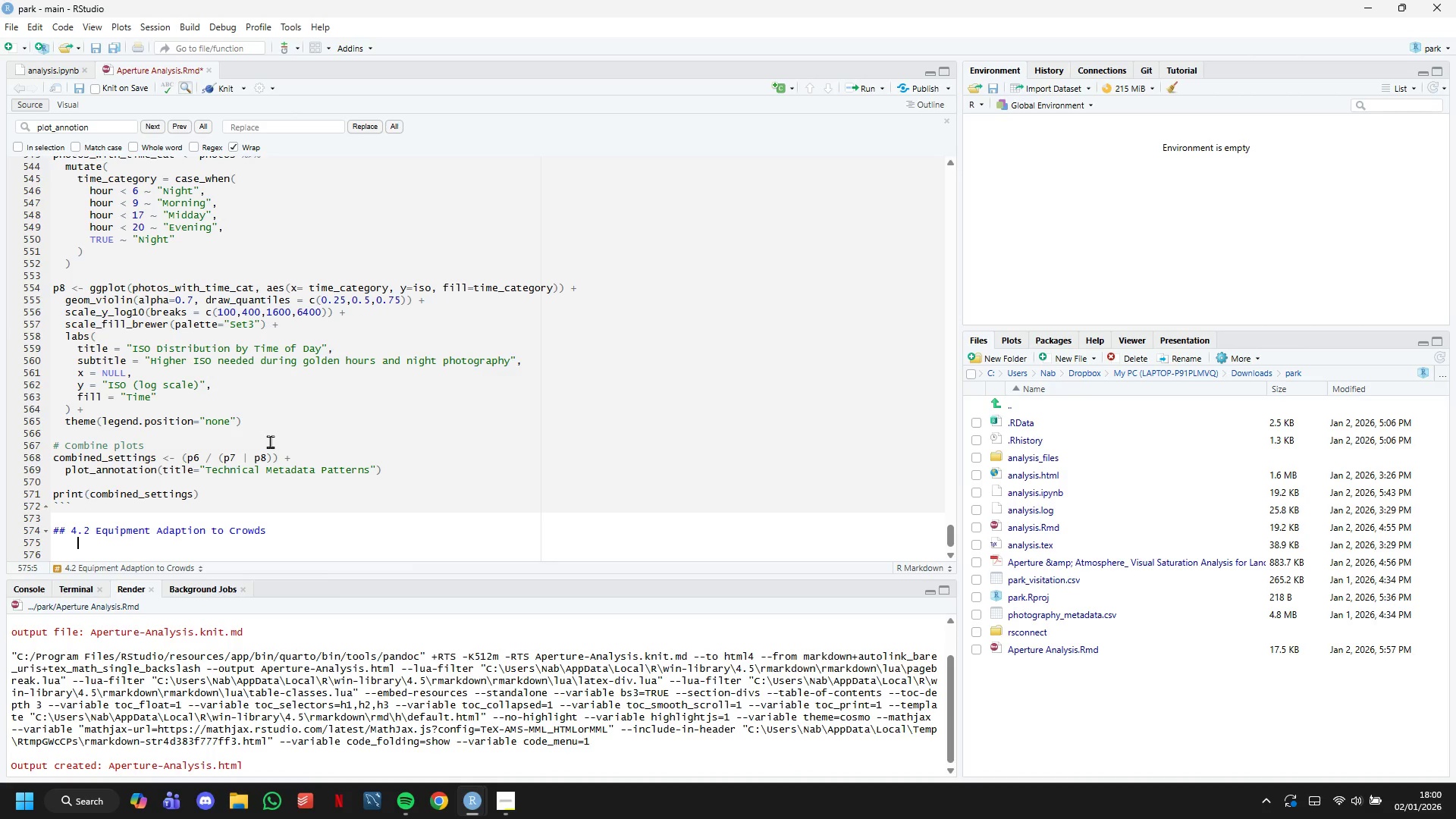 
key(Backspace)
 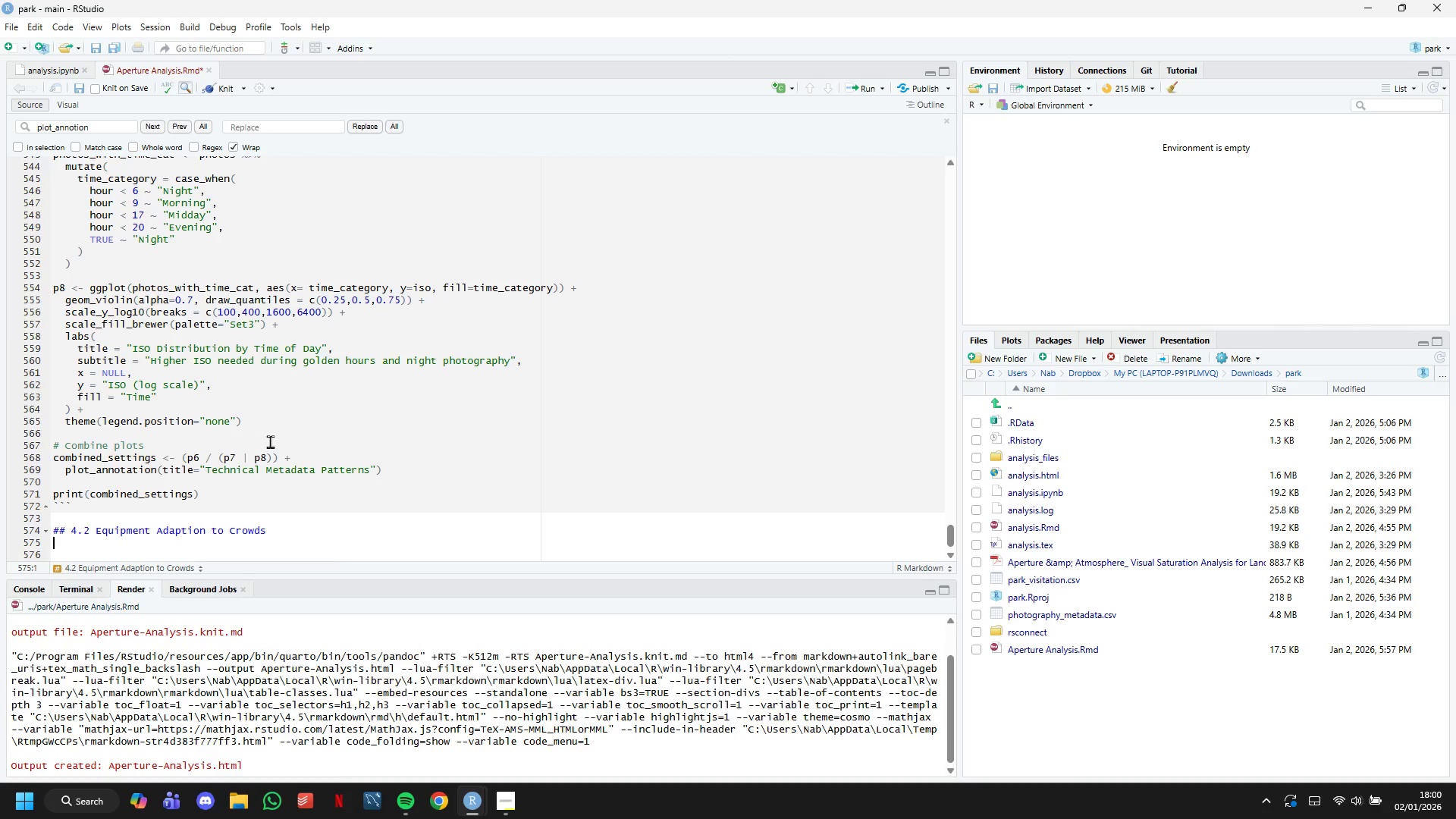 
key(Backspace)
 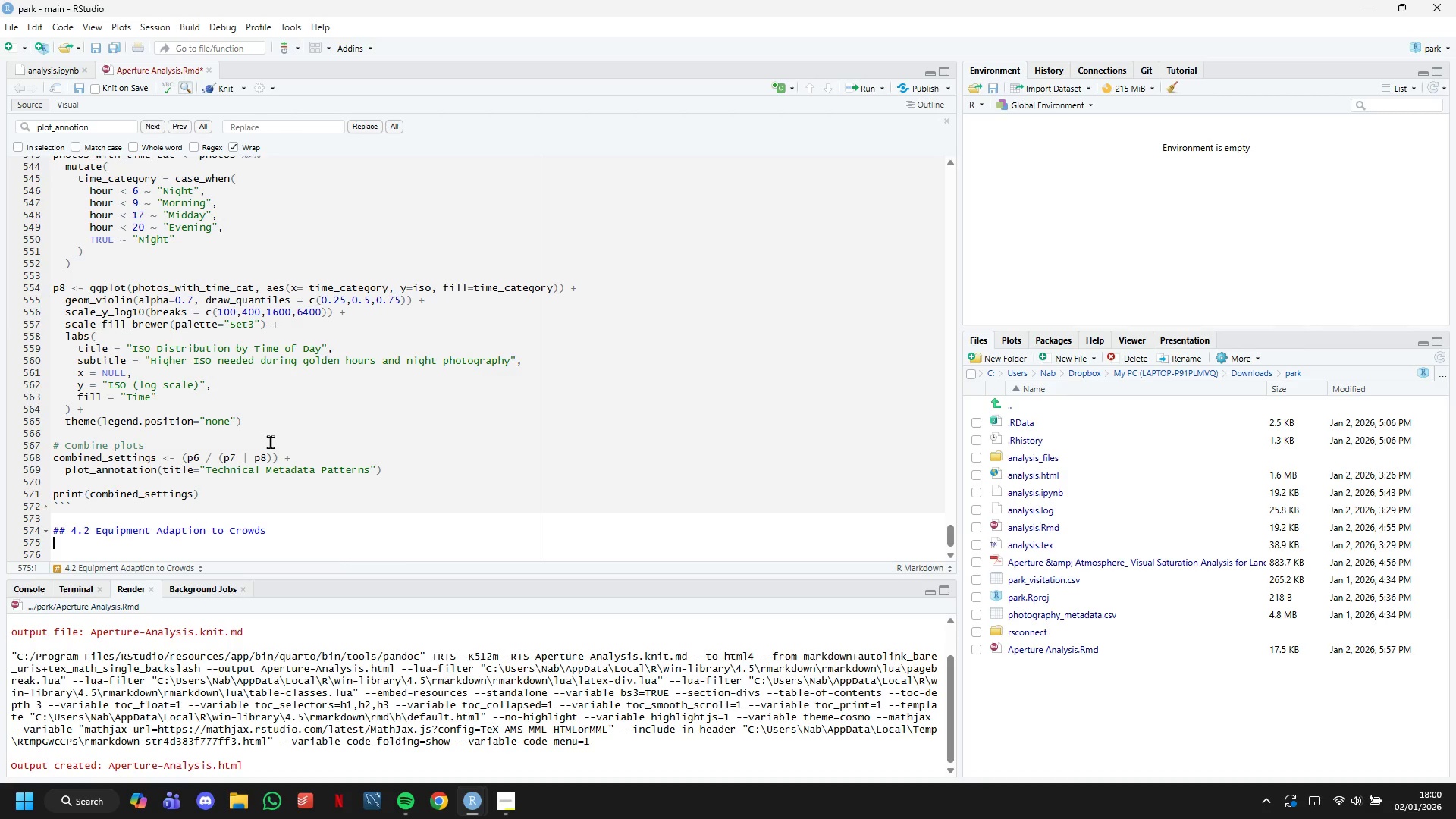 
key(Backspace)
 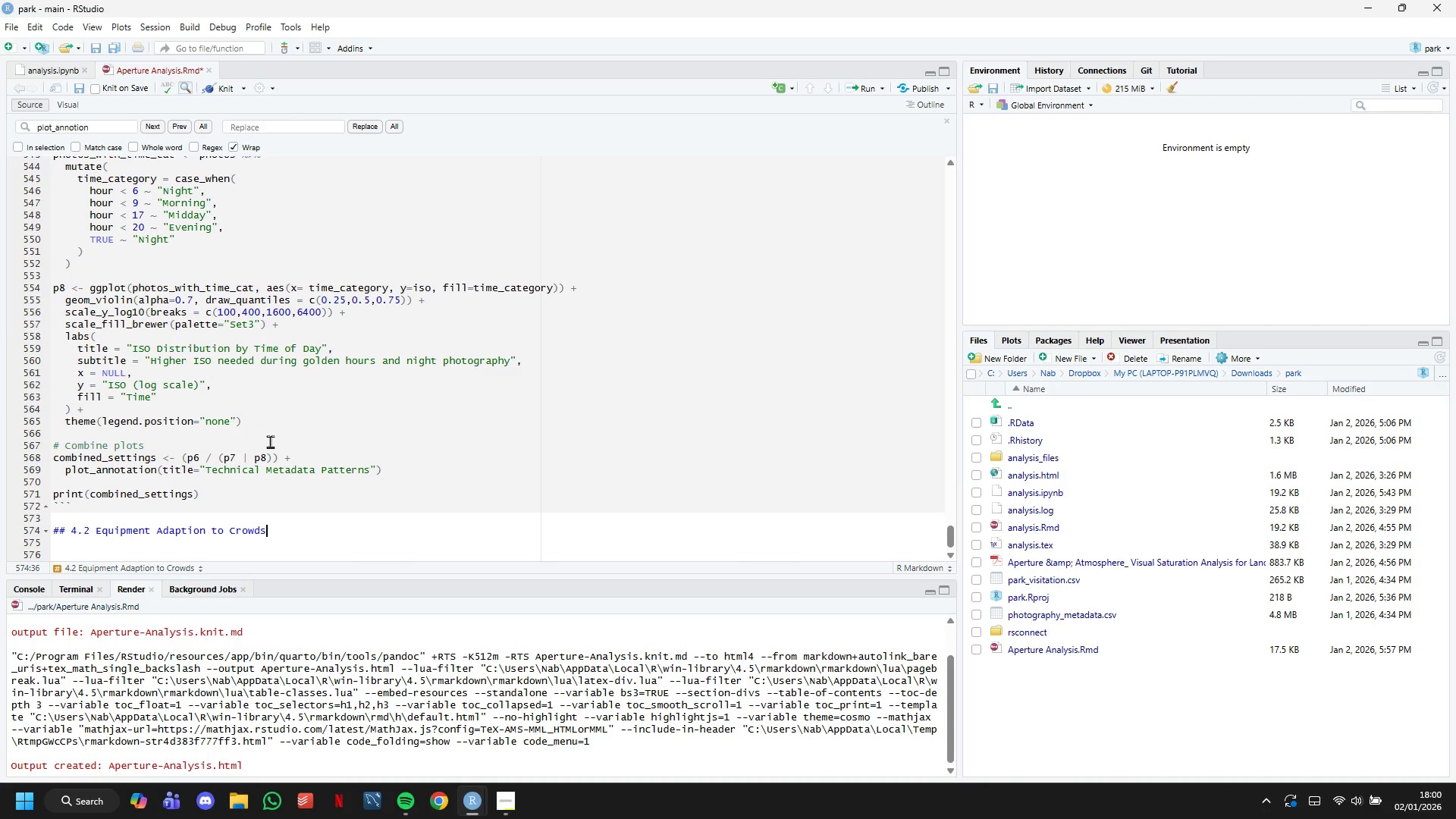 
key(Enter)
 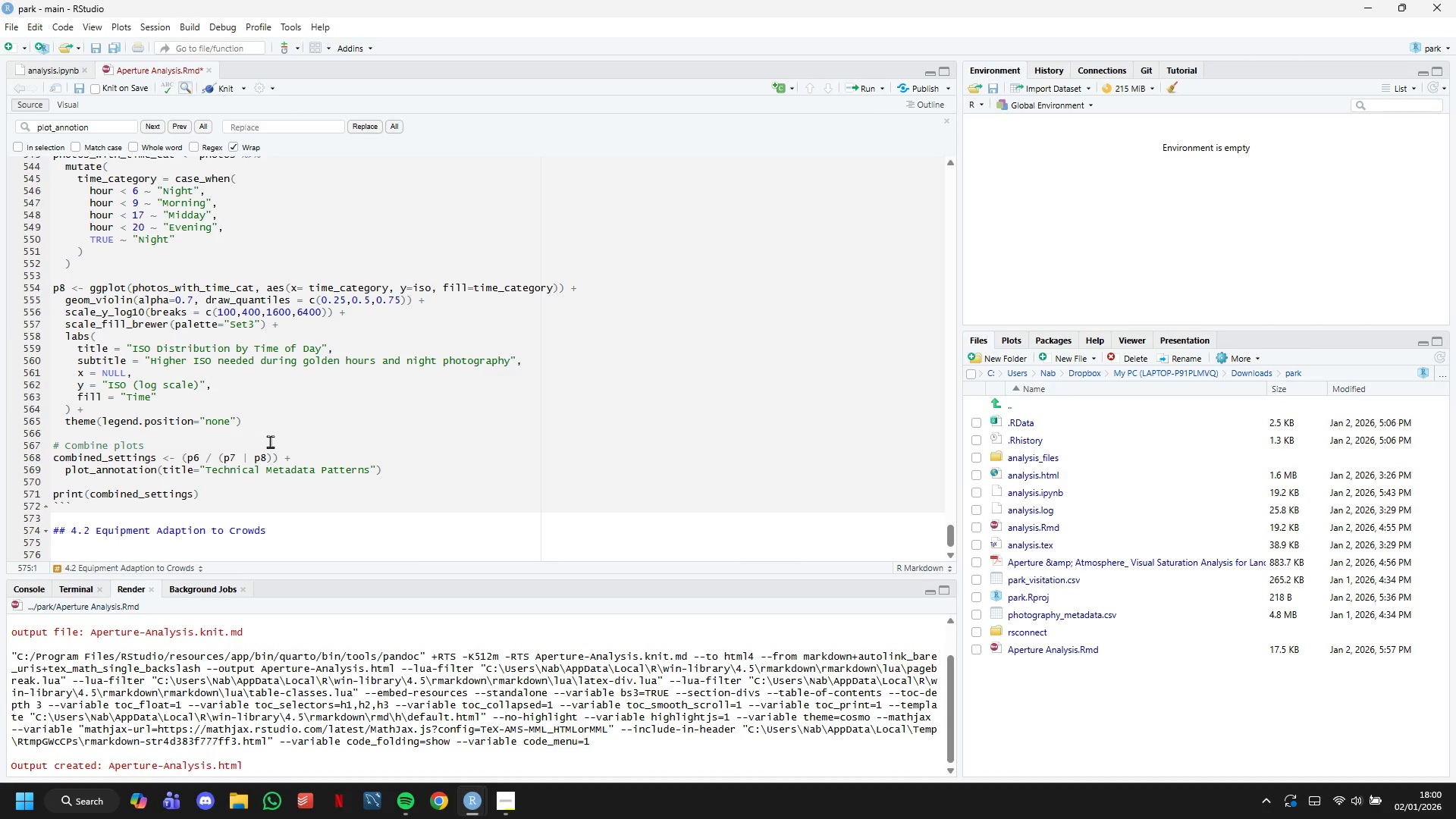 
key(Backquote)
 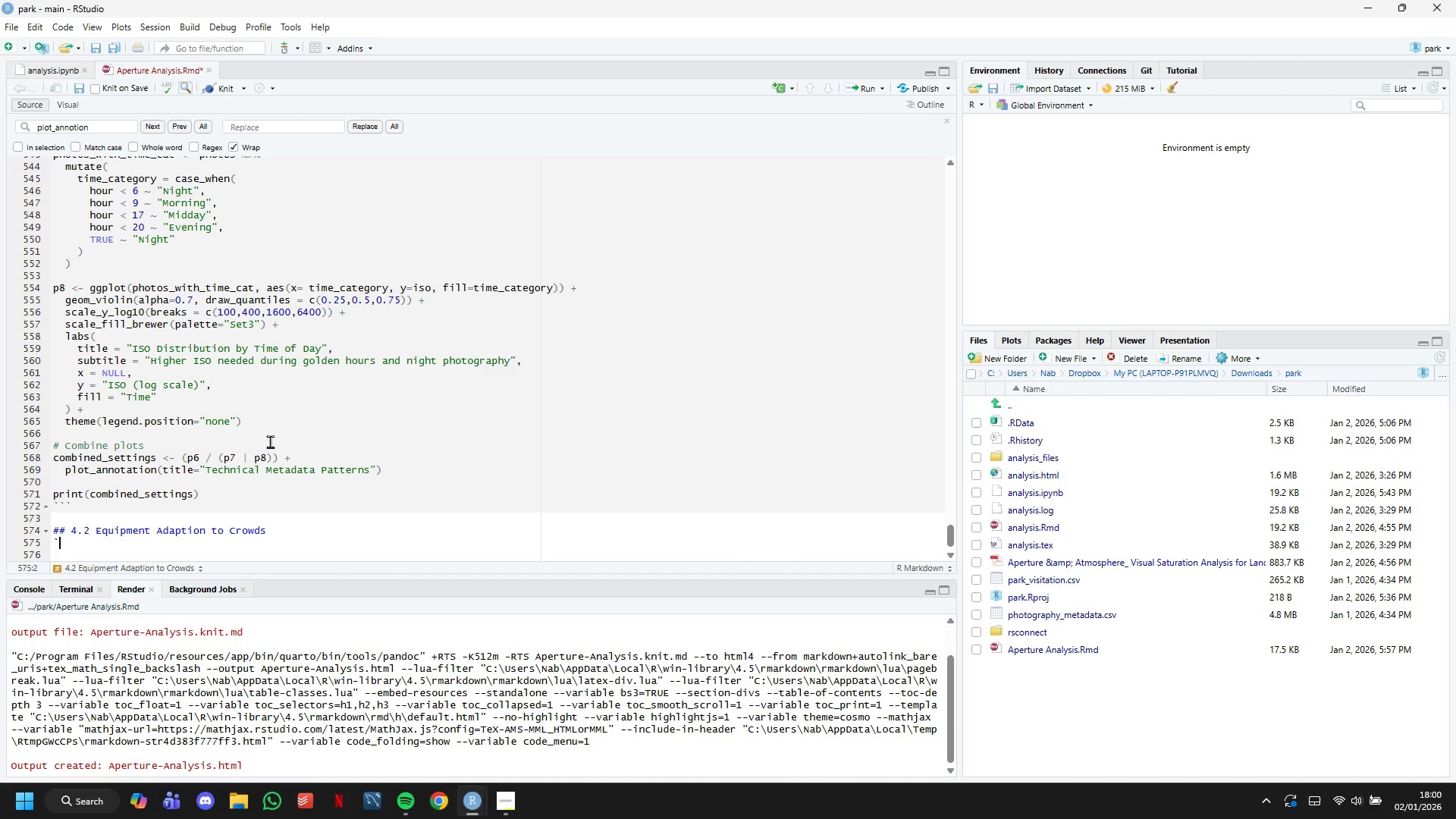 
key(Backquote)
 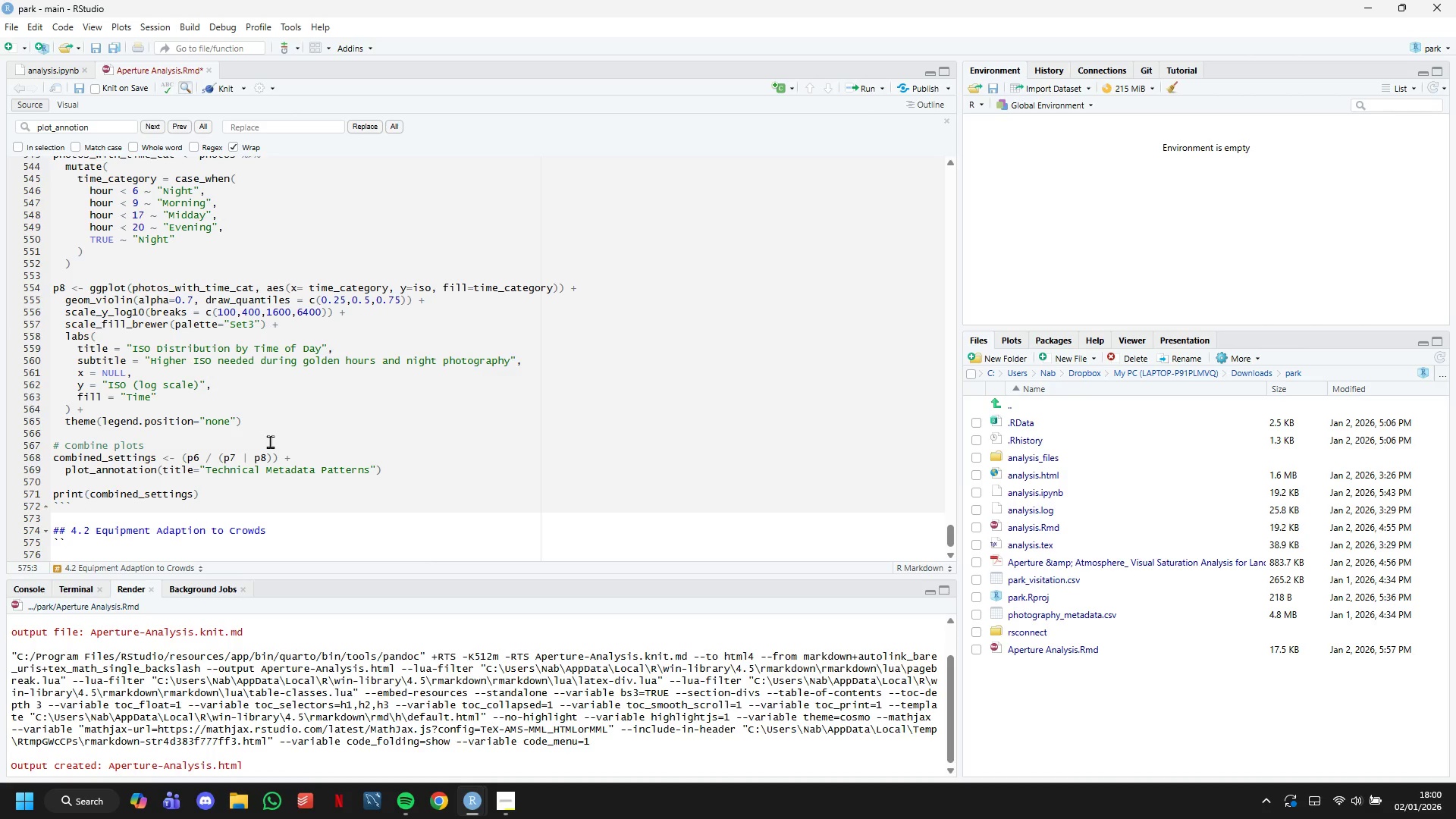 
key(Backquote)
 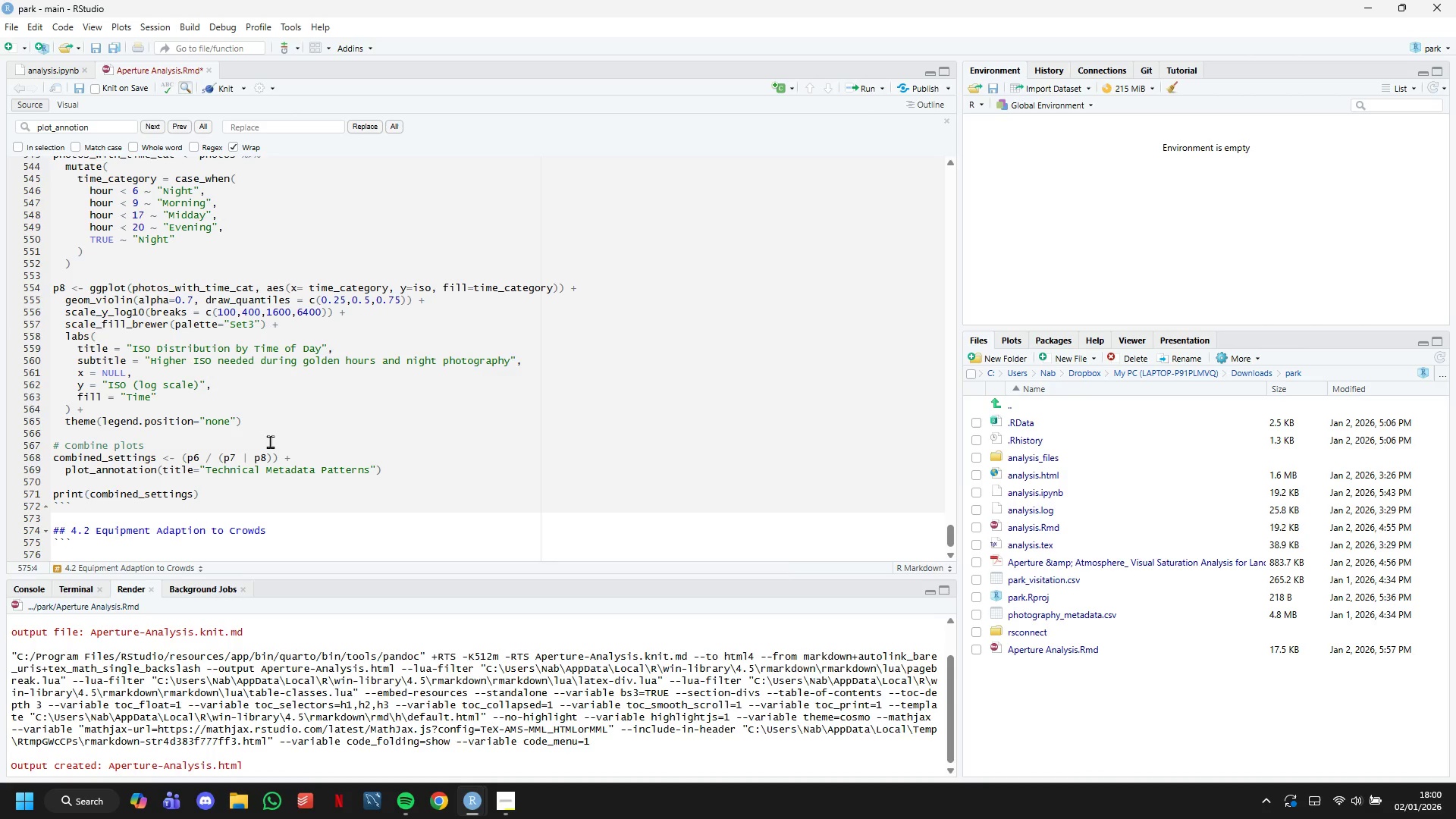 
hold_key(key=CapsLock, duration=0.39)
 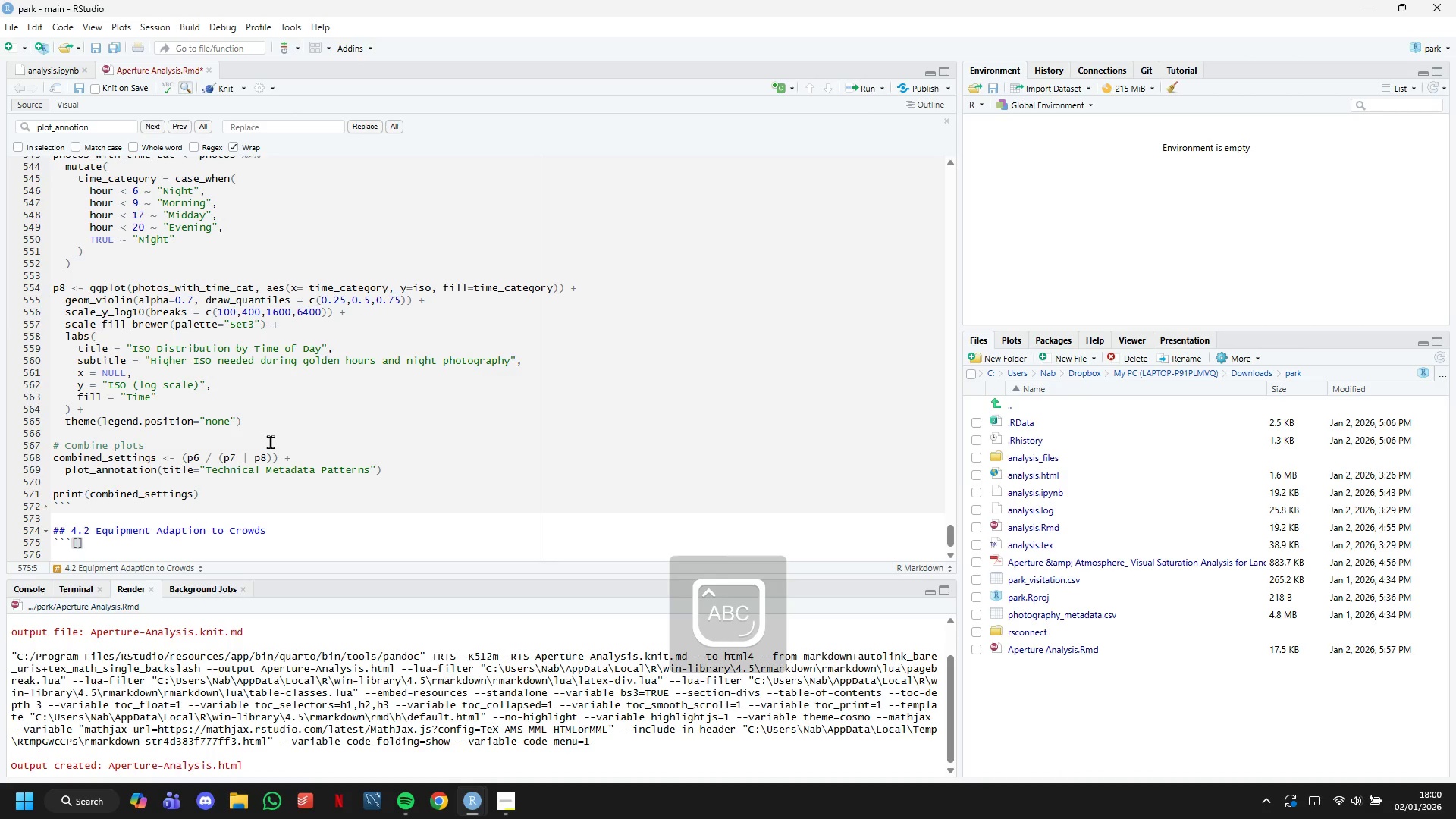 
key(BracketLeft)
 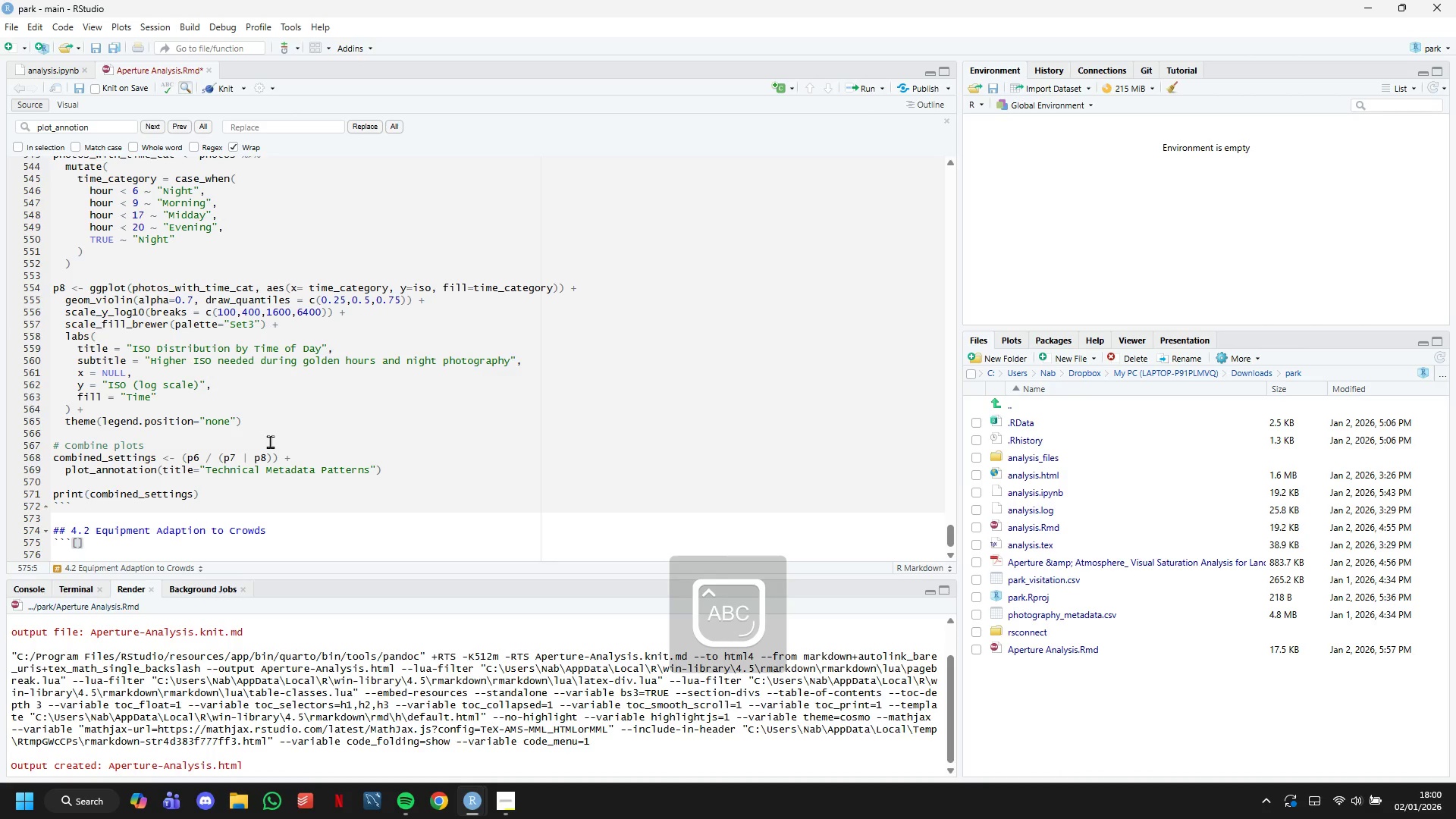 
key(CapsLock)
 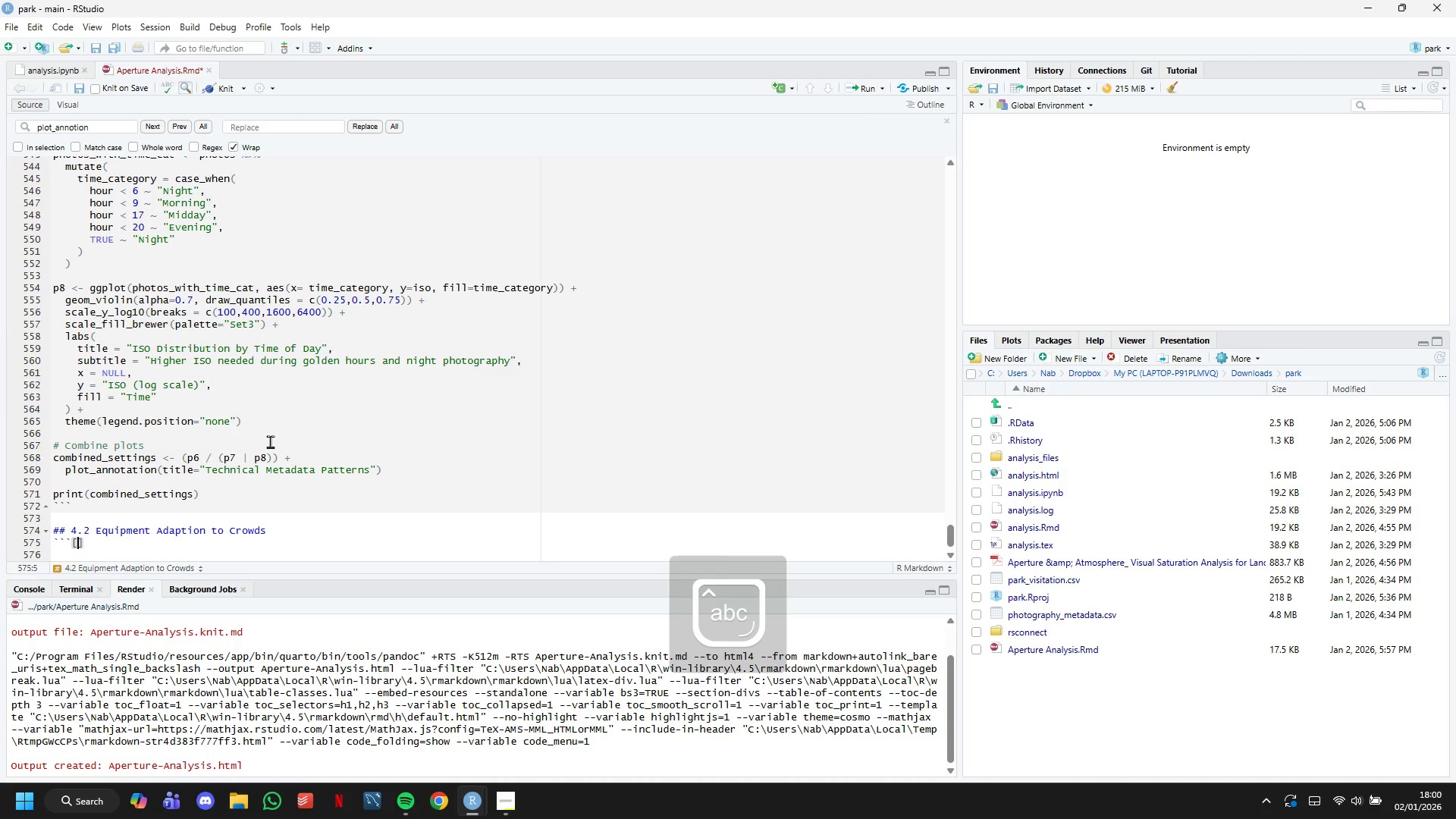 
key(R)
 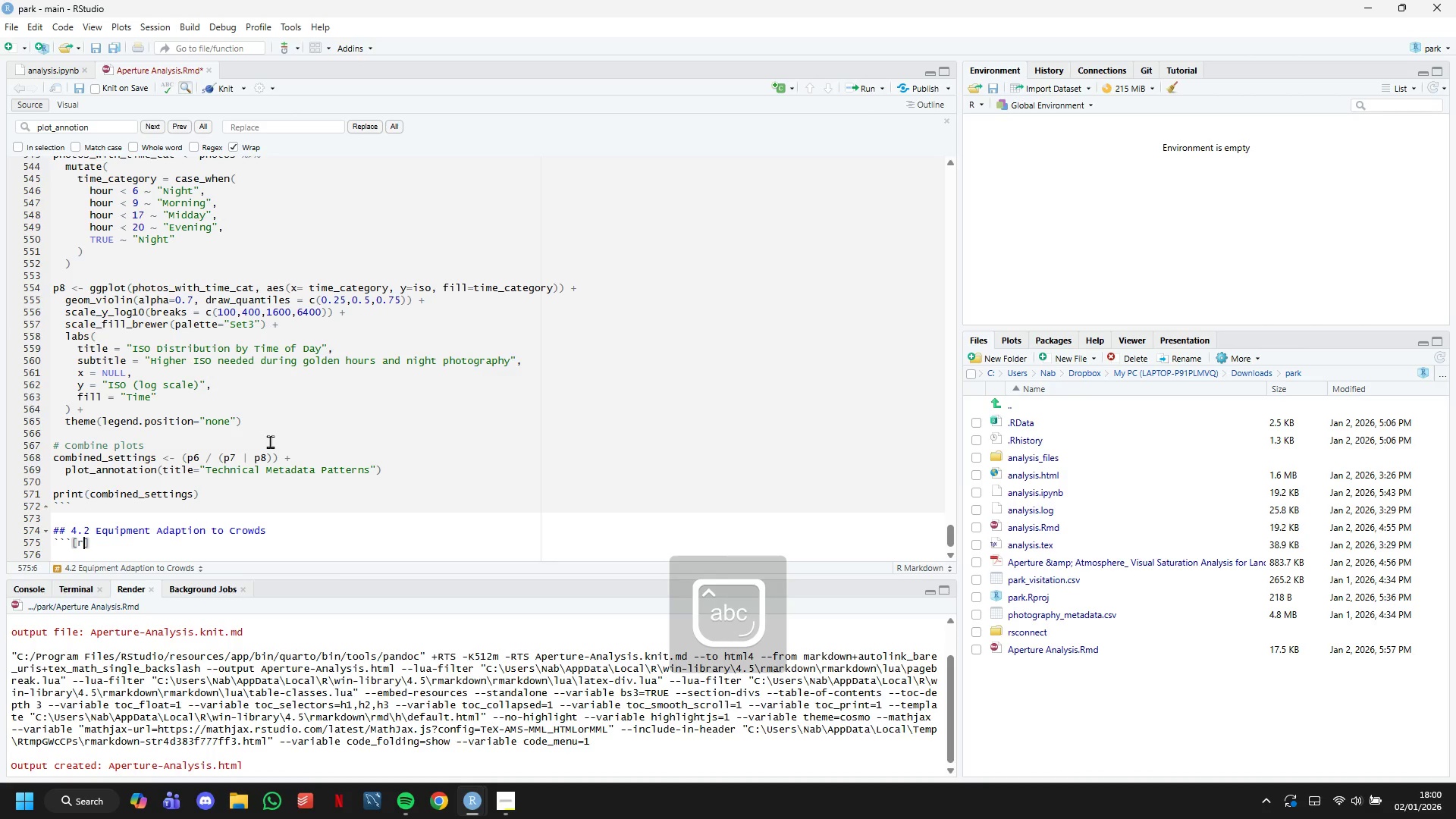 
key(Backspace)
 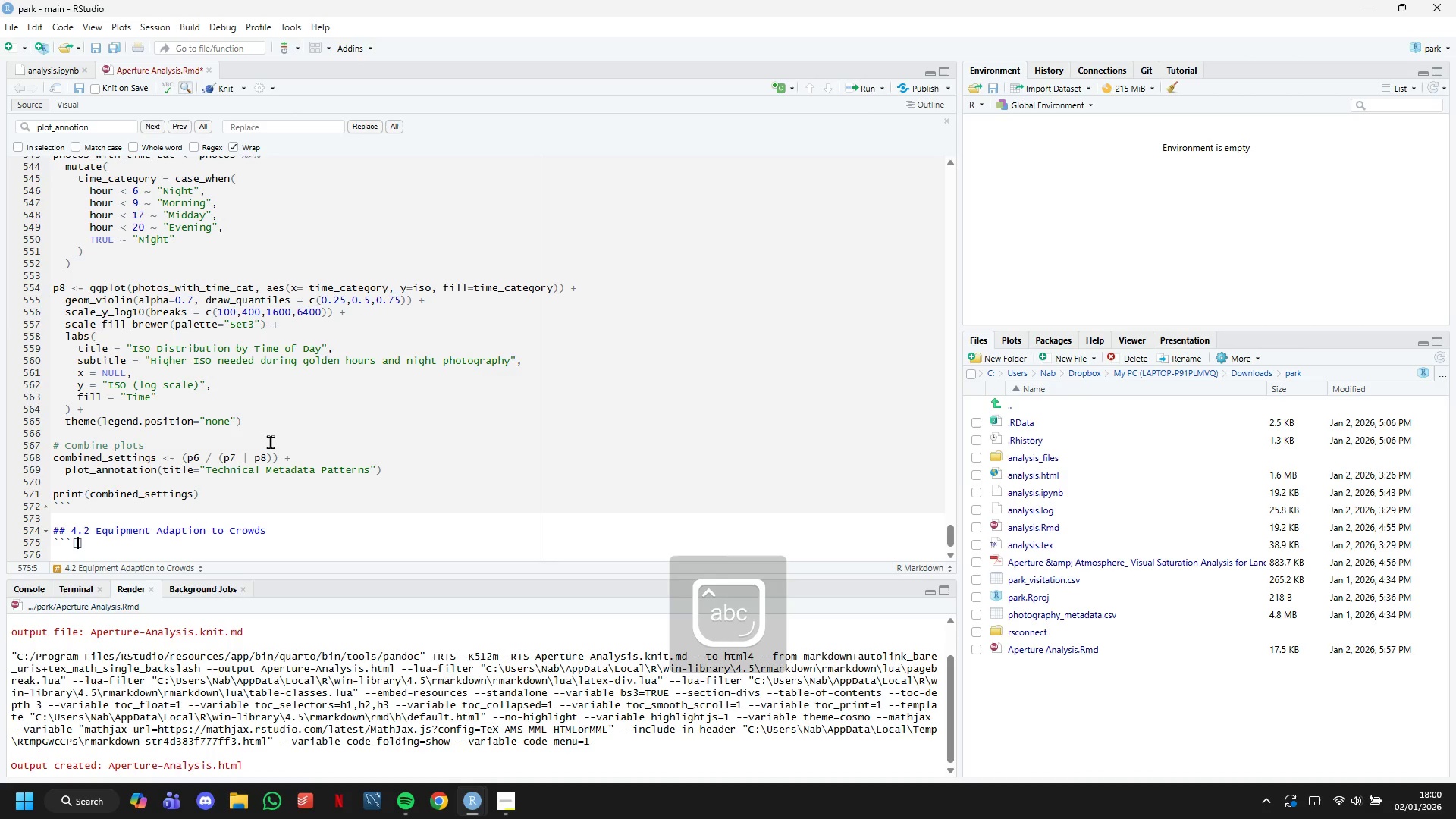 
key(Shift+ShiftRight)
 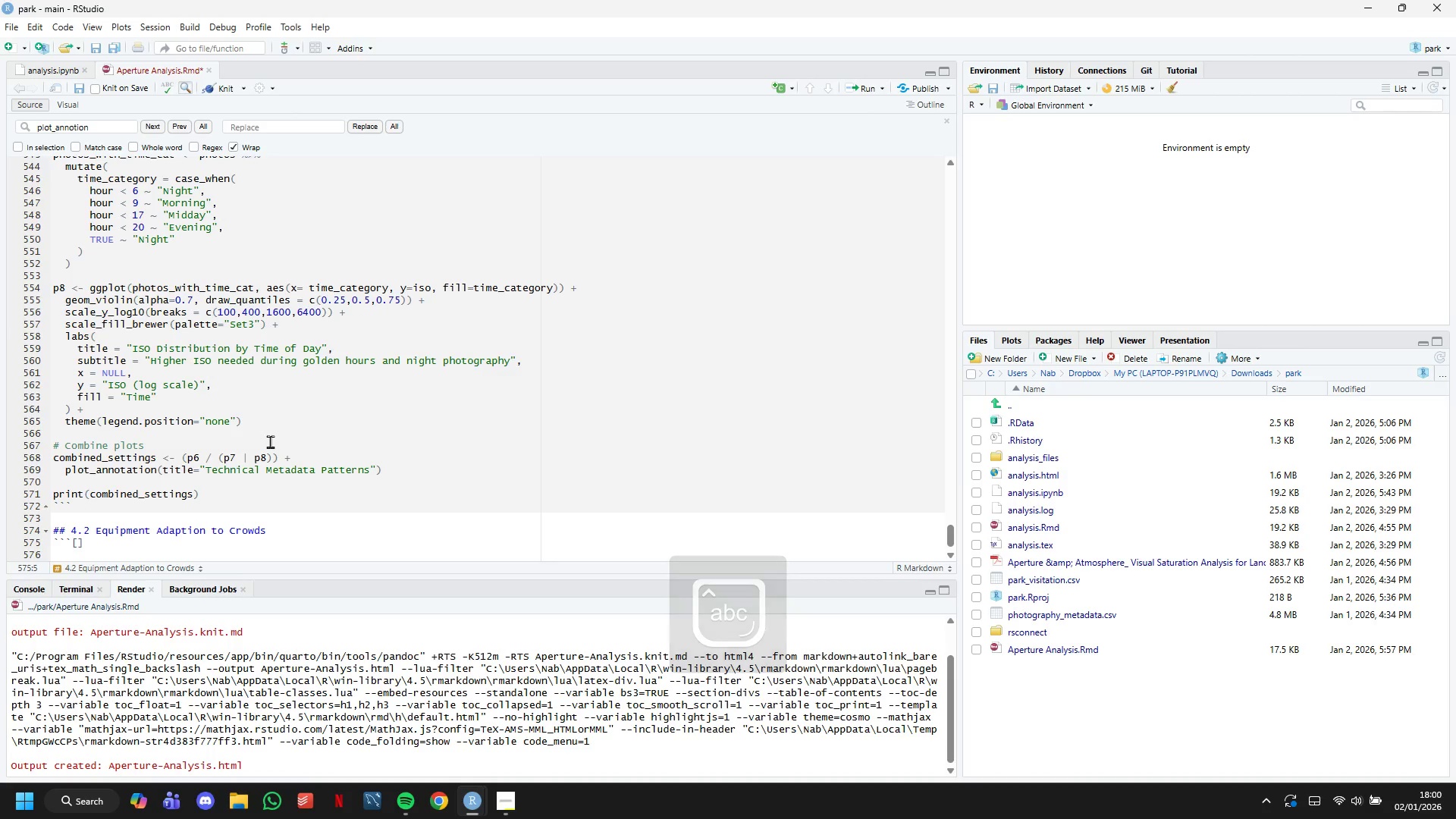 
key(ArrowRight)
 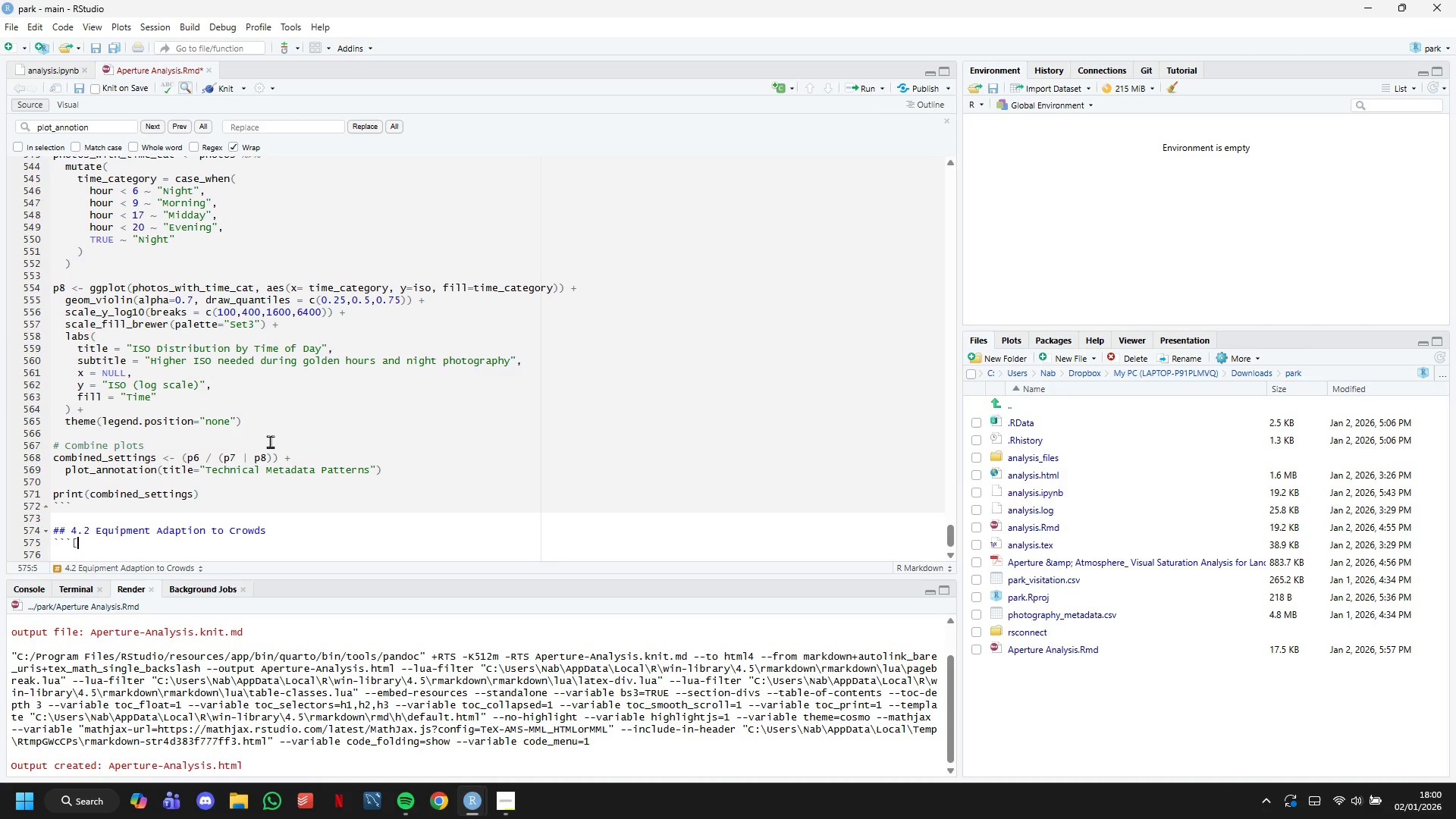 
key(Backspace)
 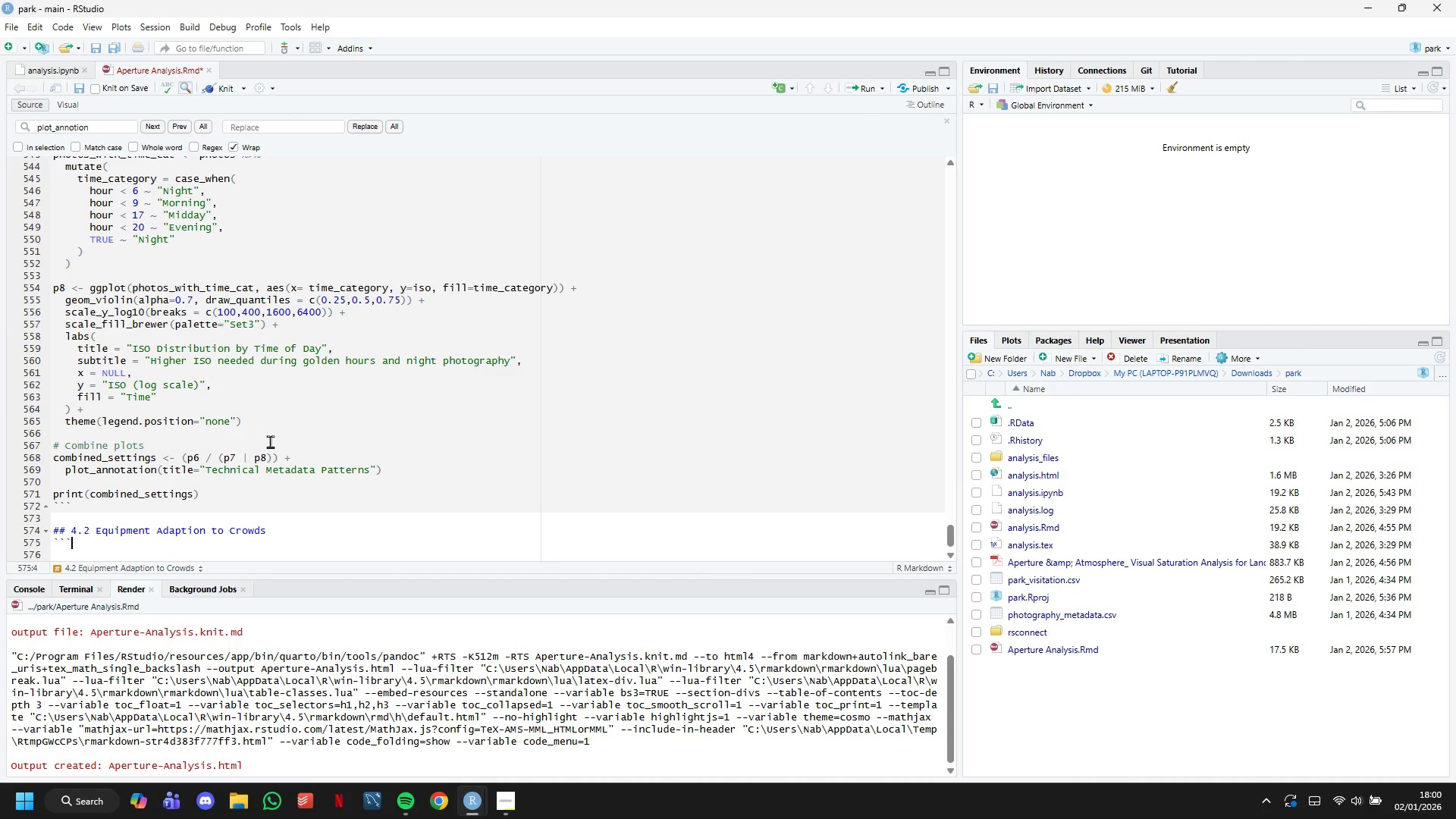 
key(Backspace)
 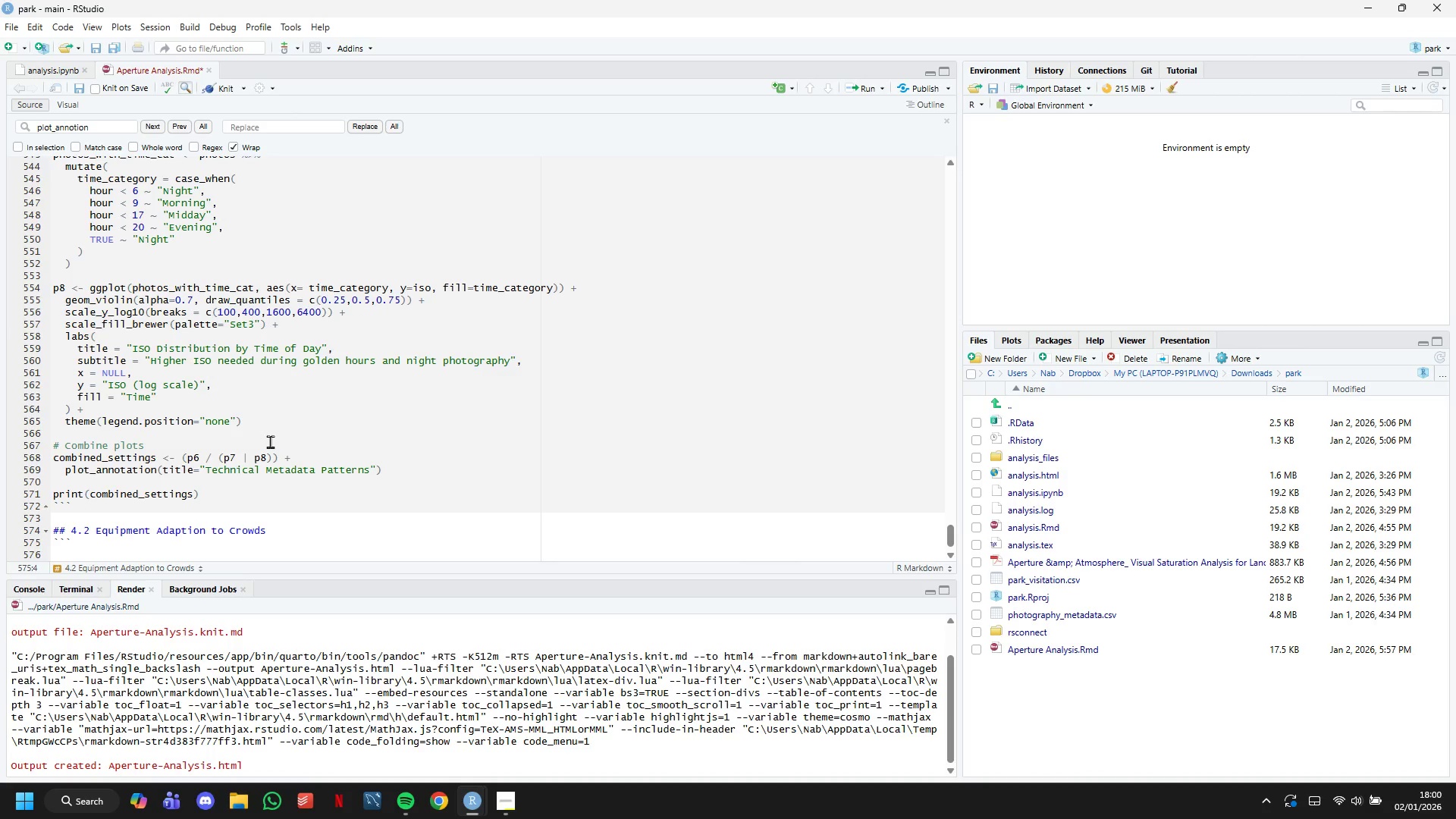 
wait(14.77)
 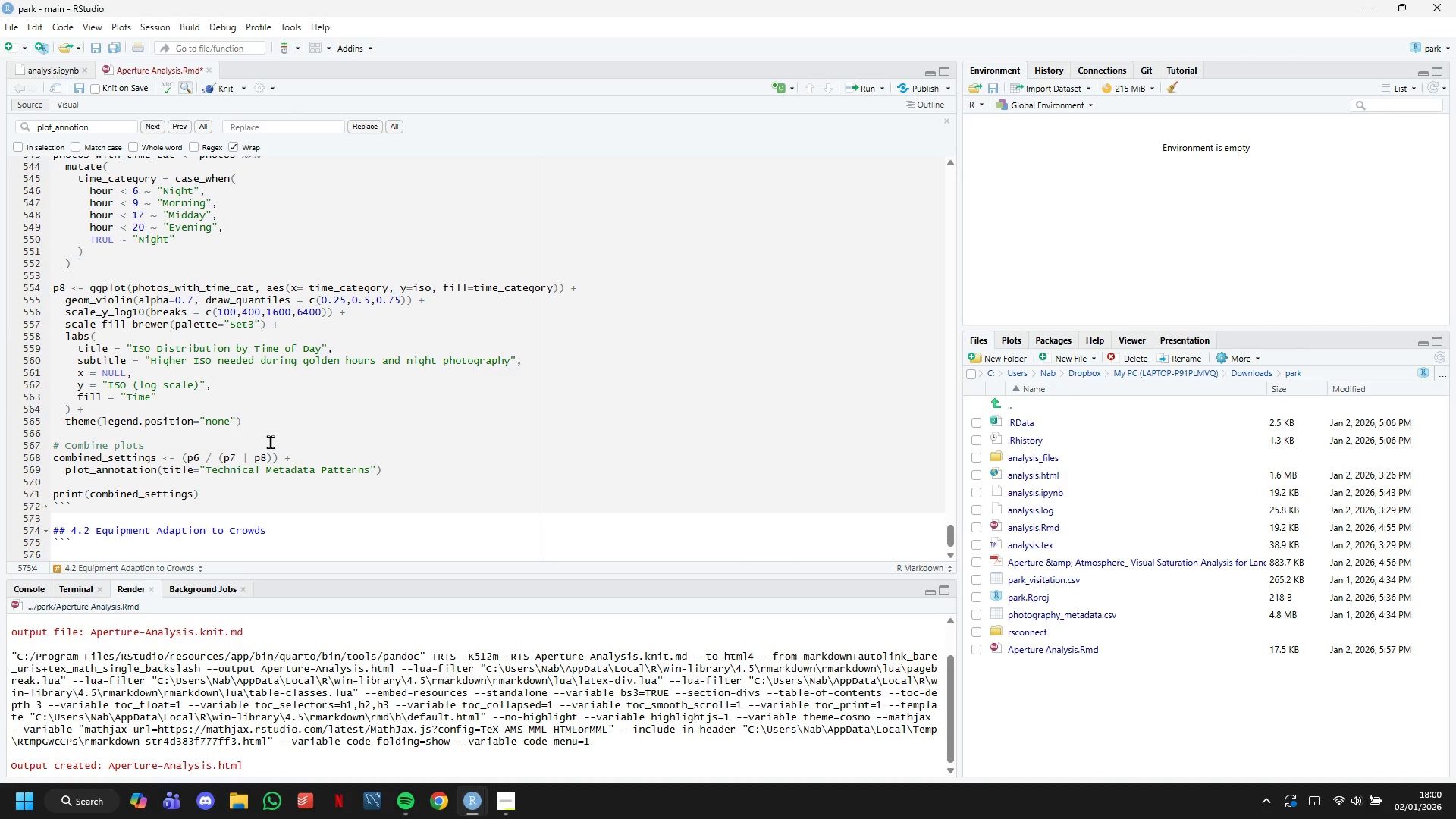 
key(Shift+ShiftLeft)
 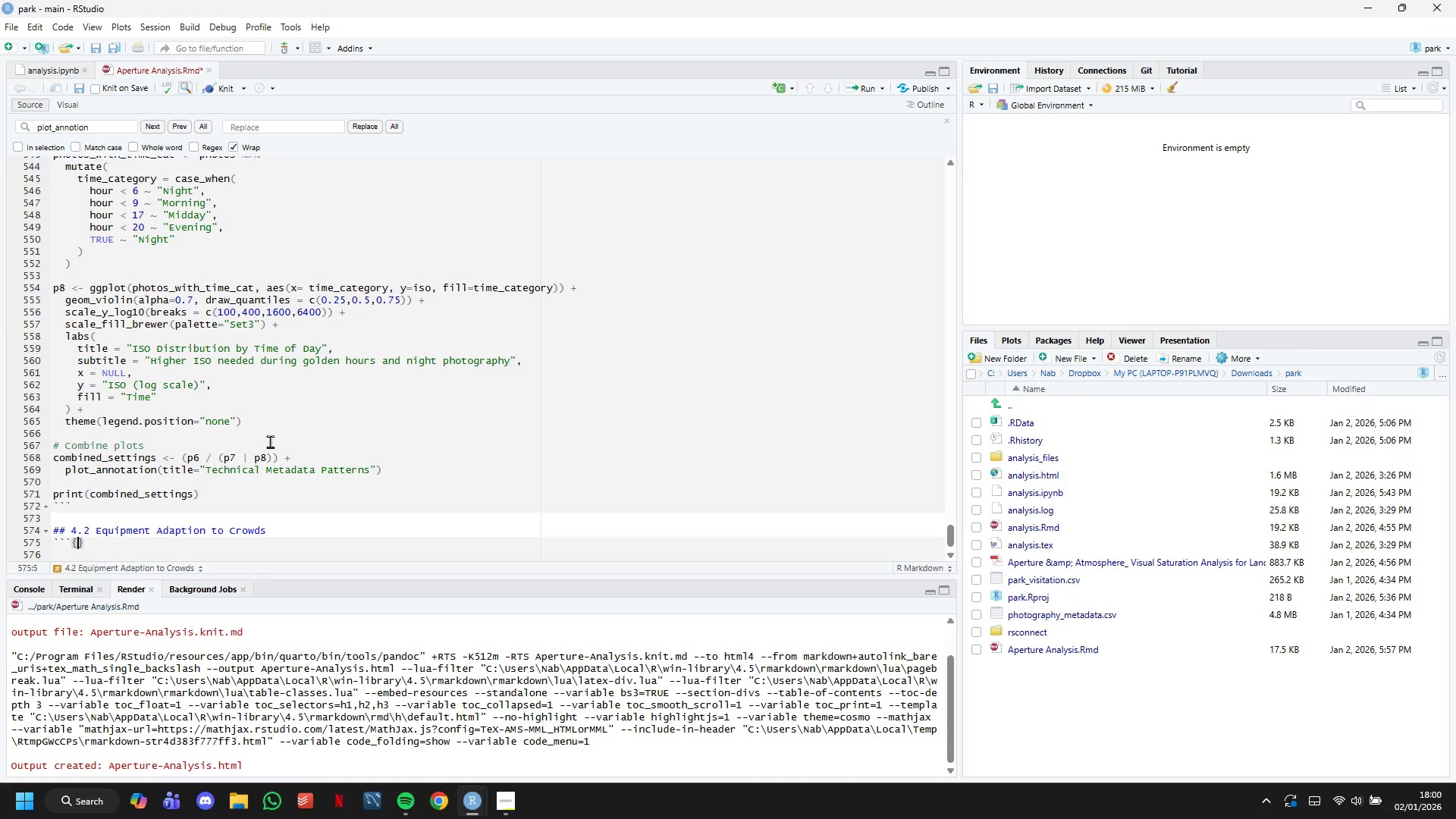 
key(Shift+BracketLeft)
 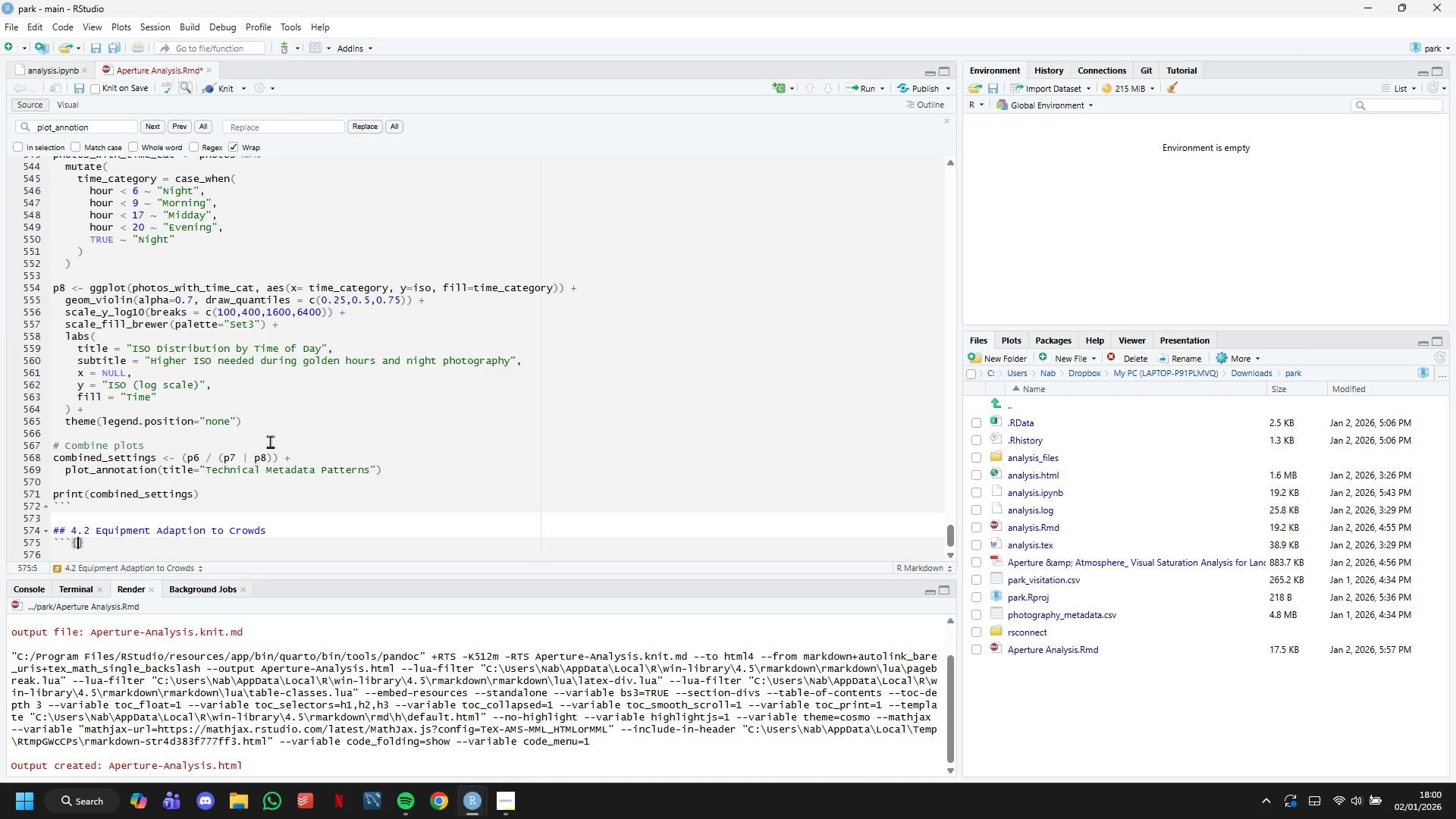 
wait(13.01)
 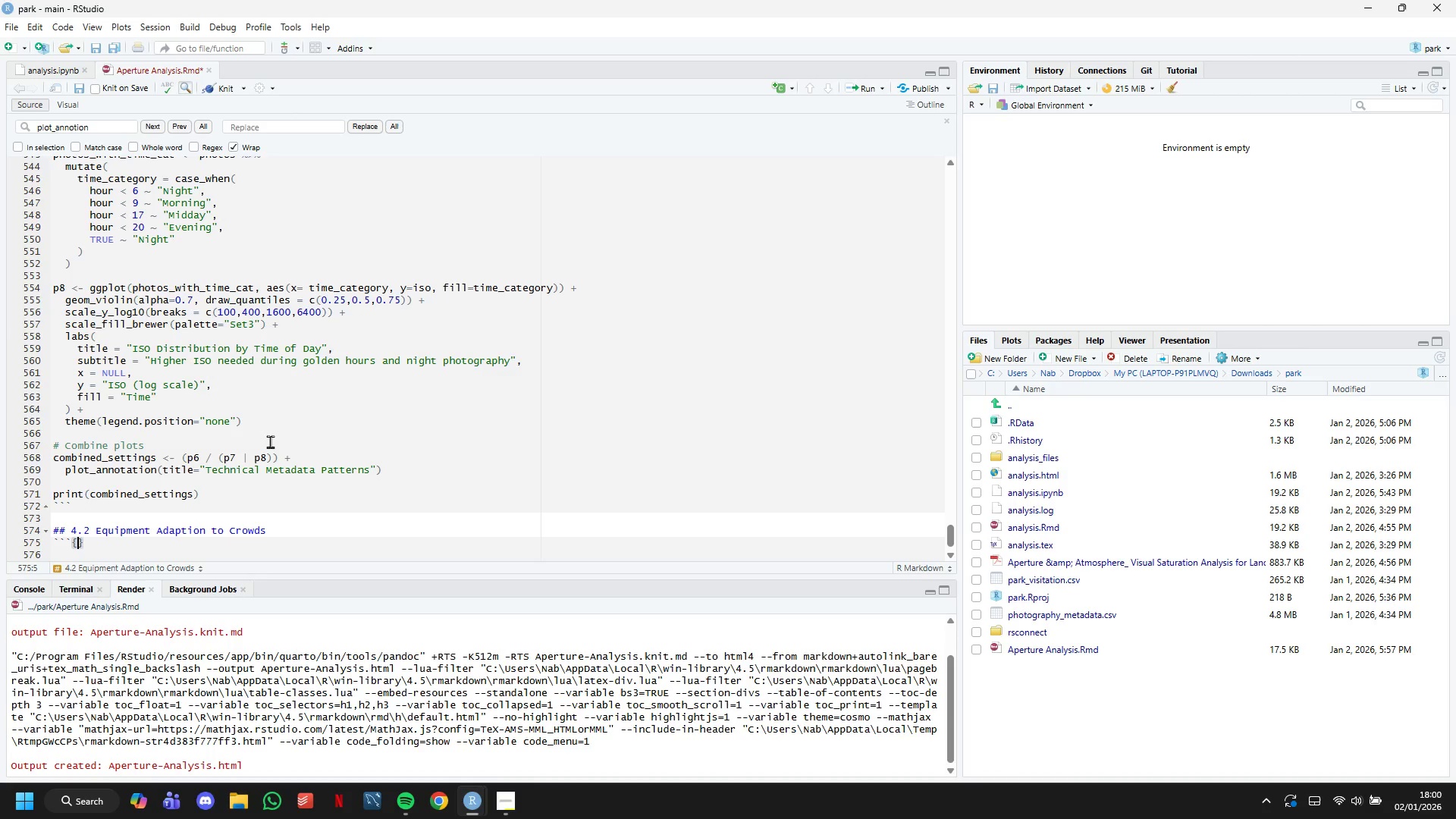 
type( )
key(Backspace)
type(r equipemny_crows)
key(Backspace)
type(ds)
key(Backspace)
type(t)
 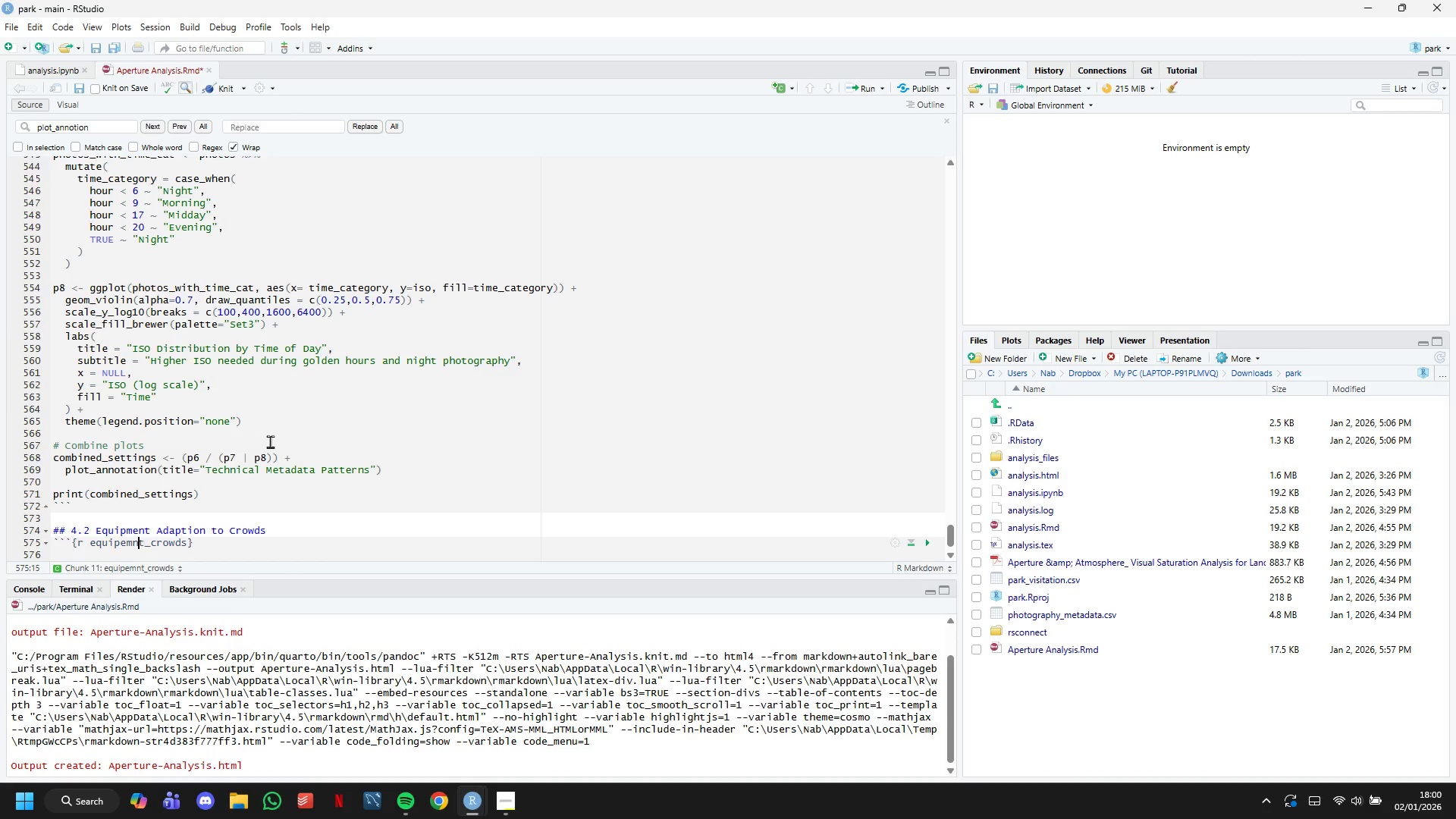 
 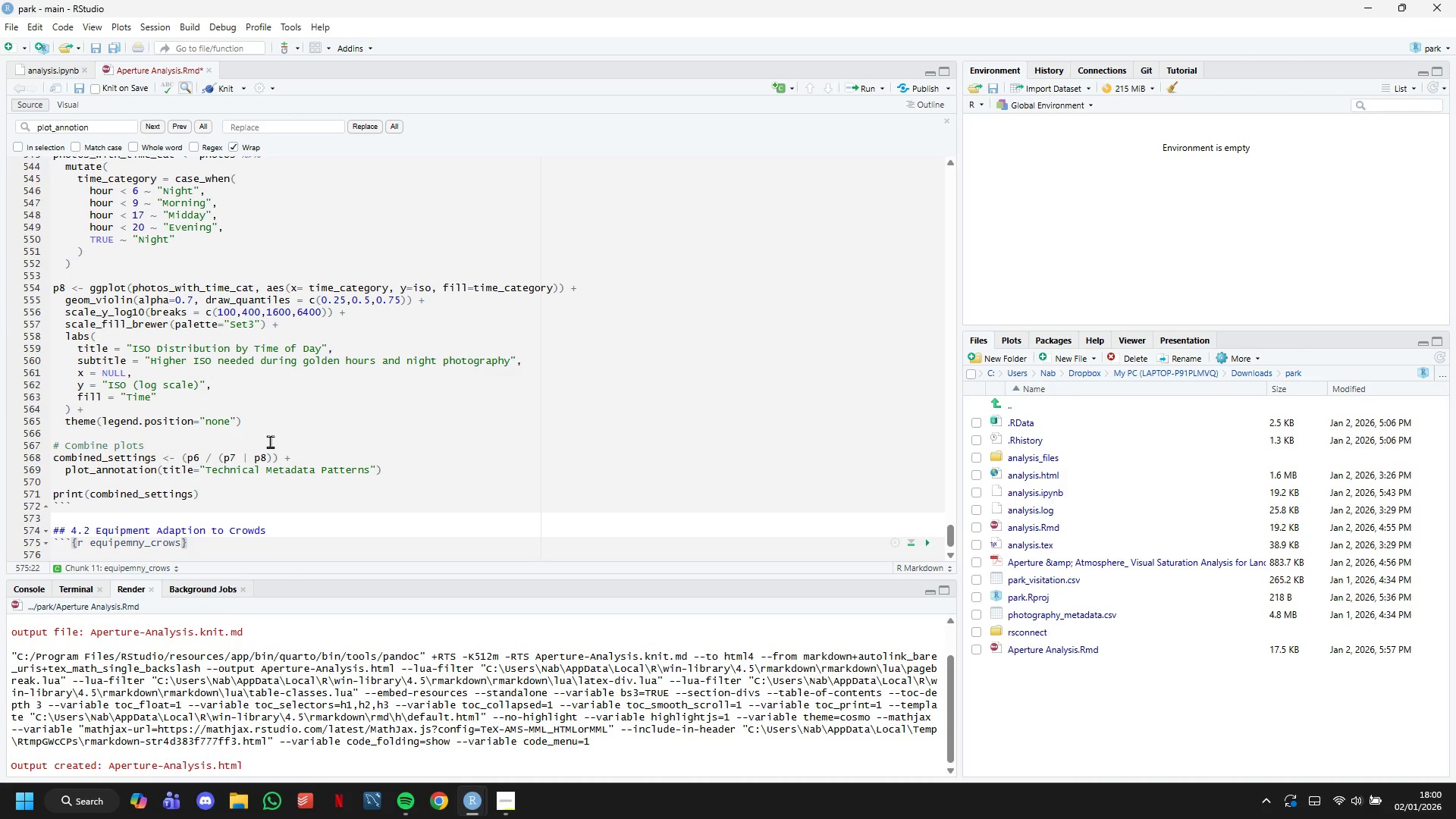 
hold_key(key=ArrowLeft, duration=0.69)
 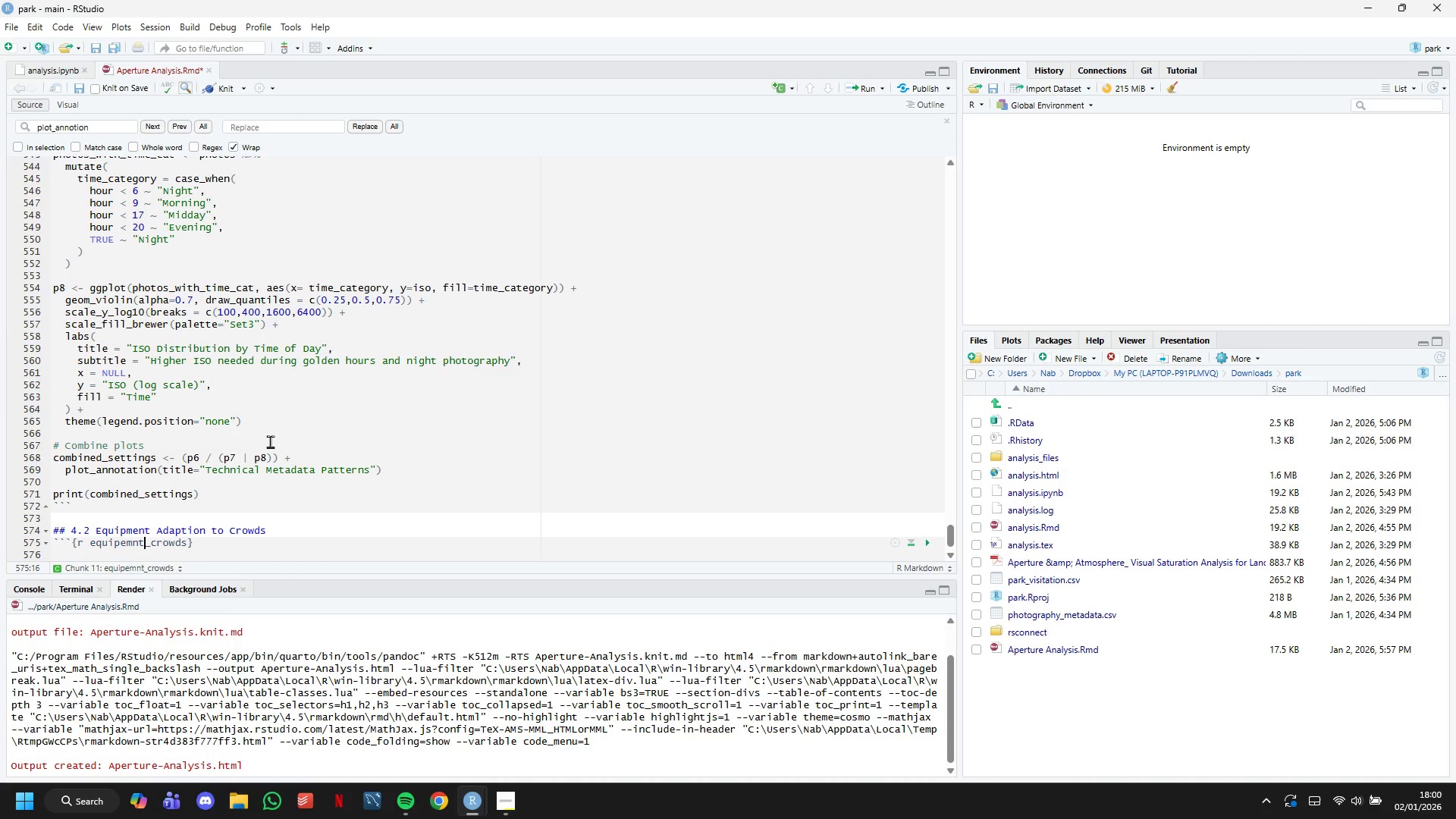 
key(ArrowLeft)
 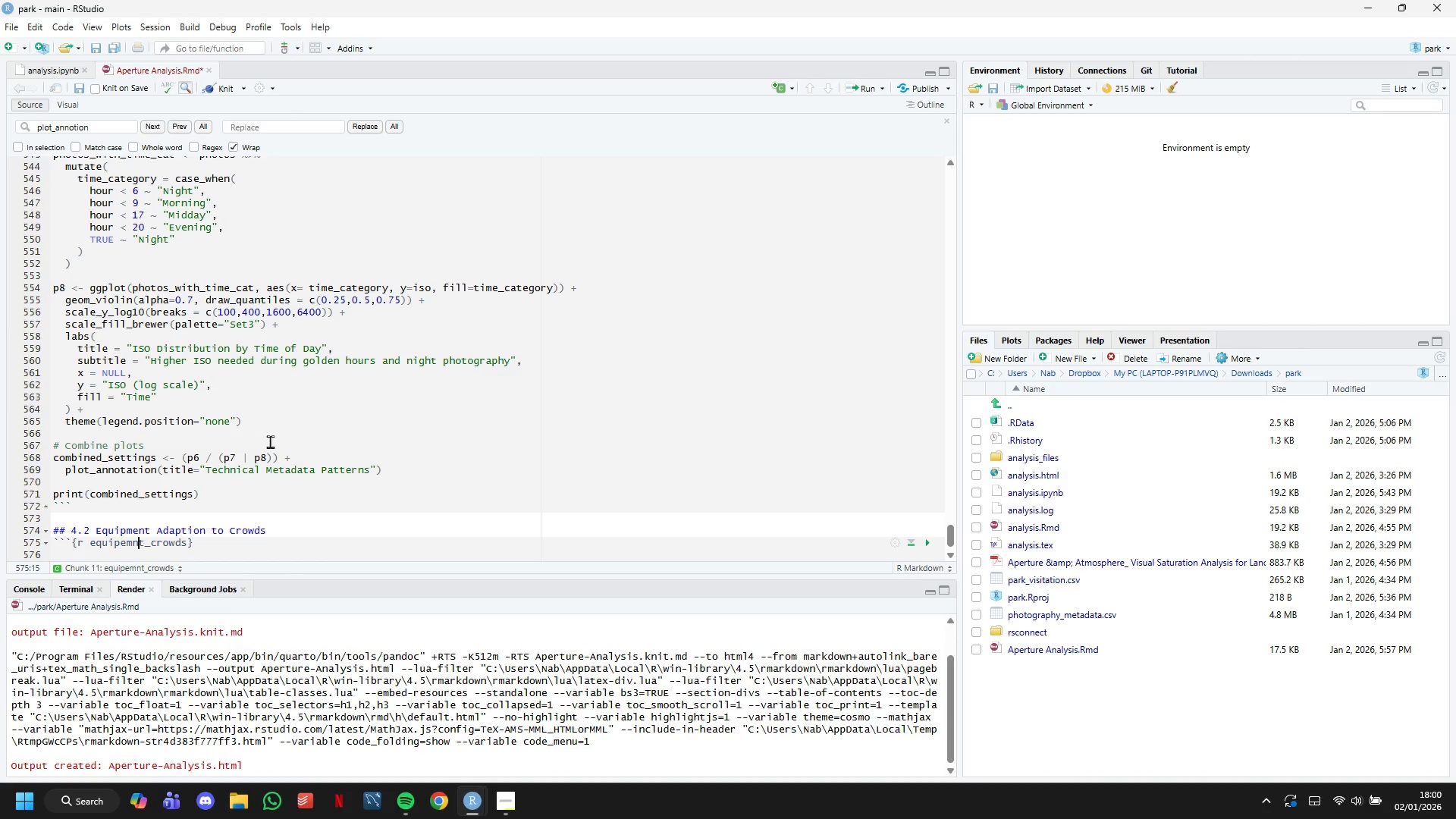 
key(ArrowLeft)
 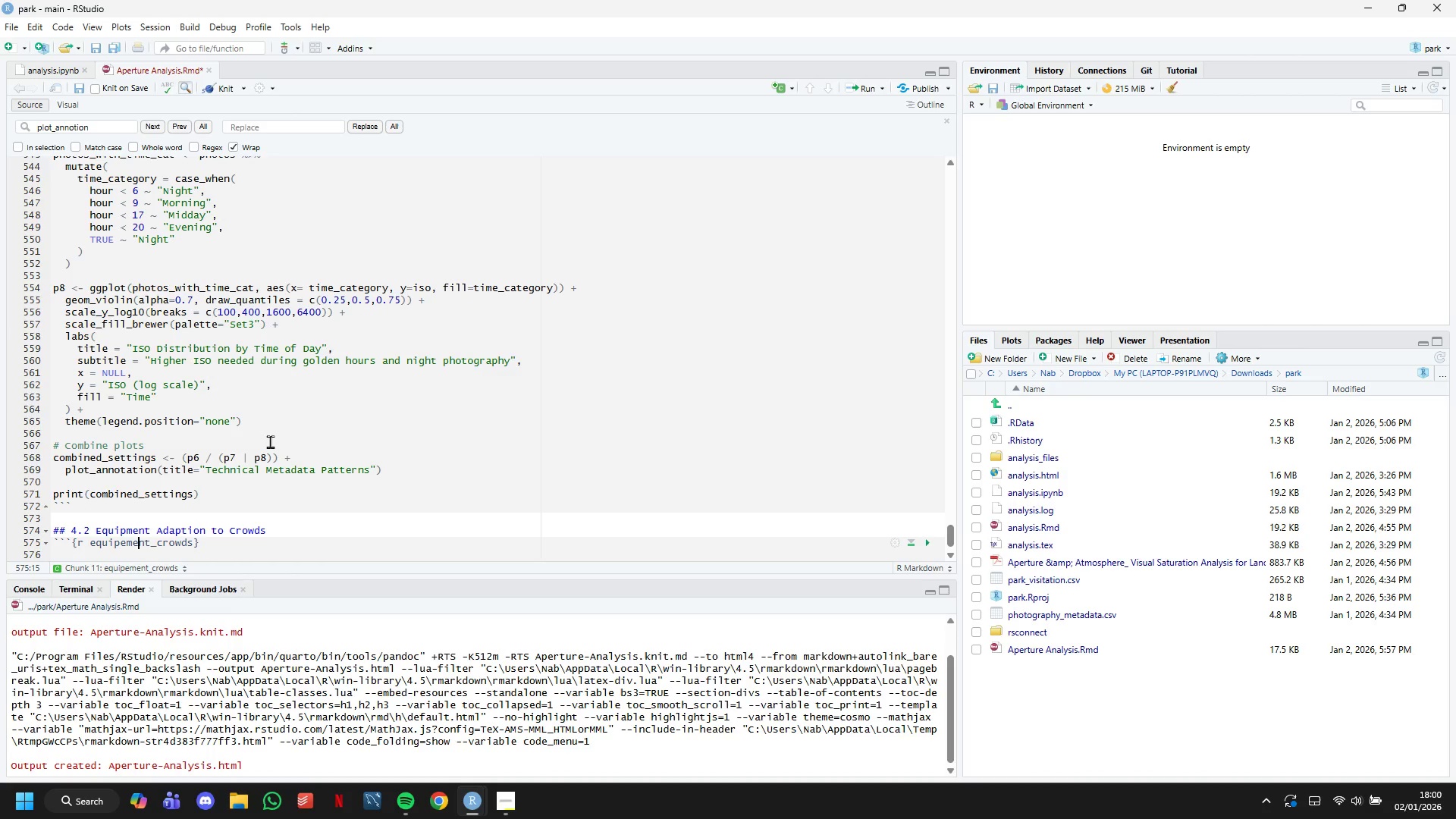 
key(E)
 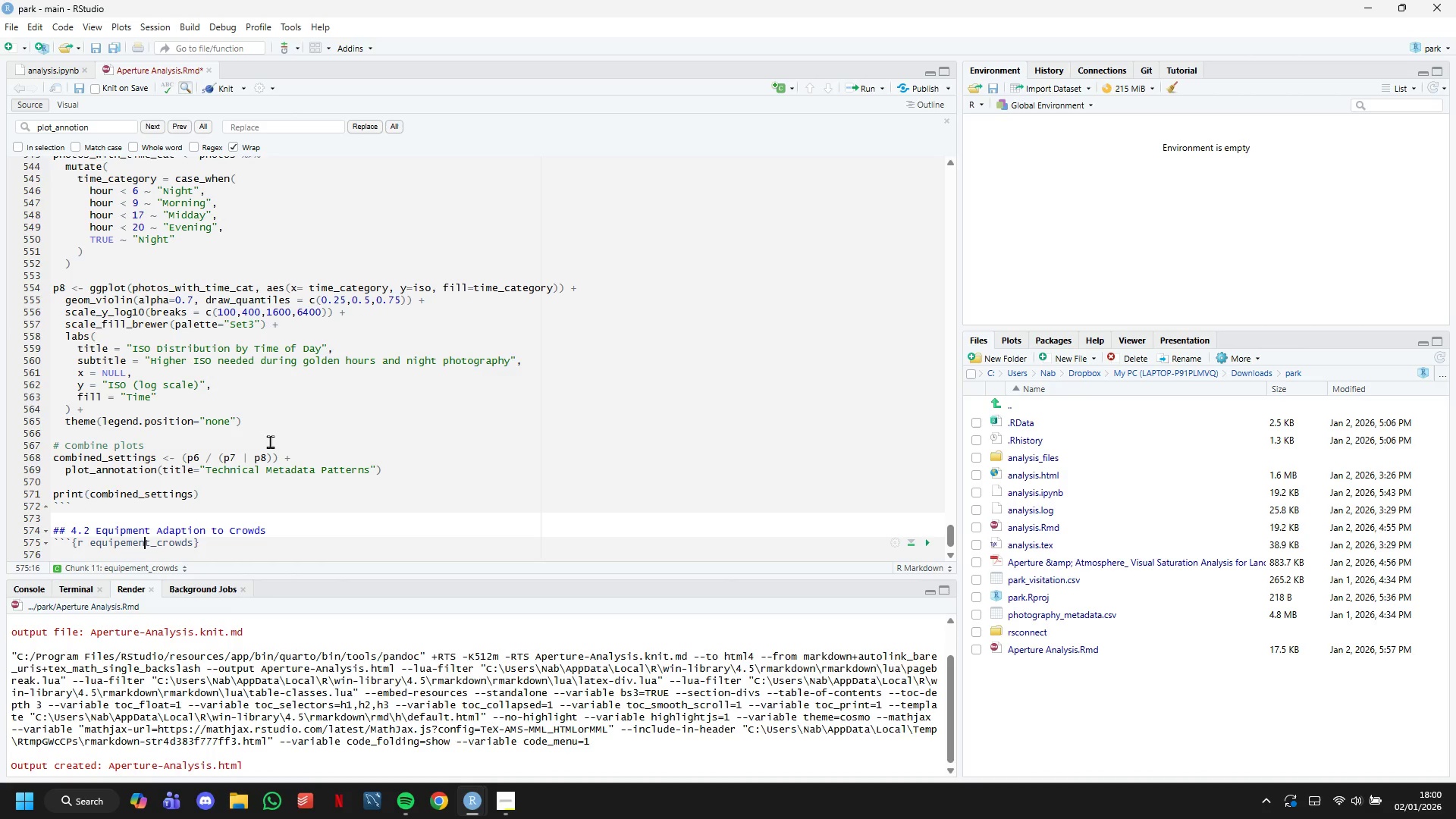 
key(ArrowRight)
 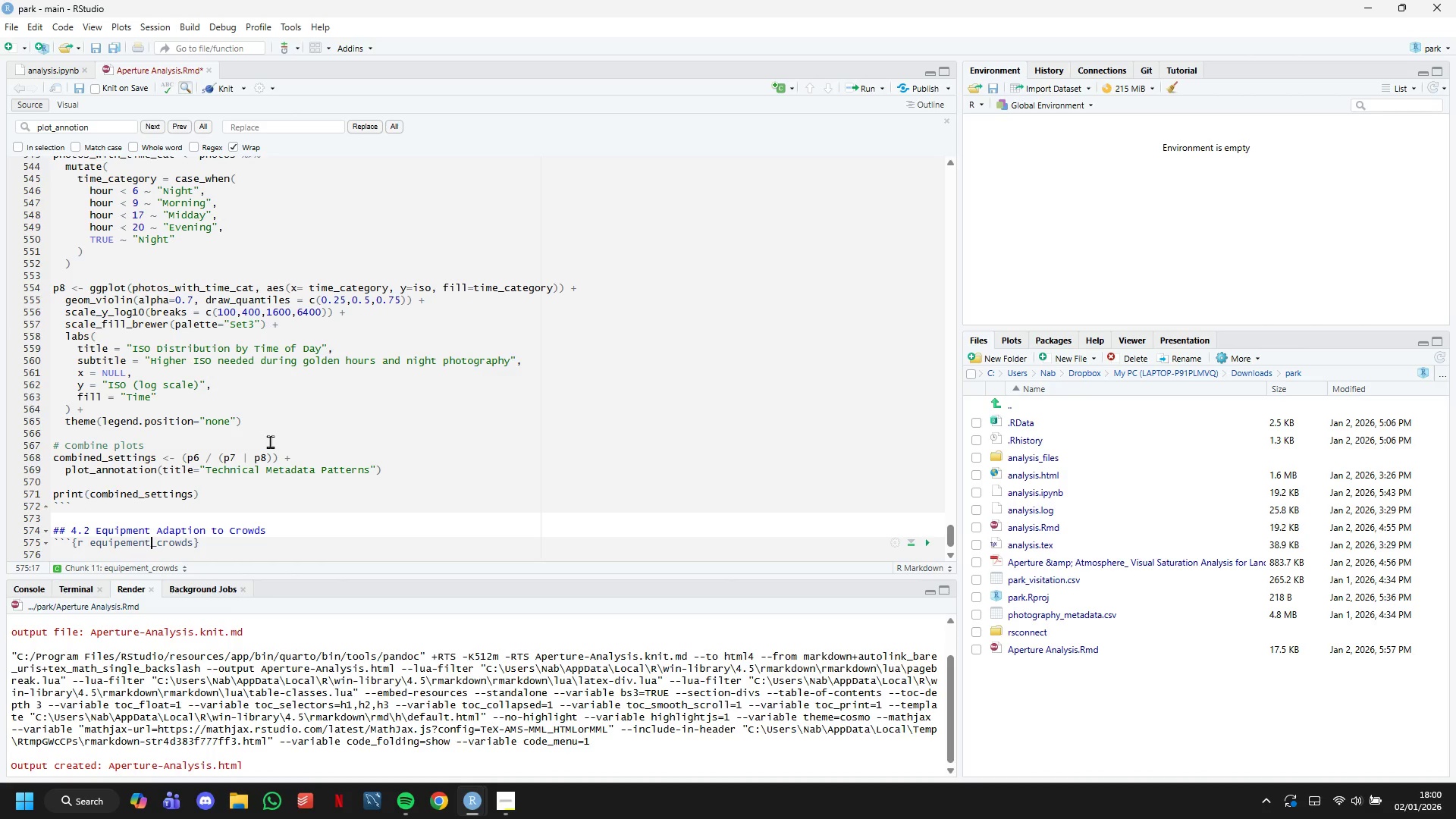 
key(ArrowRight)
 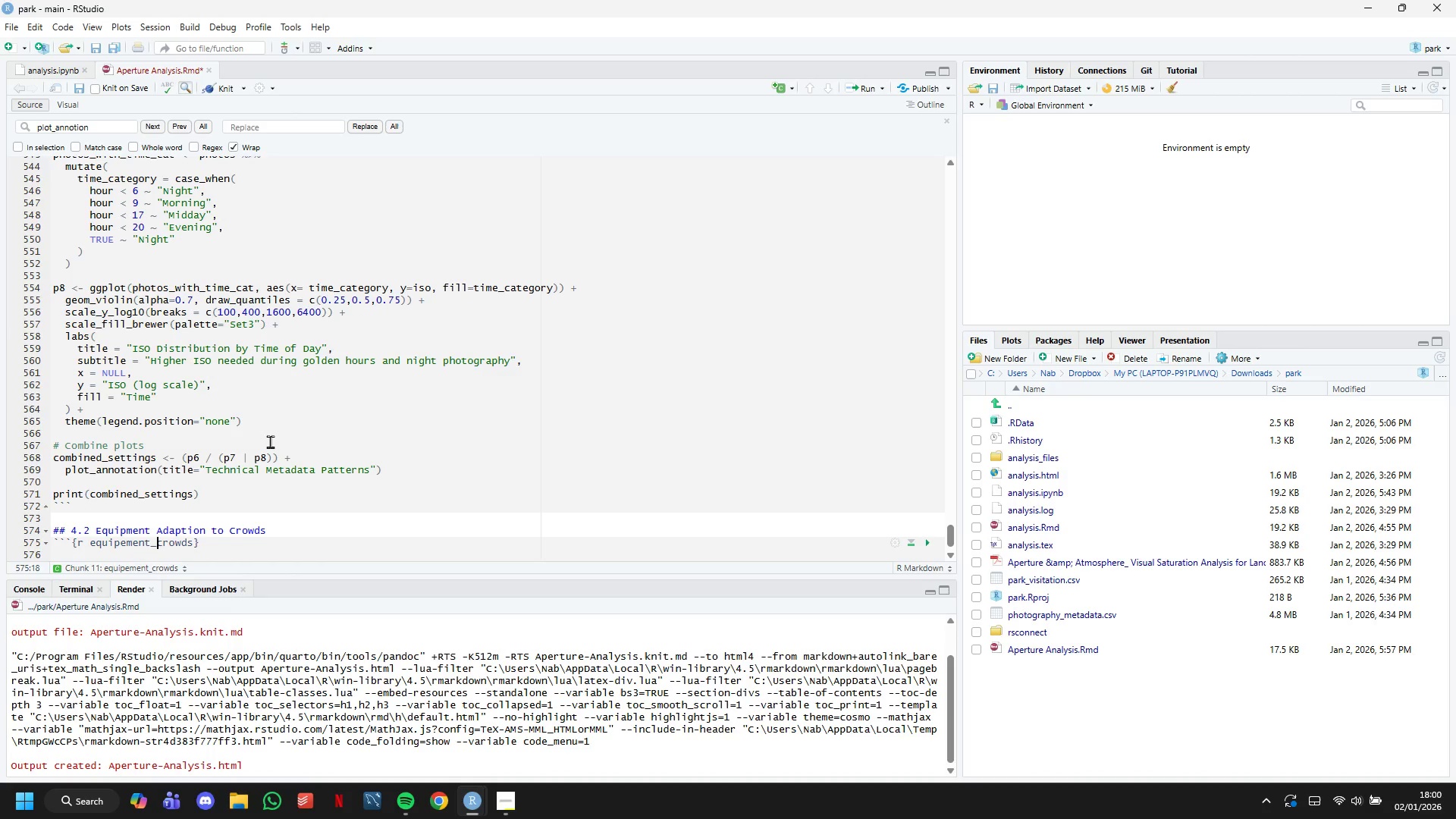 
key(ArrowRight)
 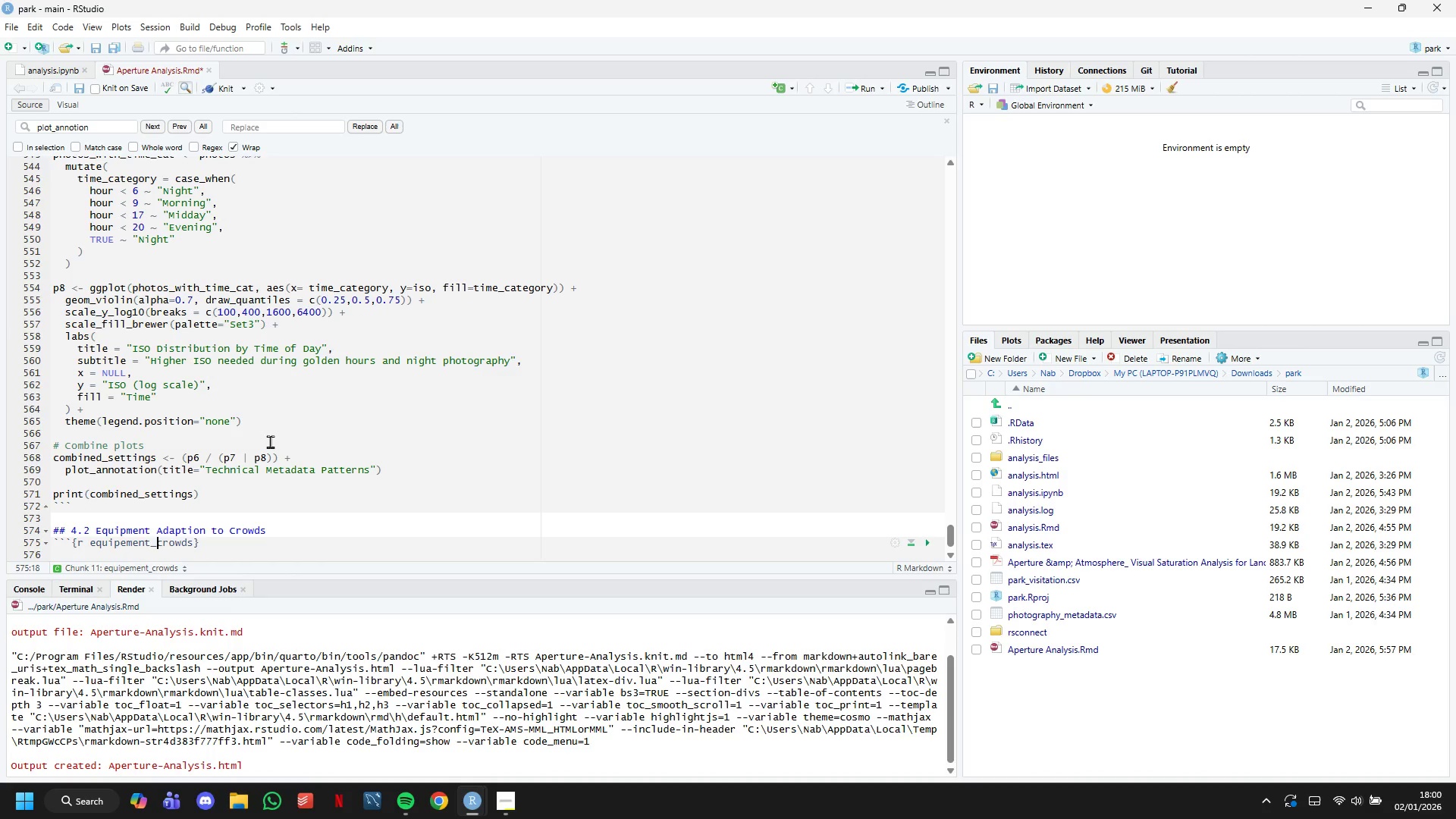 
key(ArrowRight)
 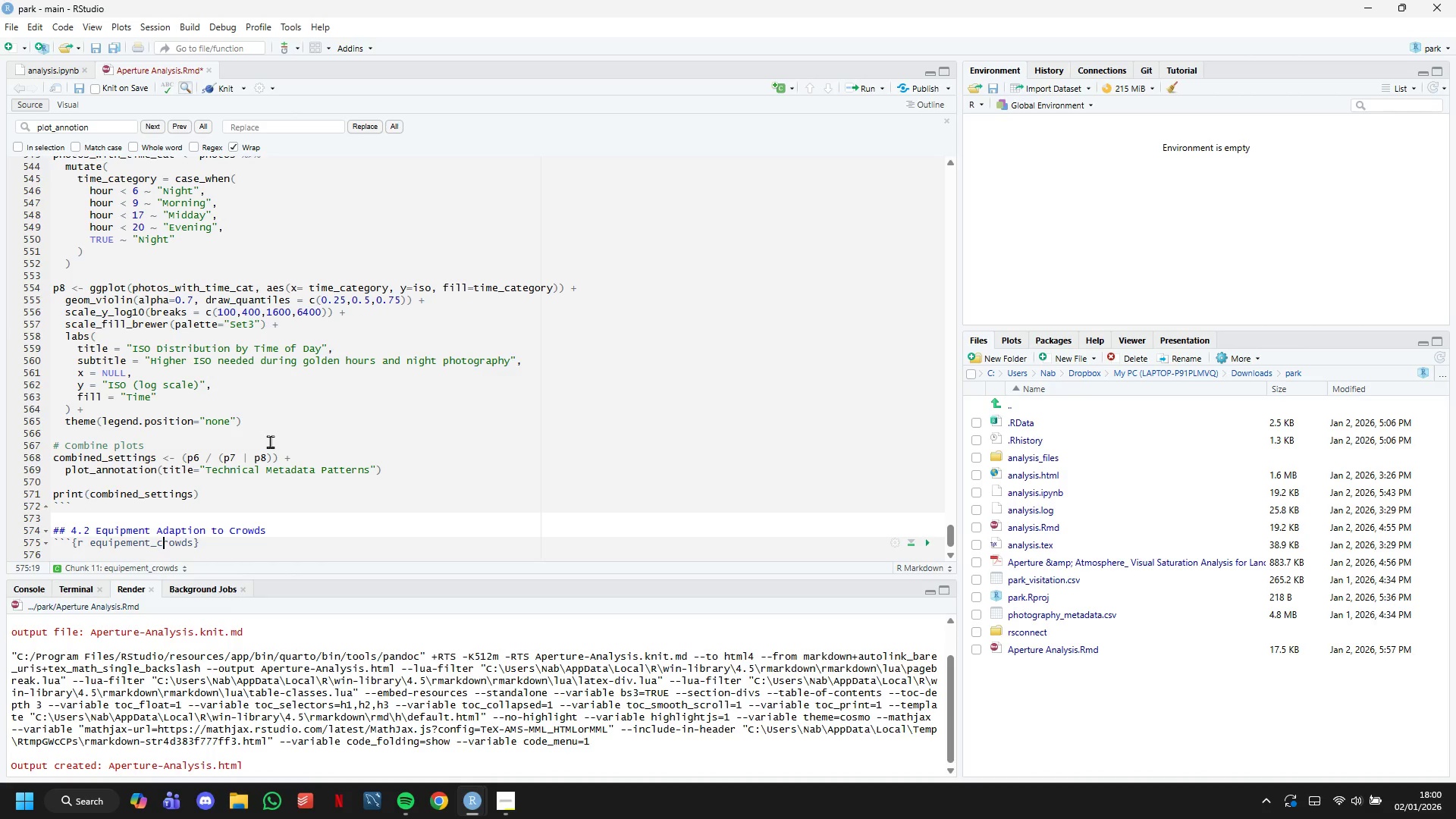 
key(ArrowRight)
 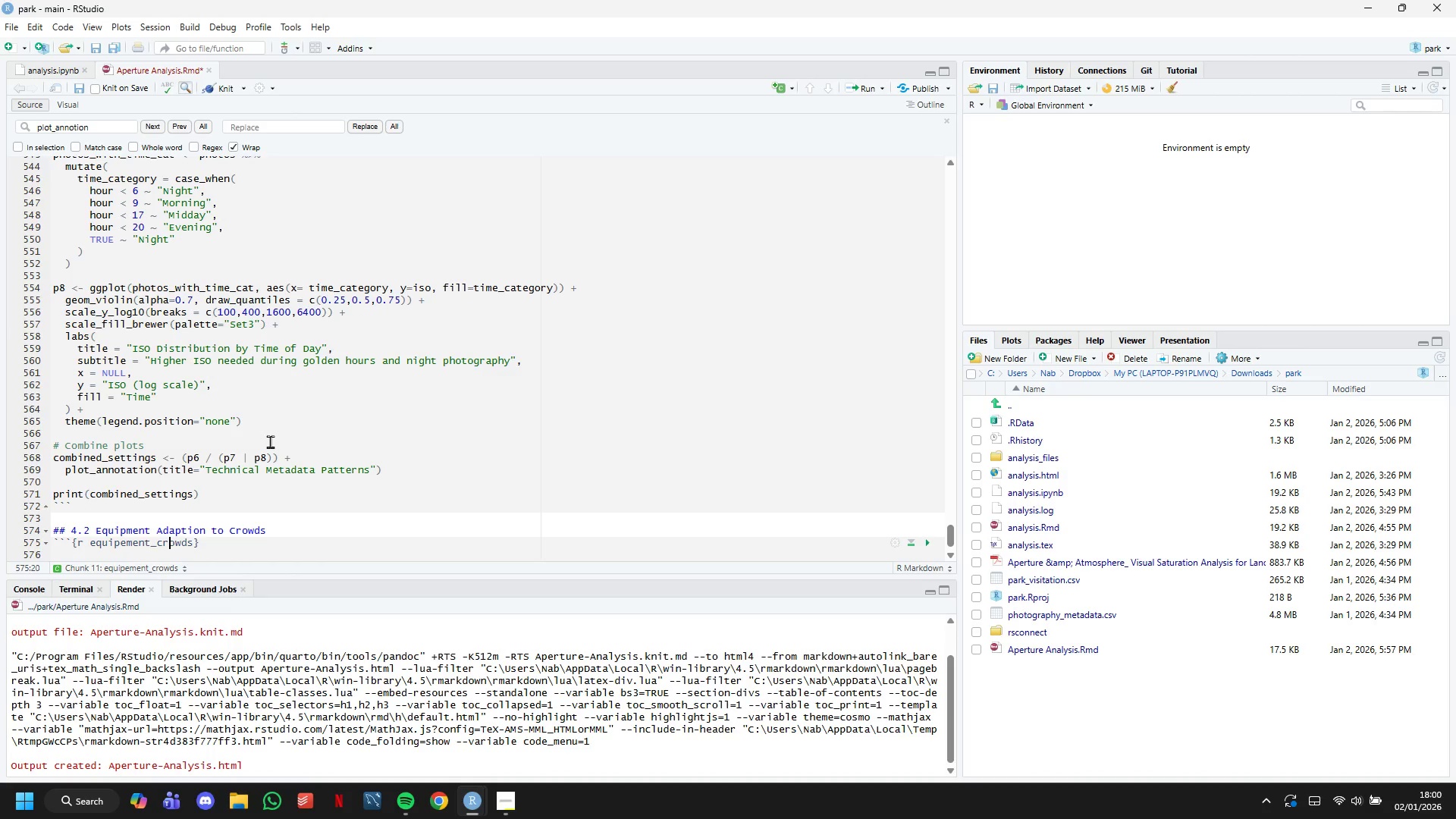 
key(ArrowRight)
 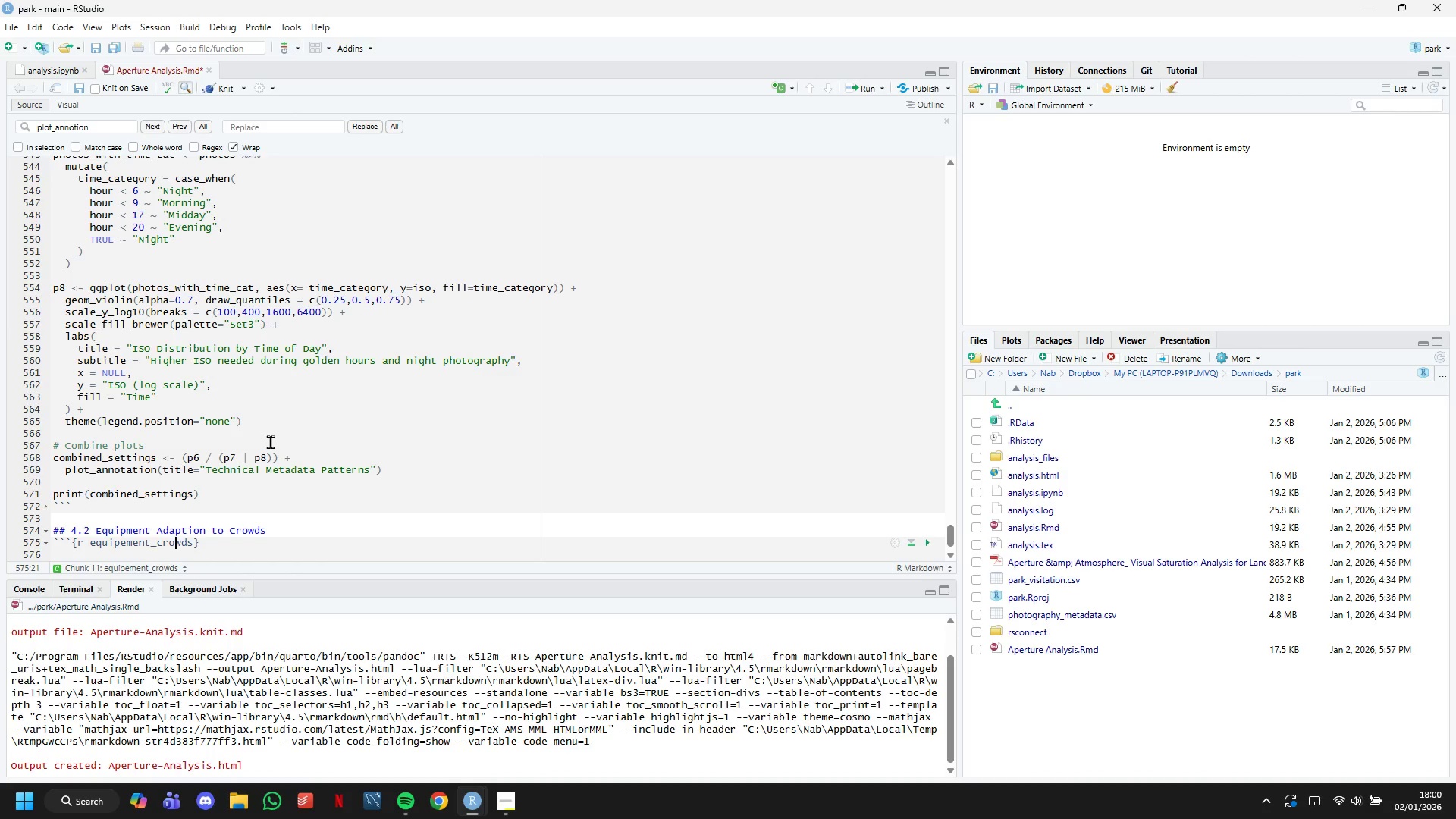 
key(ArrowRight)
 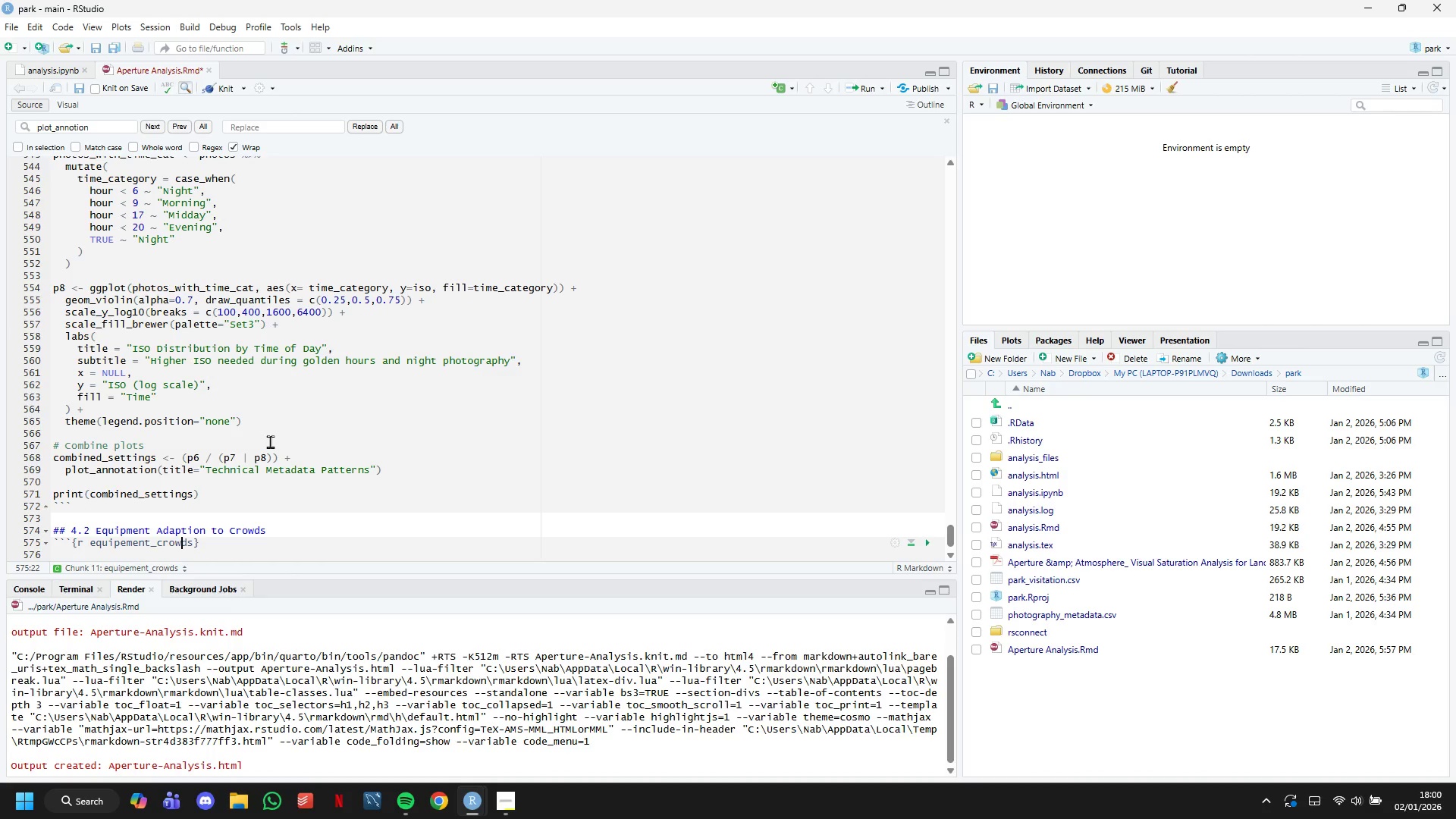 
key(ArrowRight)
 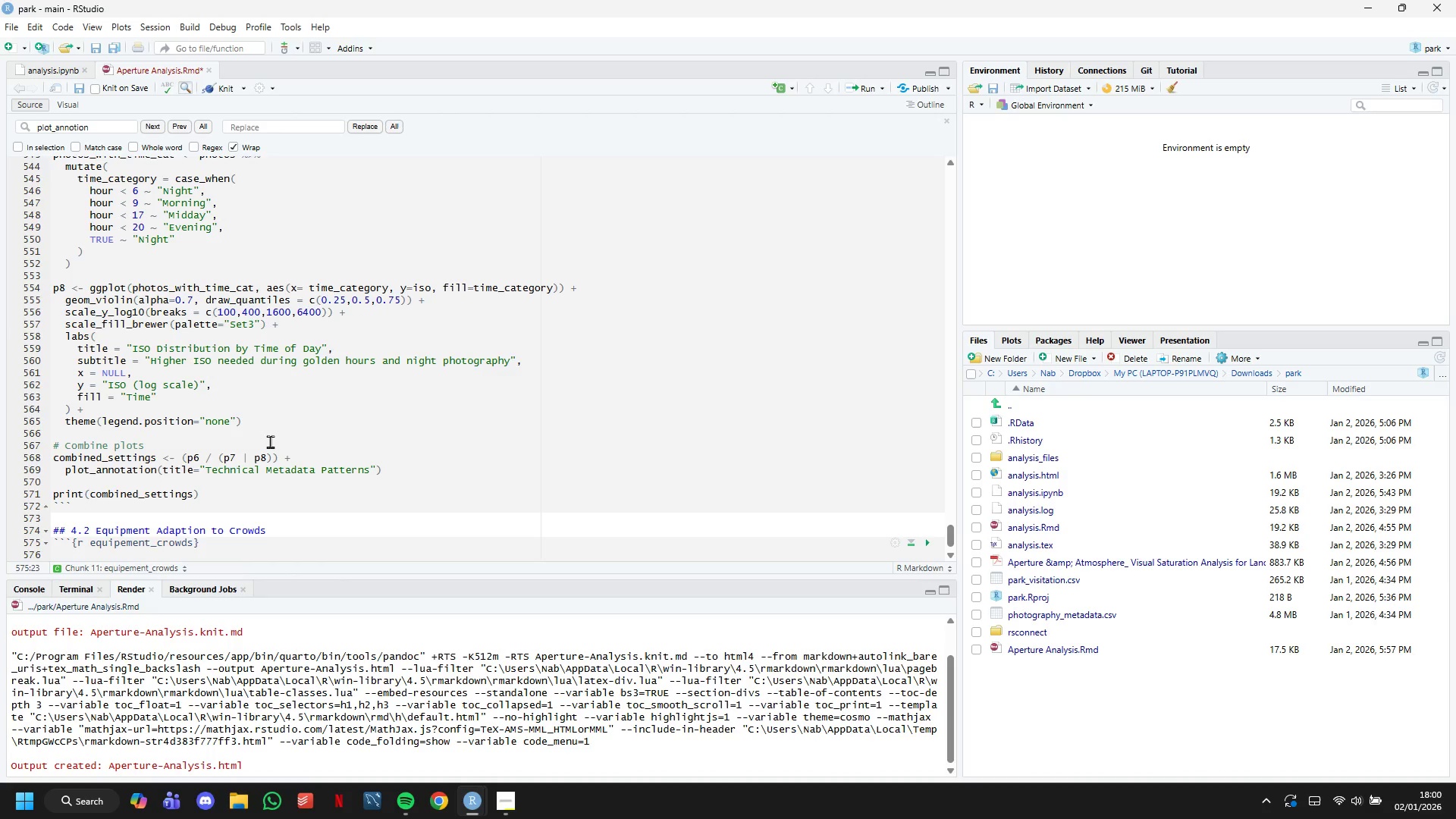 
key(Shift+ShiftRight)
 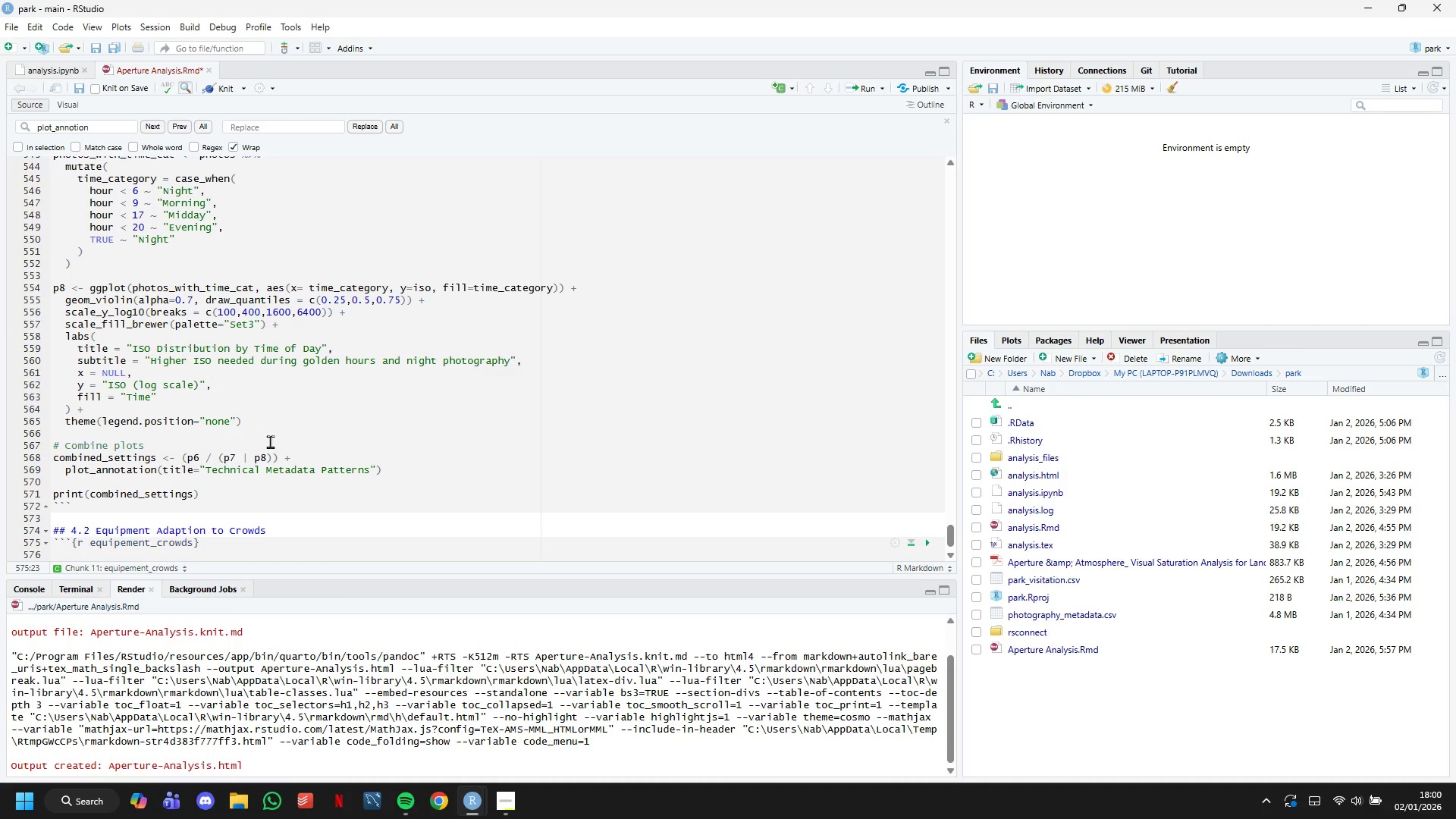 
key(ArrowRight)
 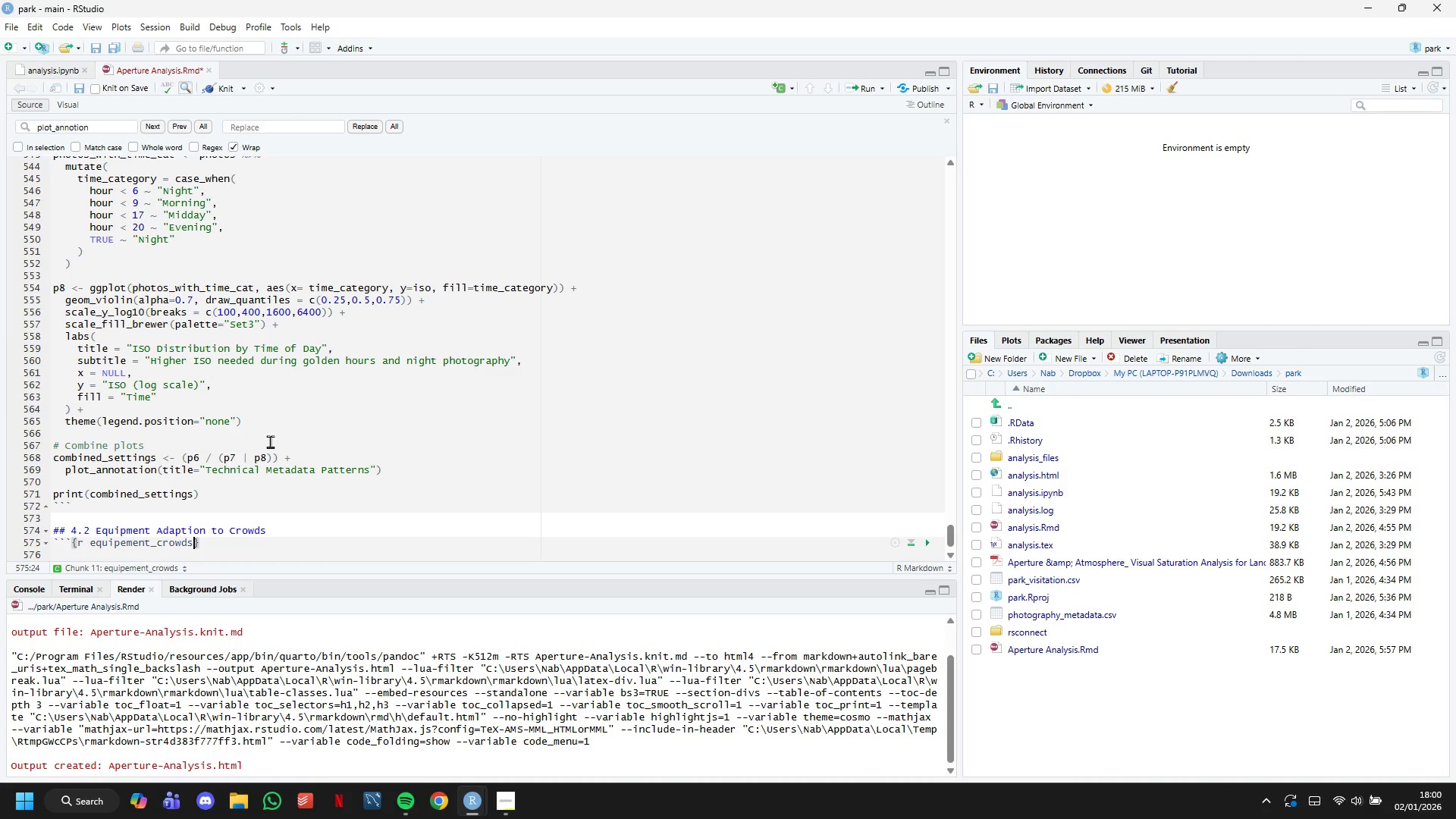 
type(, fig.height=7)
 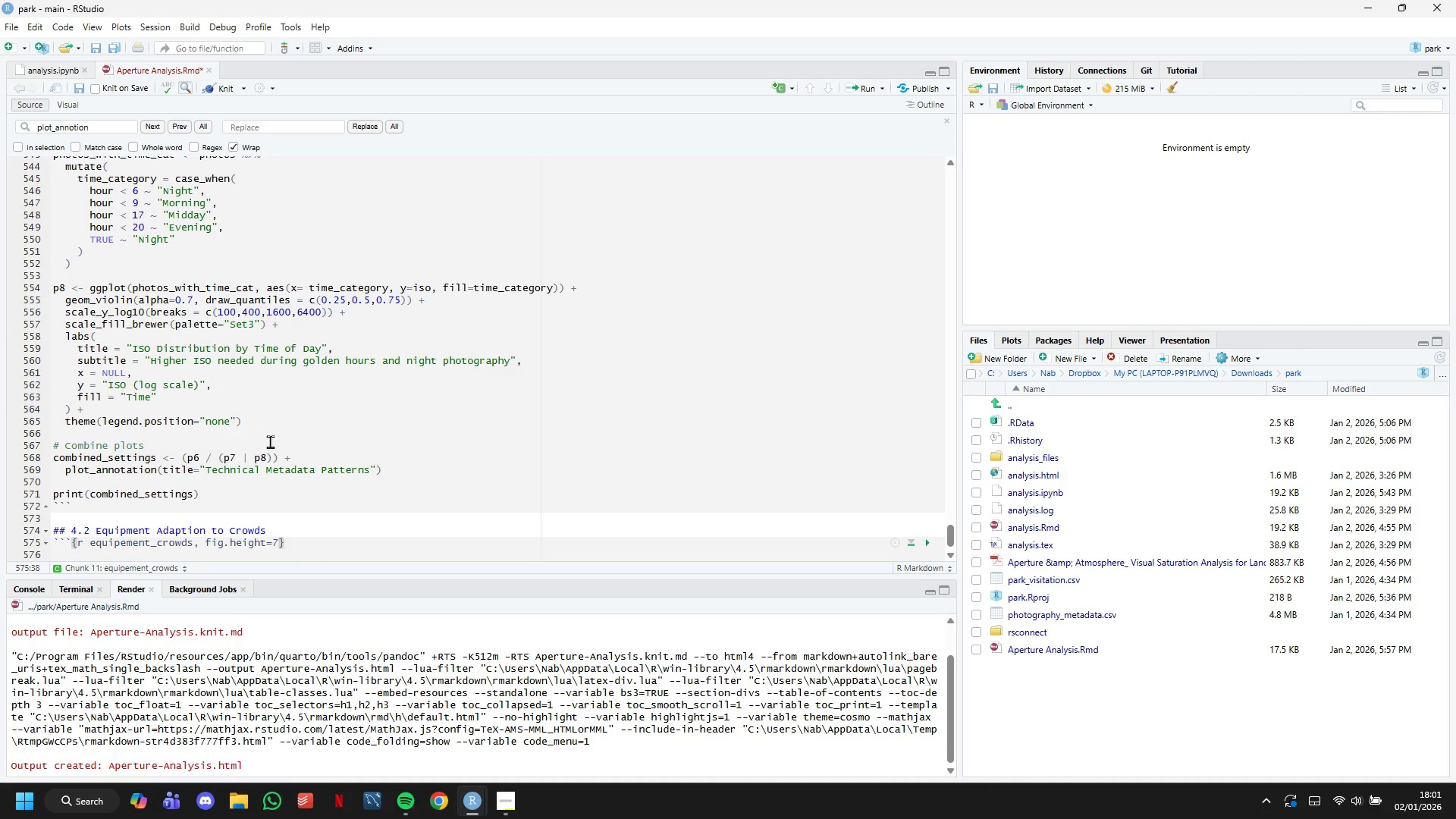 
key(ArrowRight)
 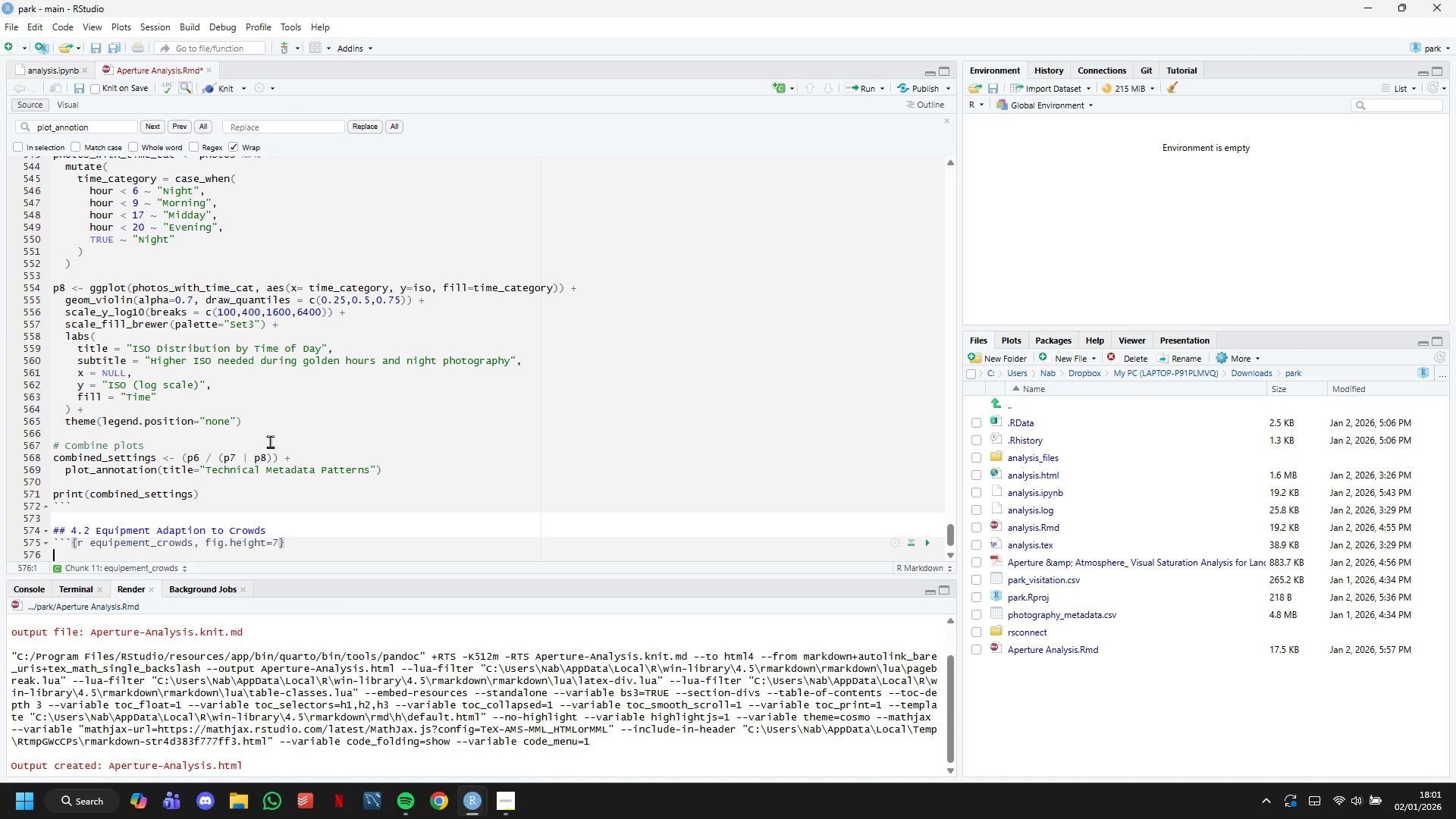 
key(Enter)
 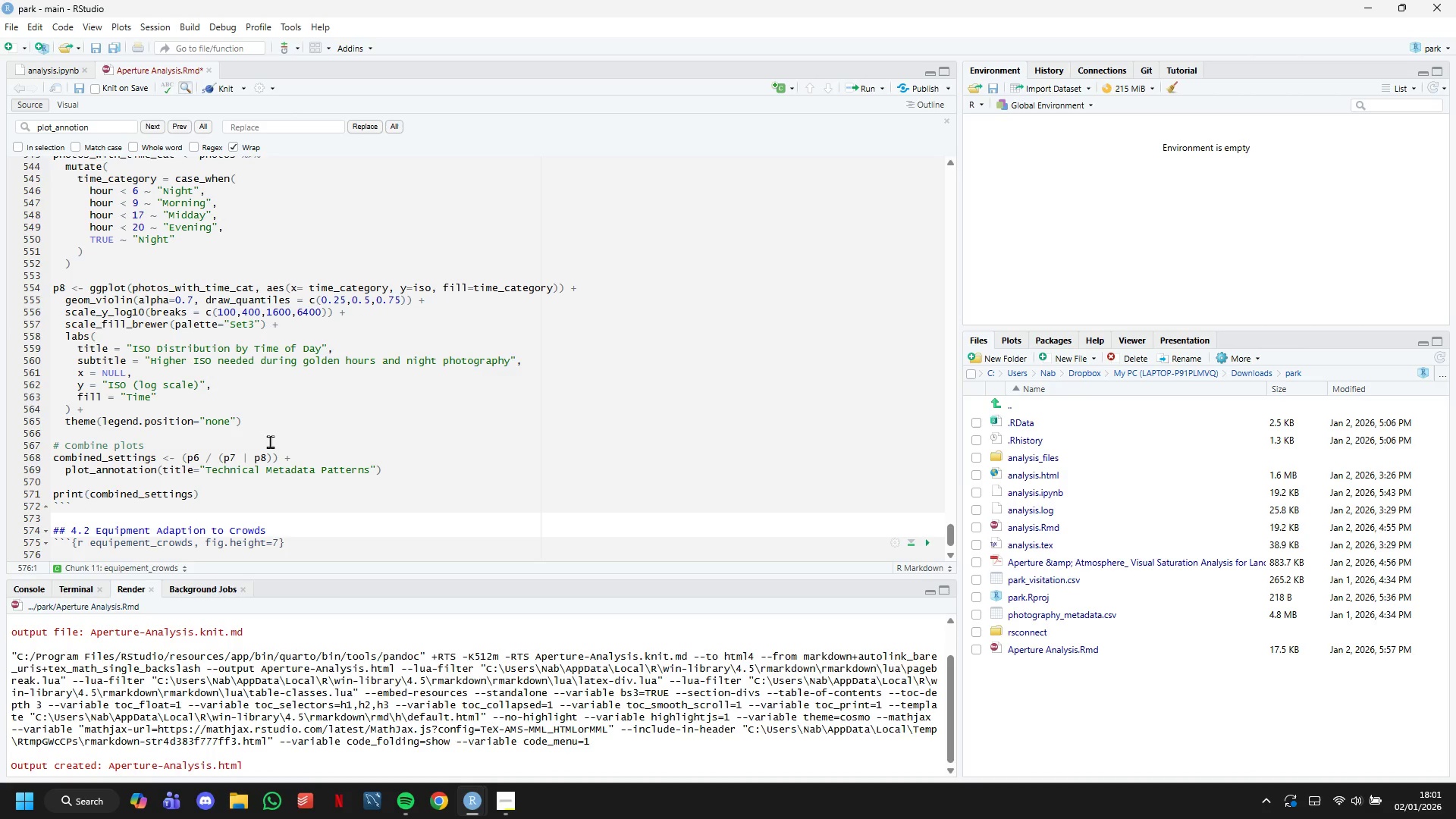 
scroll: coordinate [267, 417], scroll_direction: down, amount: 8.0
 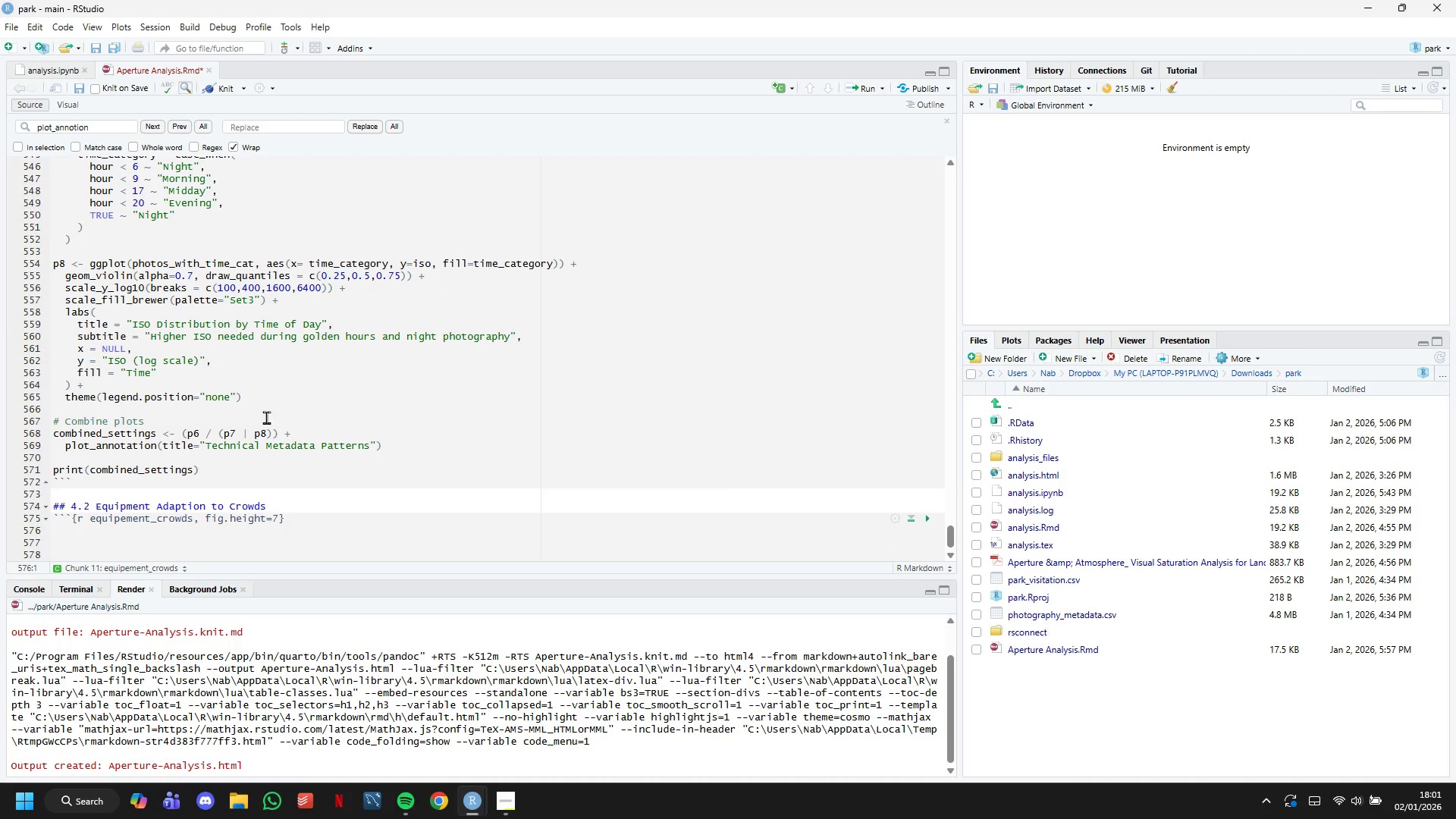 
hold_key(key=CapsLock, duration=0.41)
 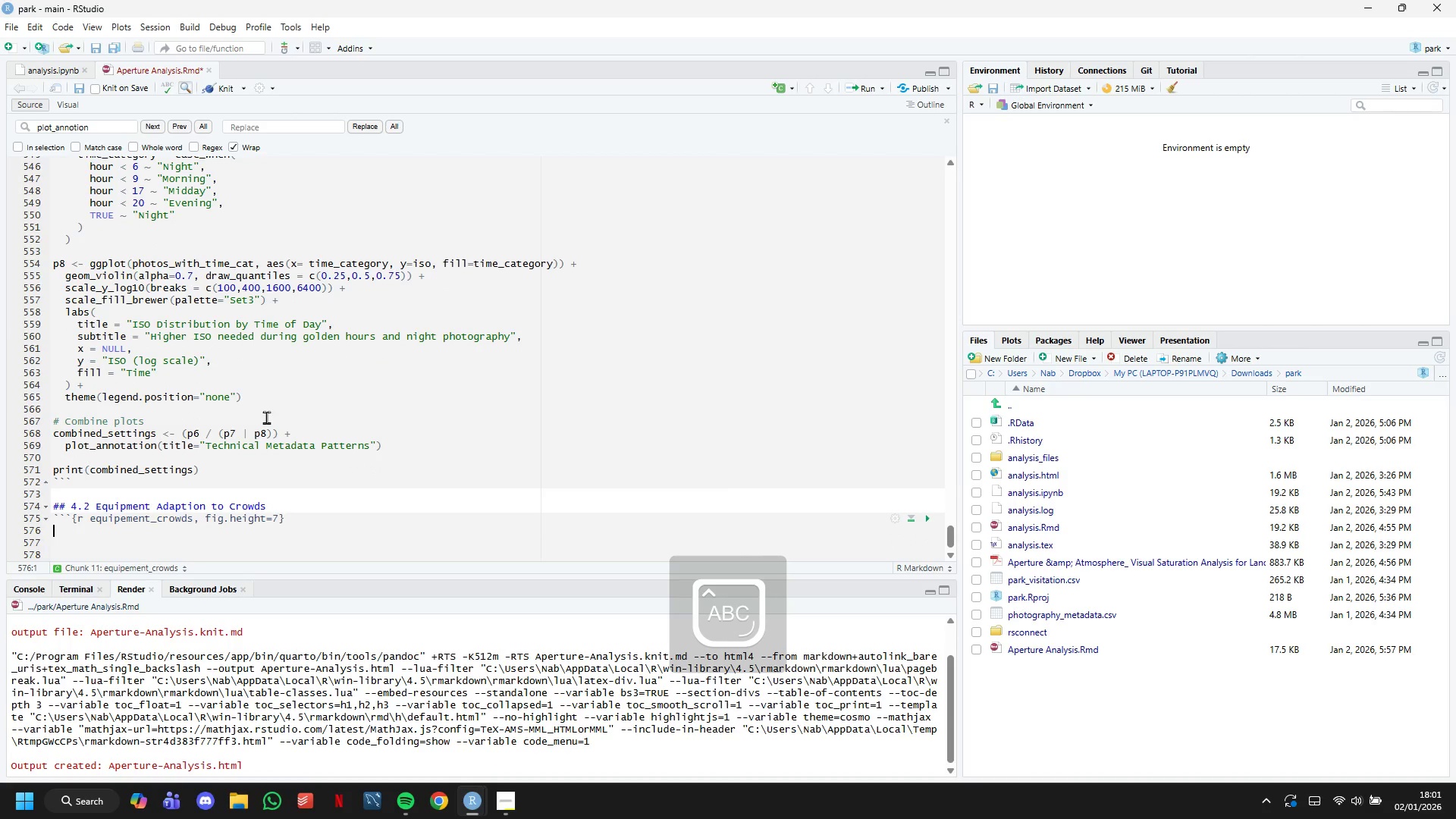 
type(###)
key(Backspace)
type( Merge )
 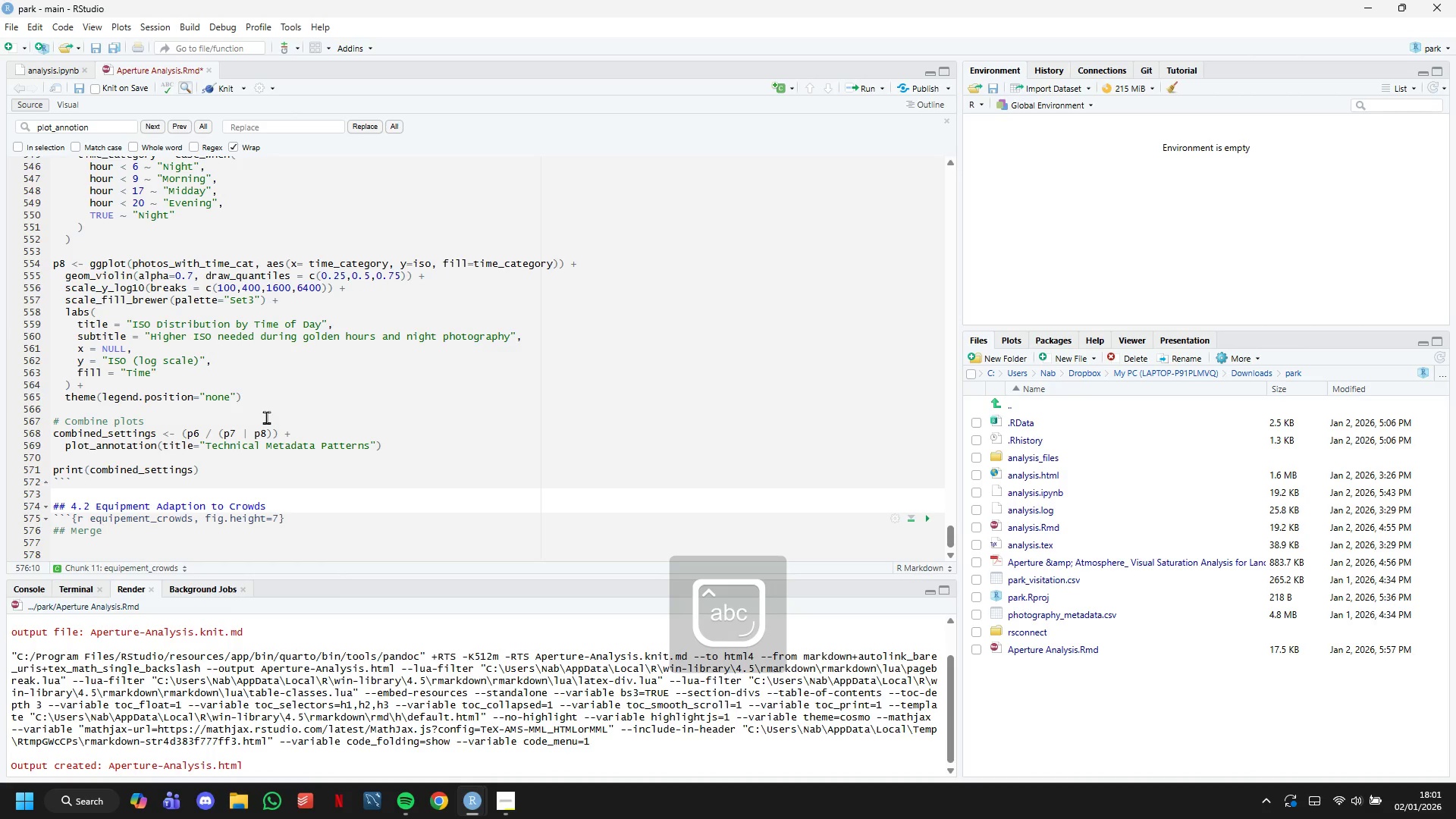 
type(photos with daily visitor data)
 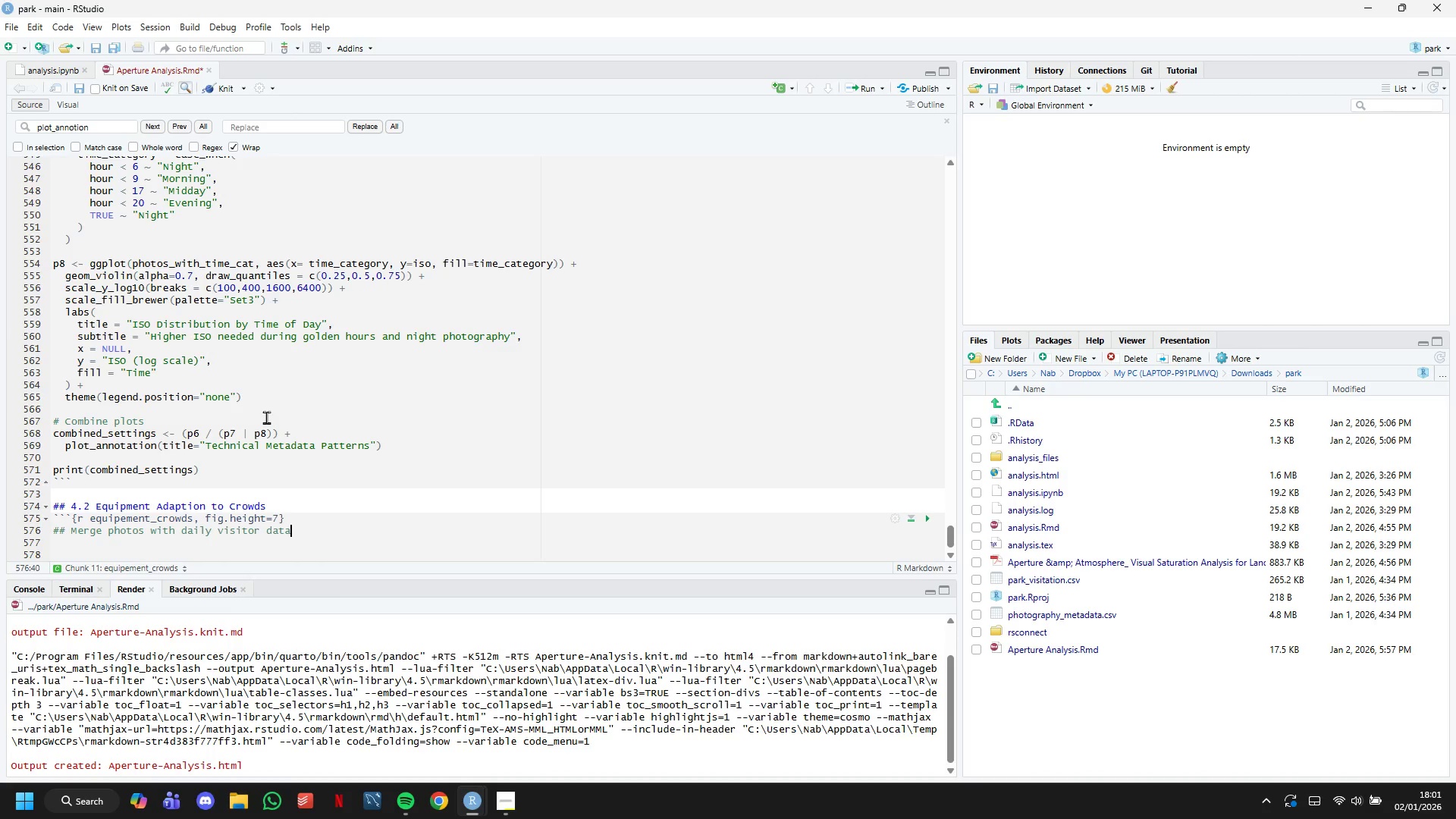 
key(Enter)
 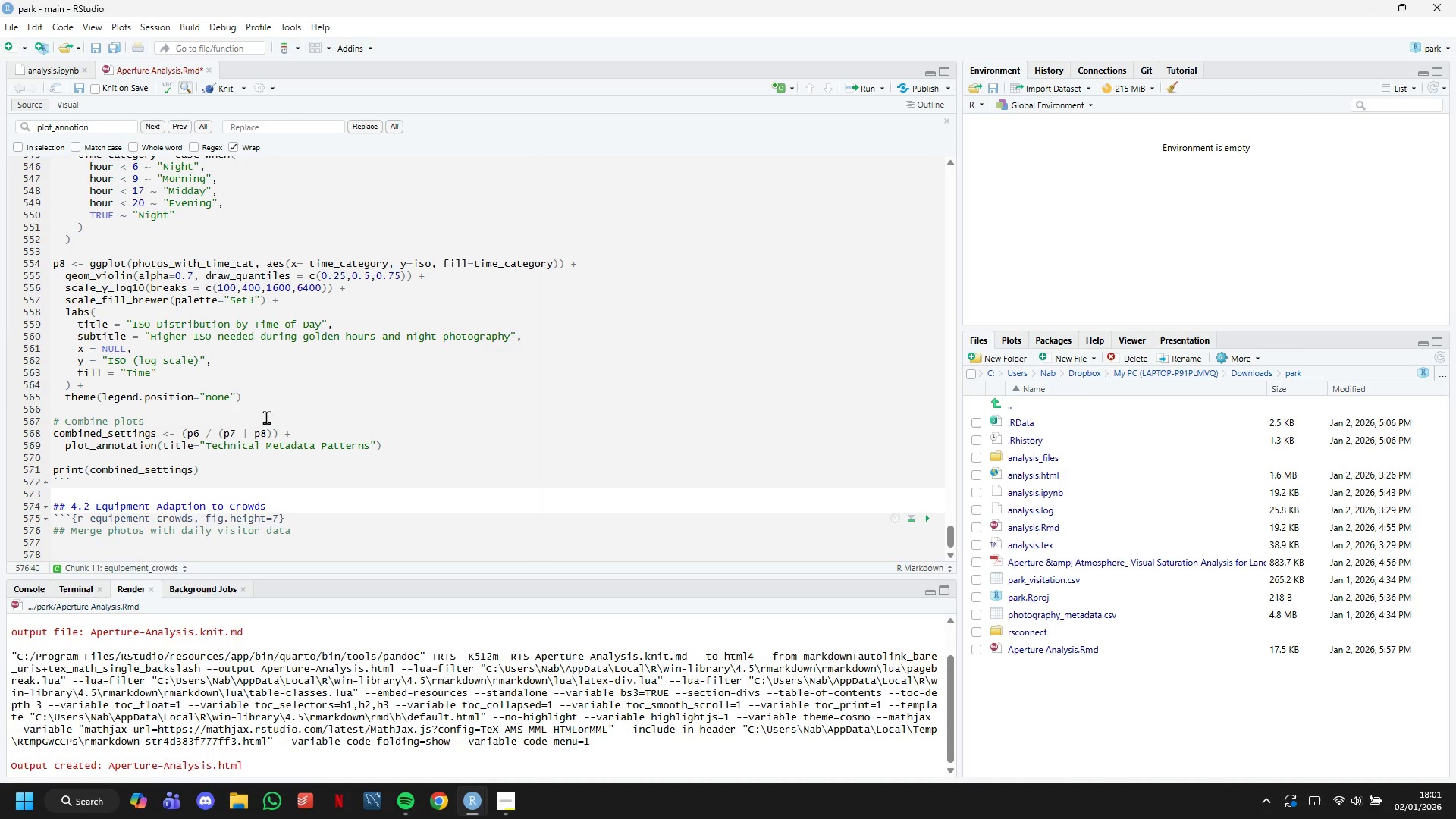 
type(\)
key(Backspace)
type(photos_wu)
key(Backspace)
type(ith_crowds <- photos %>% )
 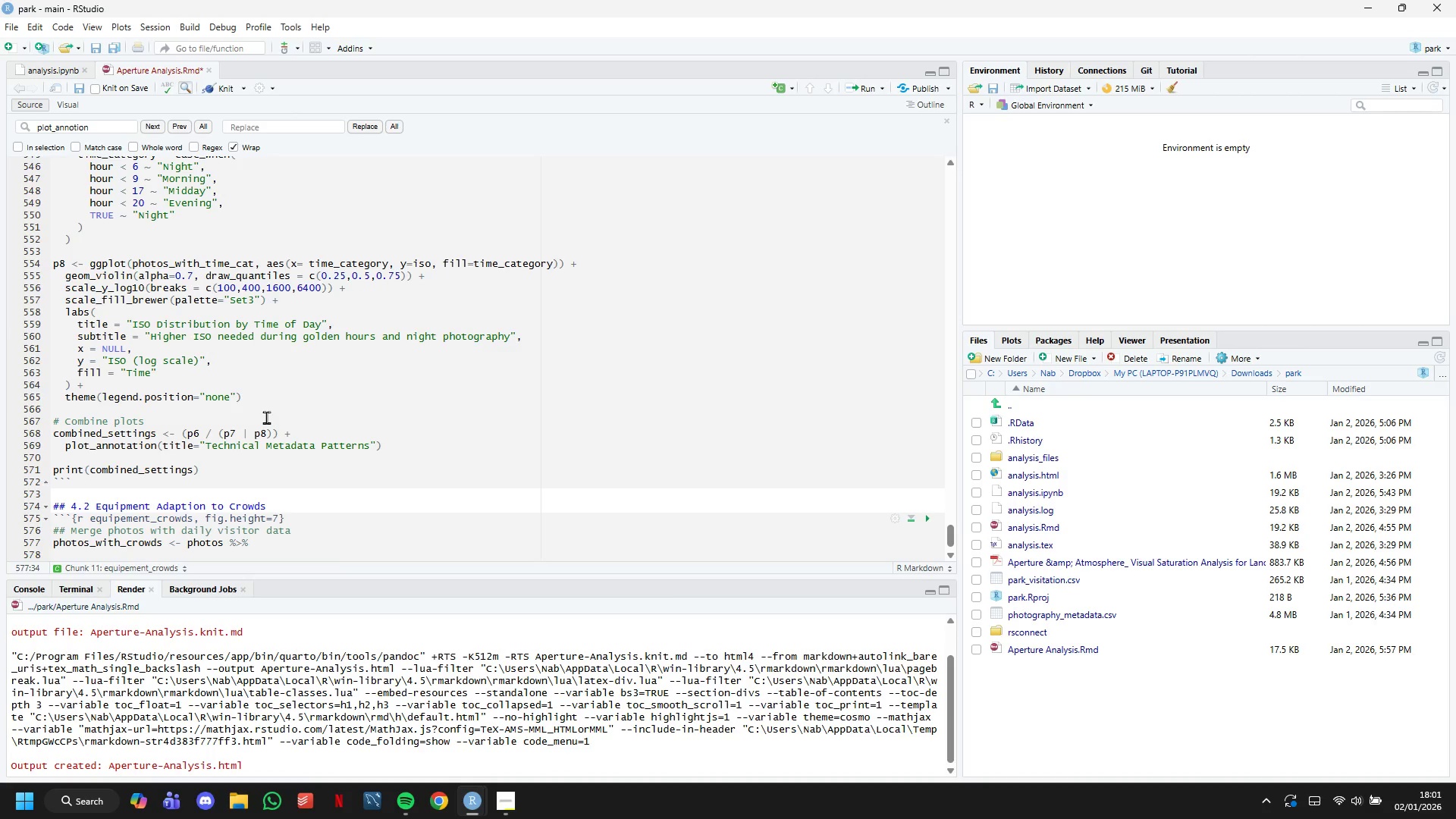 
key(Enter)
 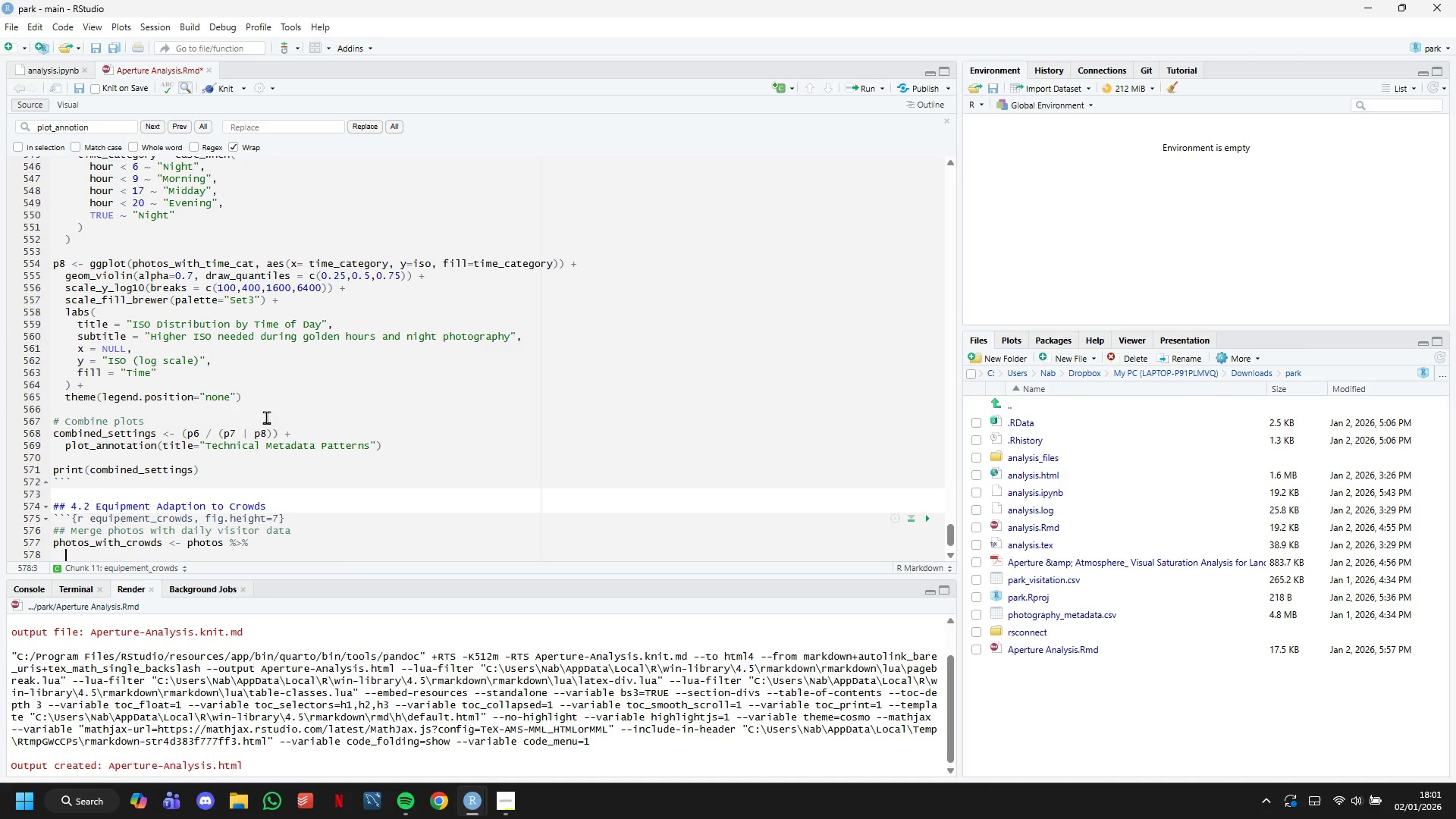 
scroll: coordinate [281, 344], scroll_direction: down, amount: 7.0
 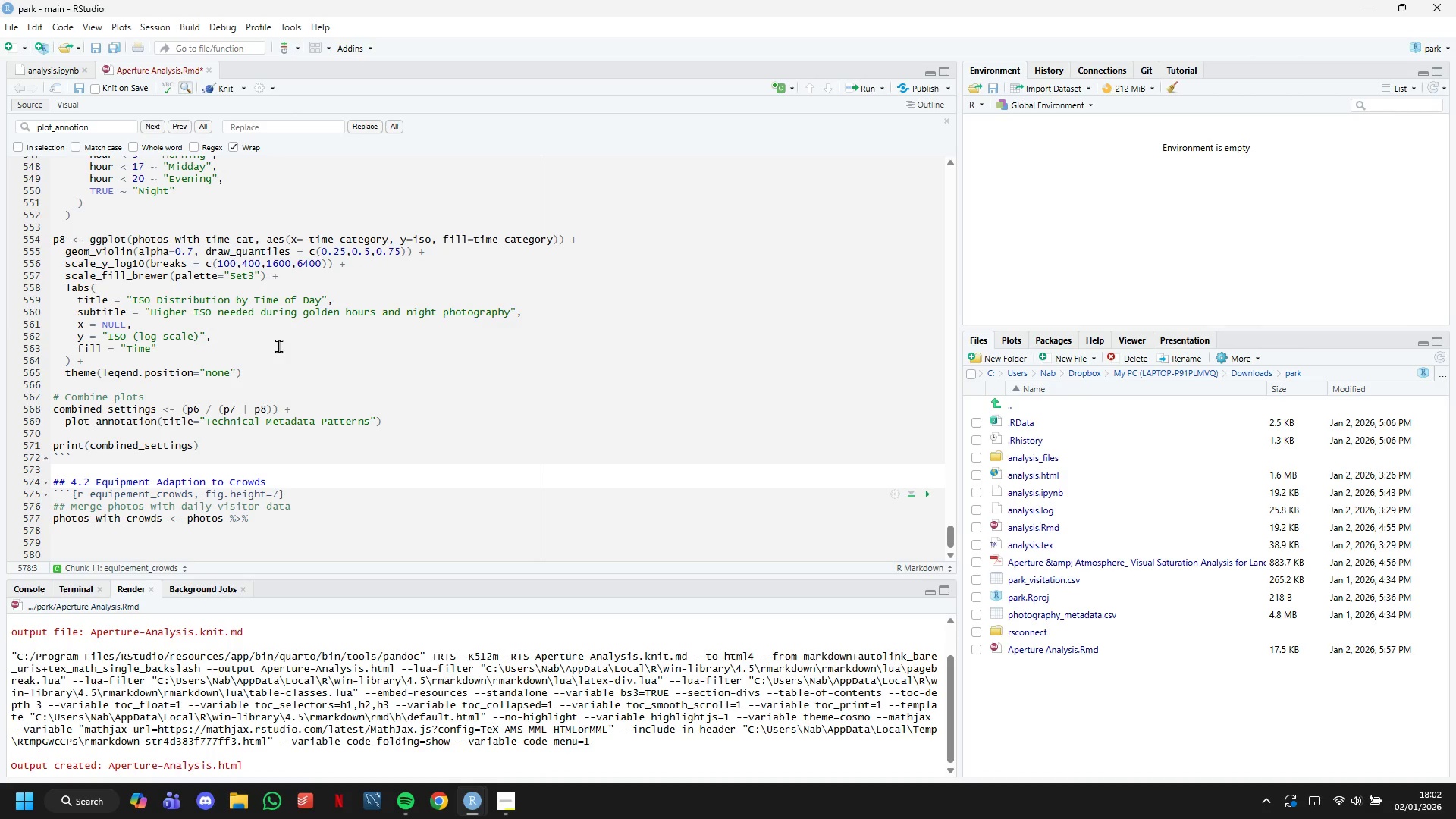 
wait(8.0)
 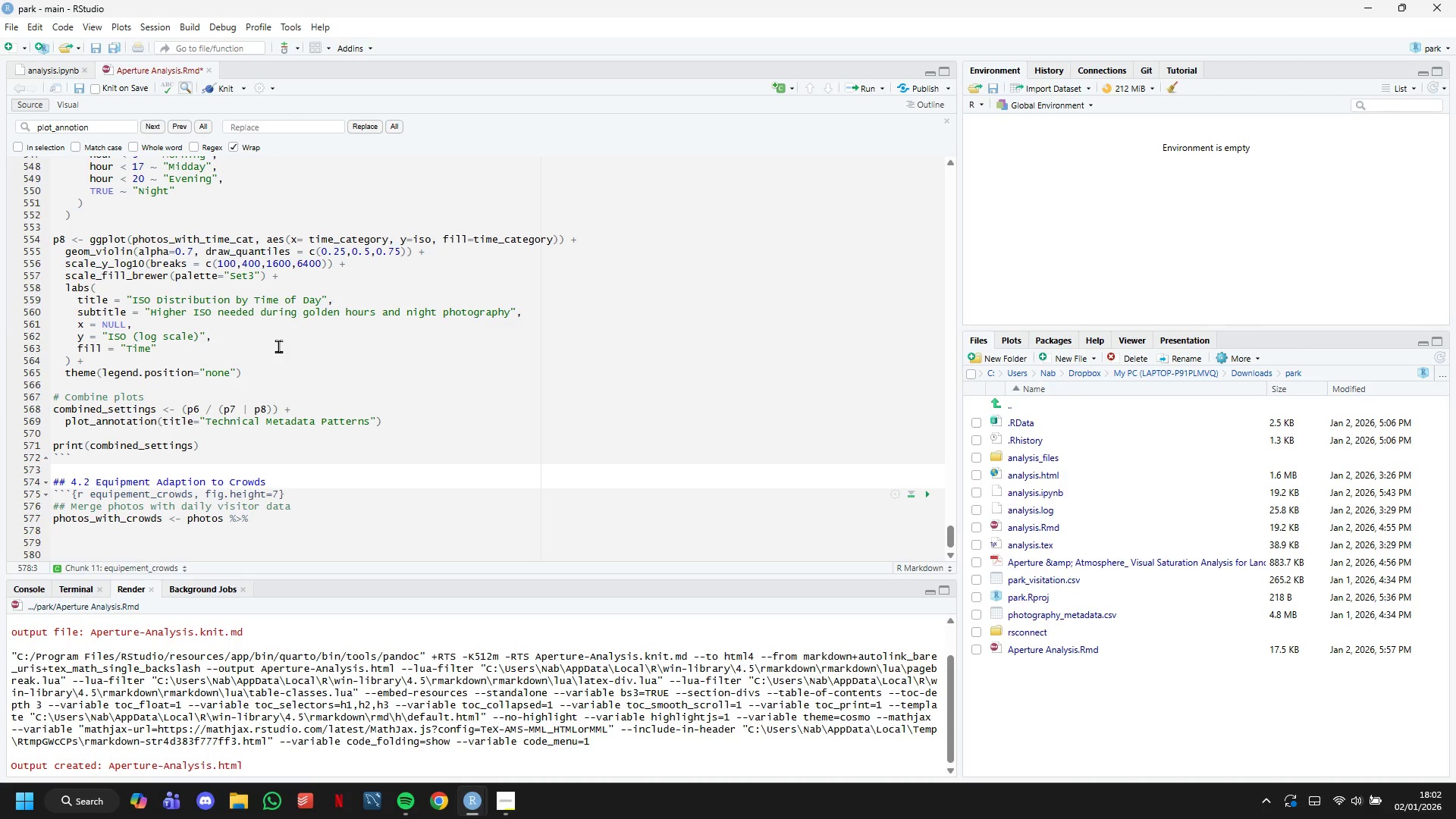 
type(mutate)
 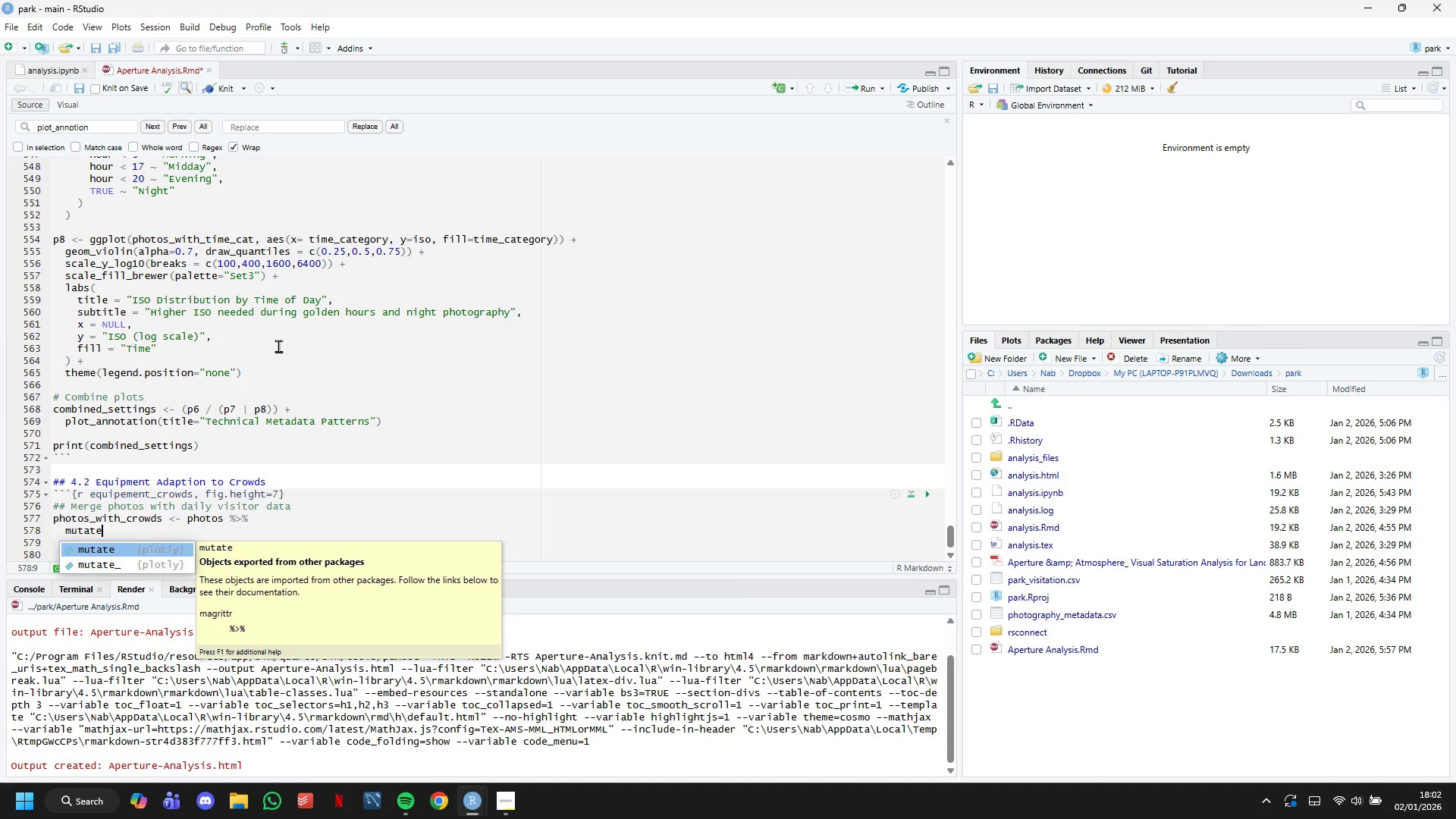 
wait(23.19)
 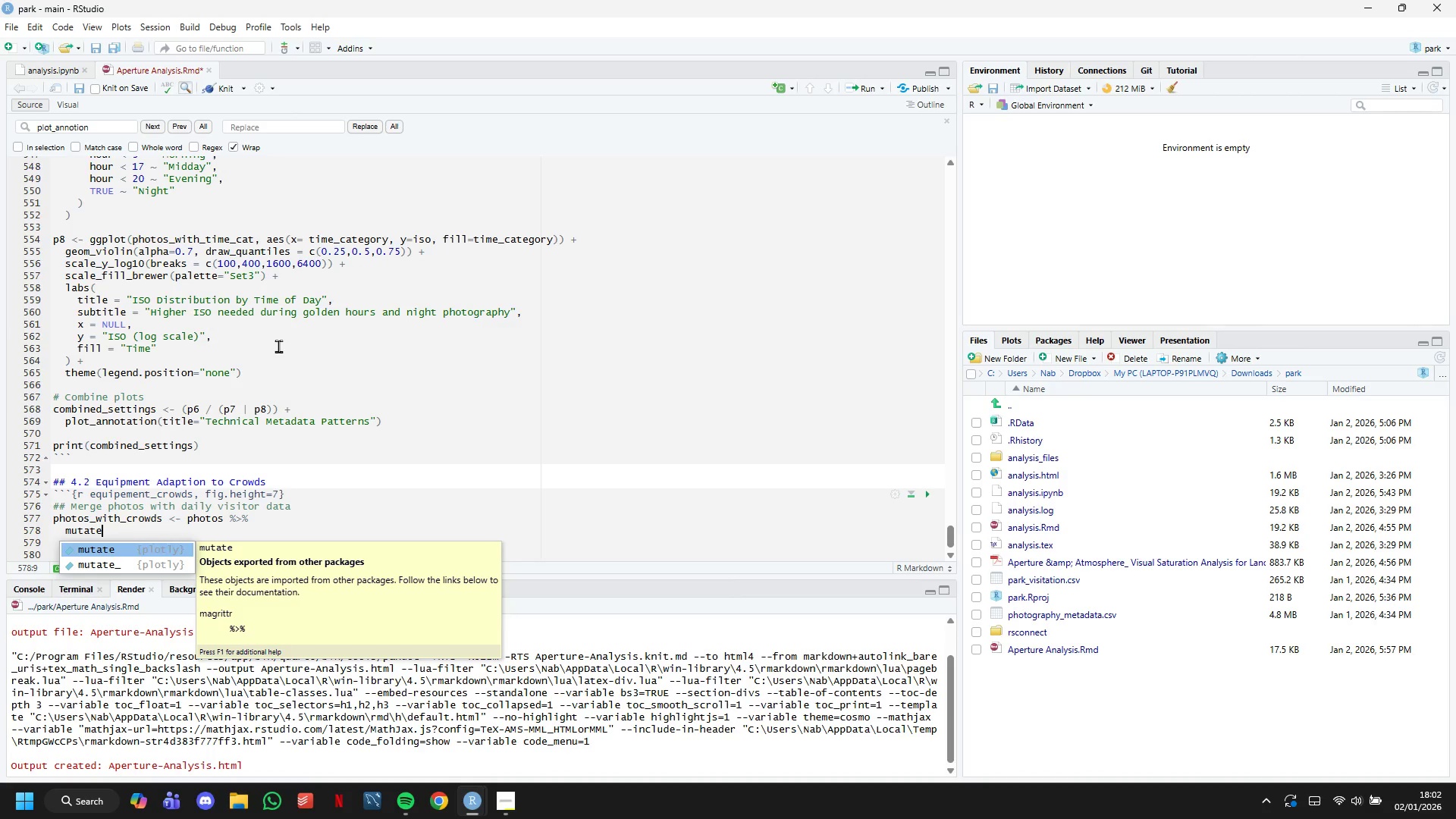 
type())
key(Backspace)
type((date = as.Date(capture_datetime)
 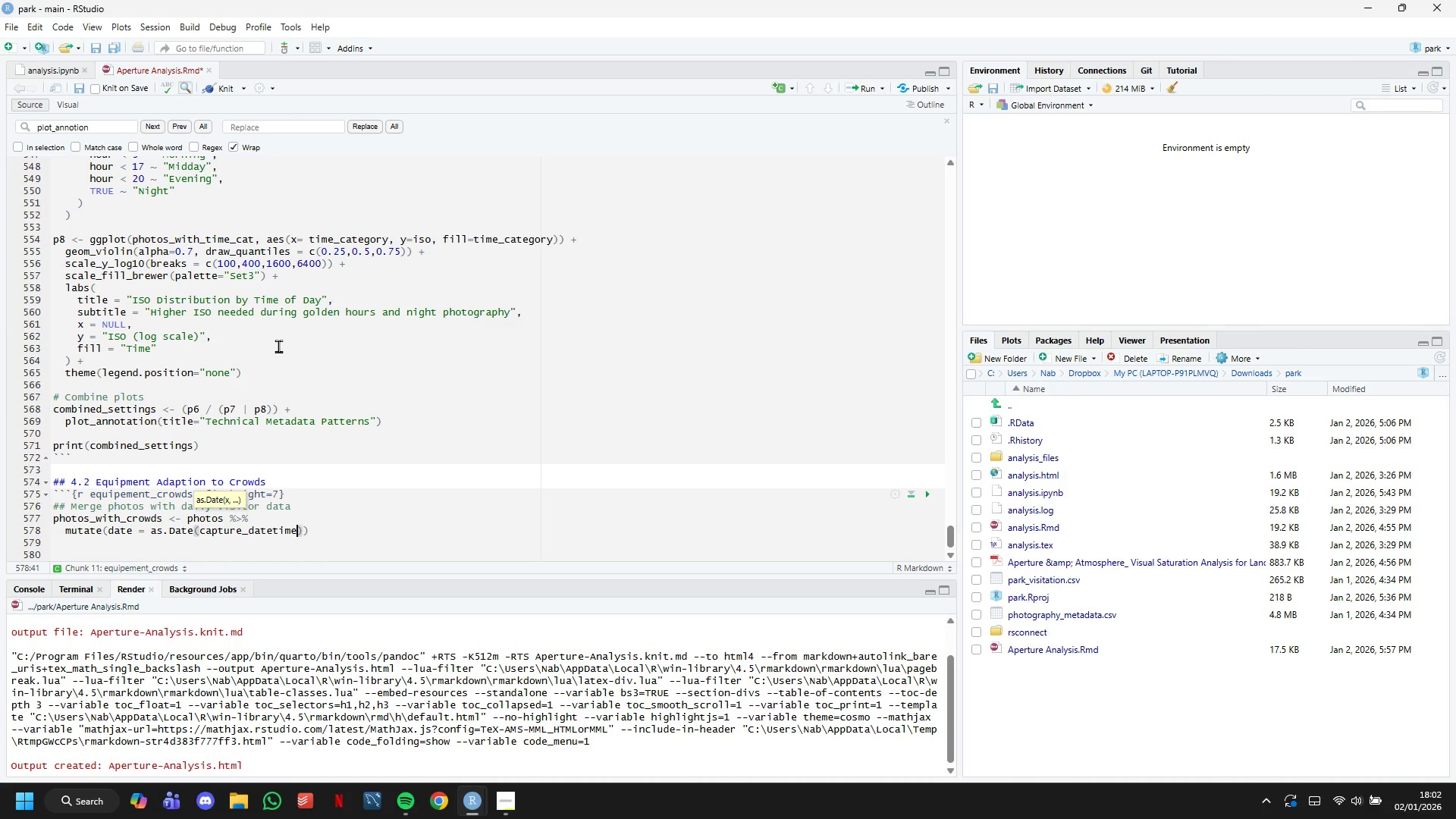 
key(ArrowRight)
 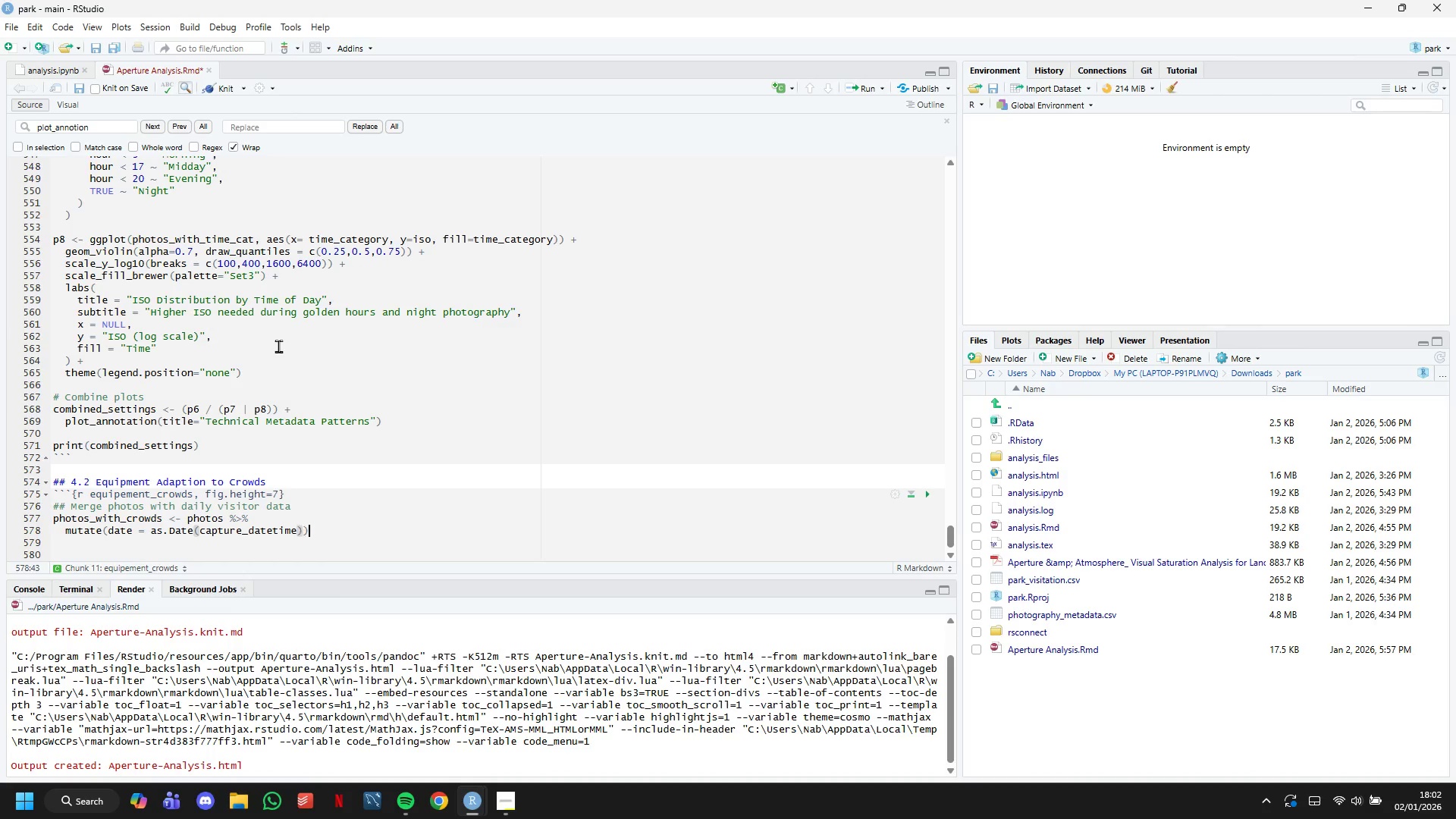 
key(ArrowRight)
 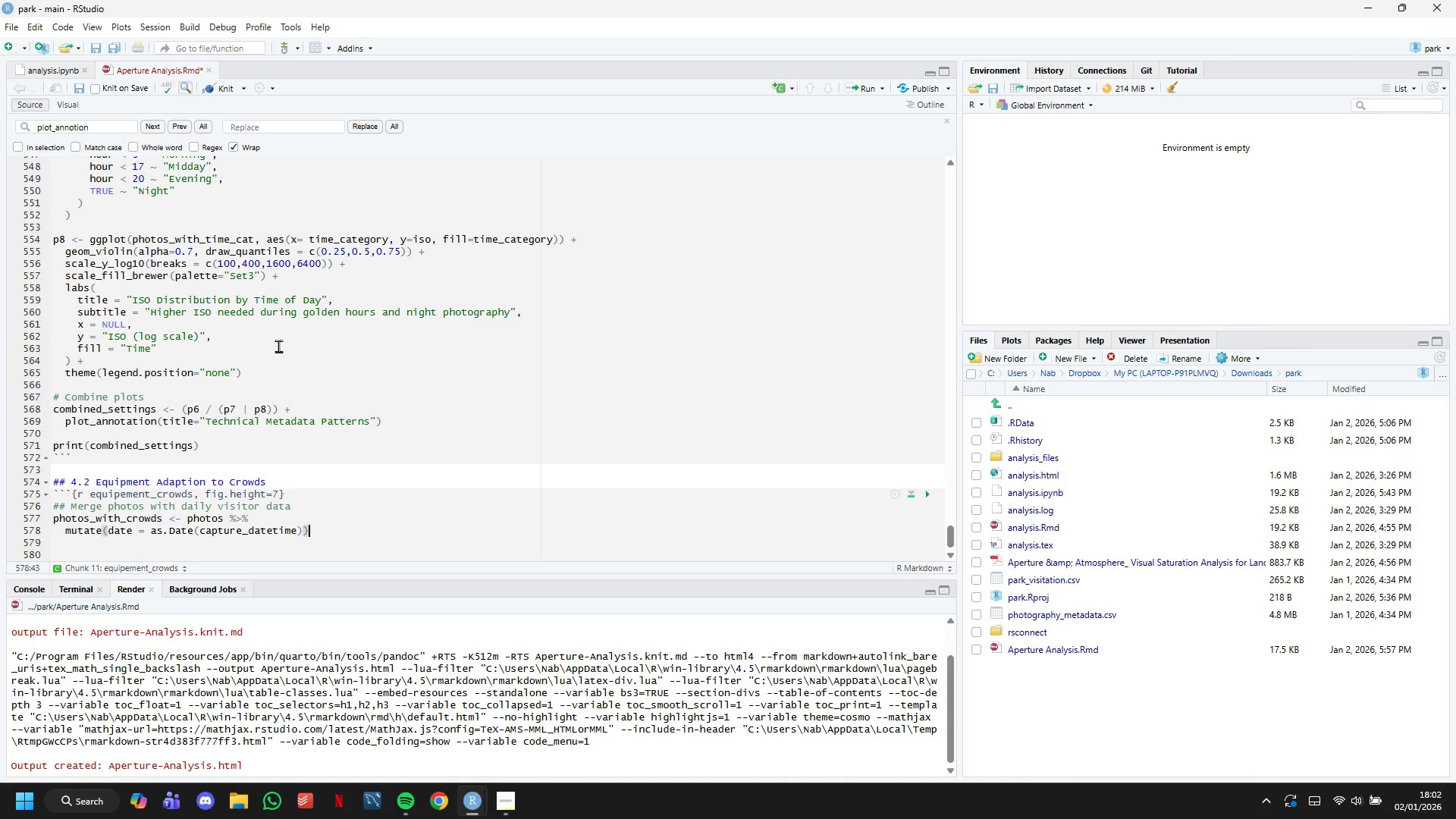 
key(Space)
 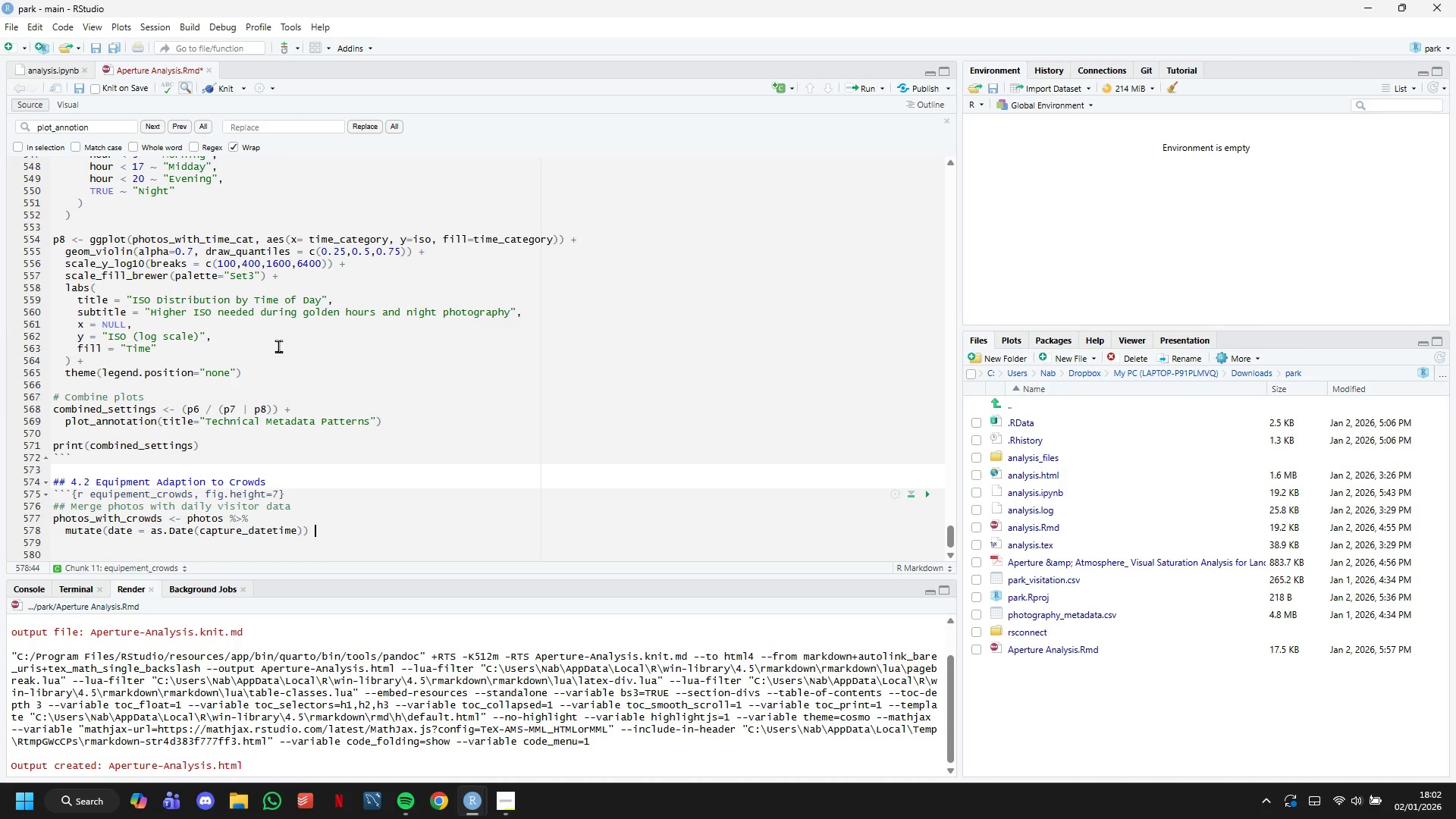 
key(Shift+5)
 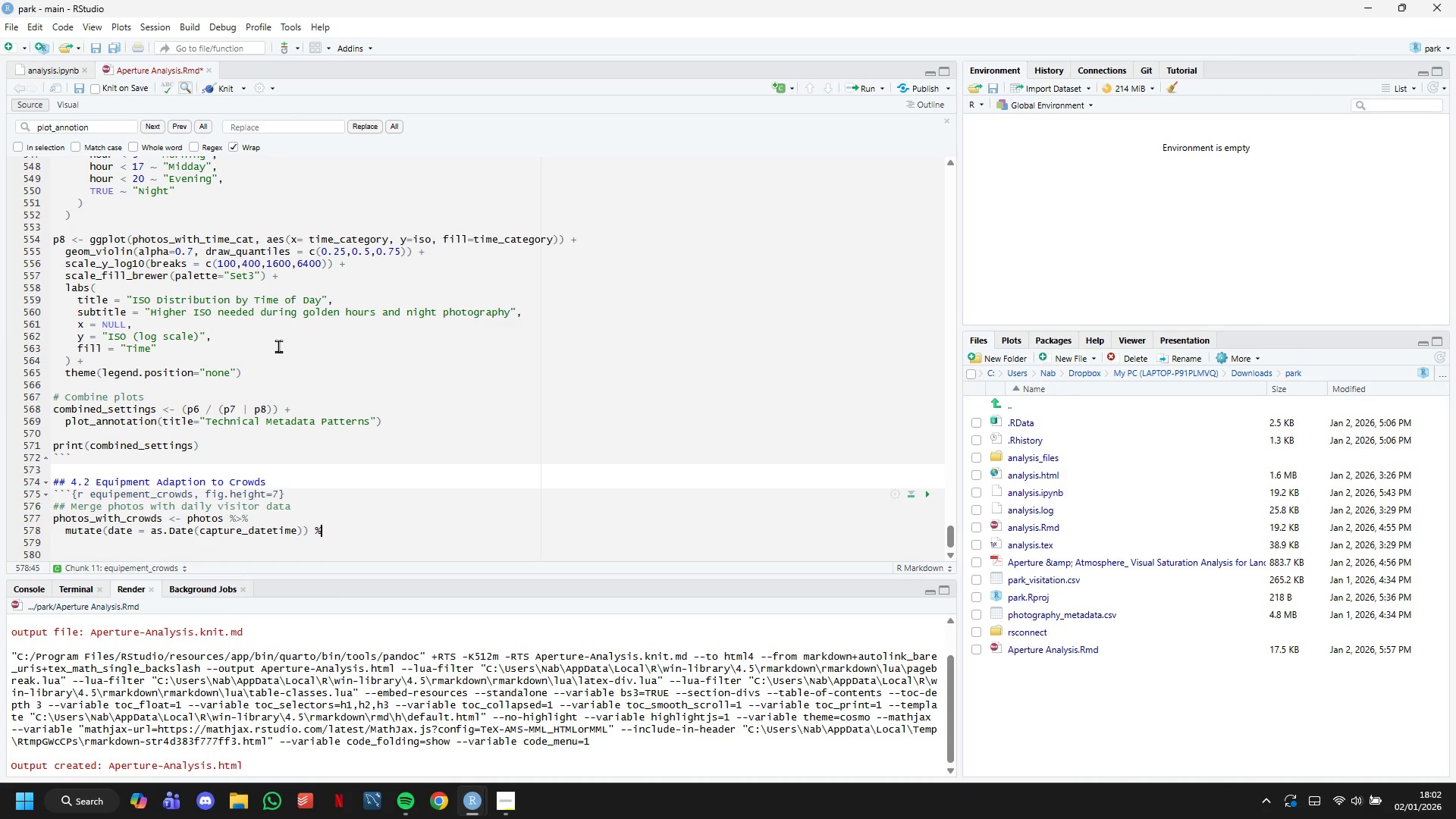 
key(Shift+Slash)
 